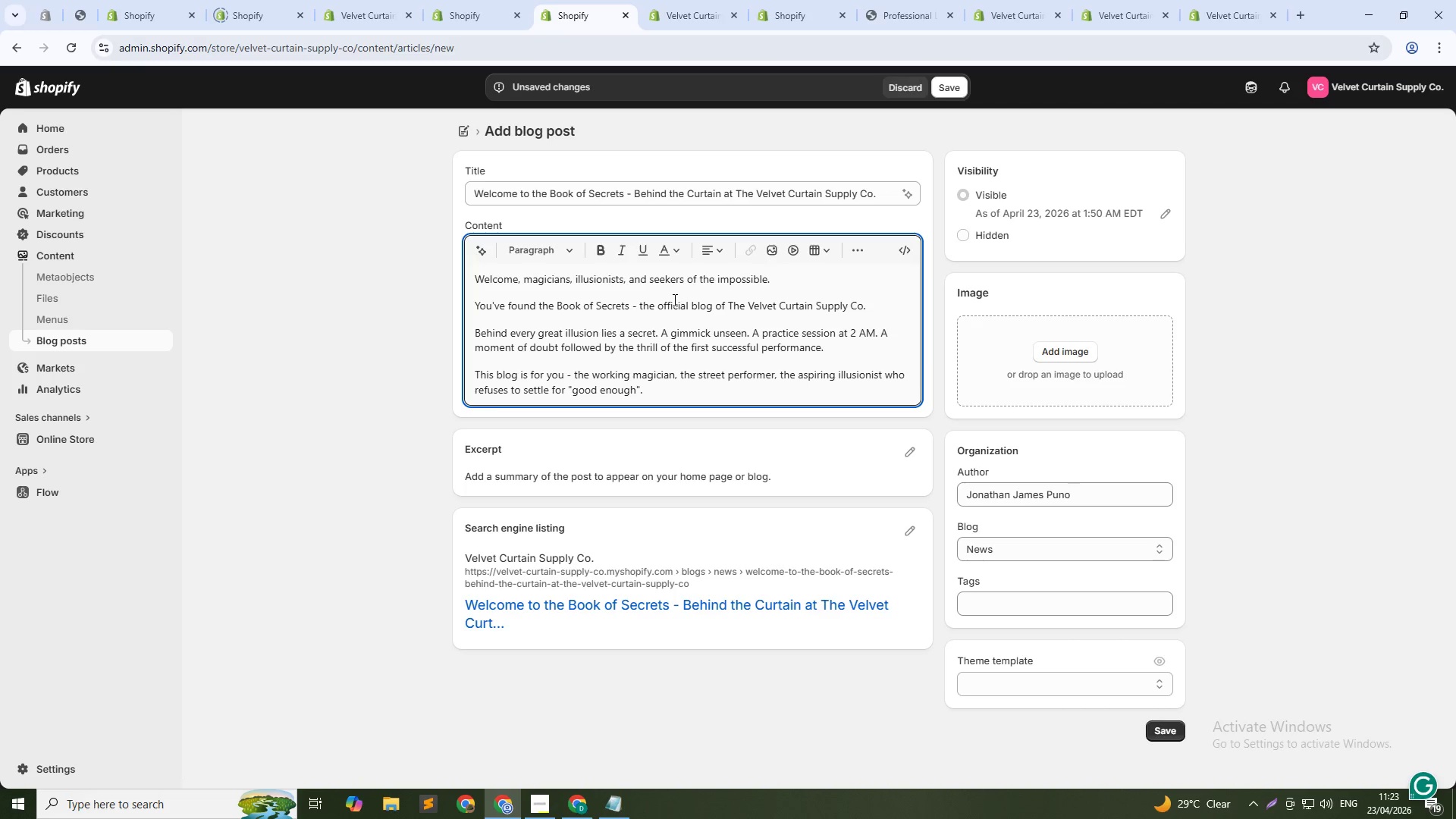 
key(Enter)
 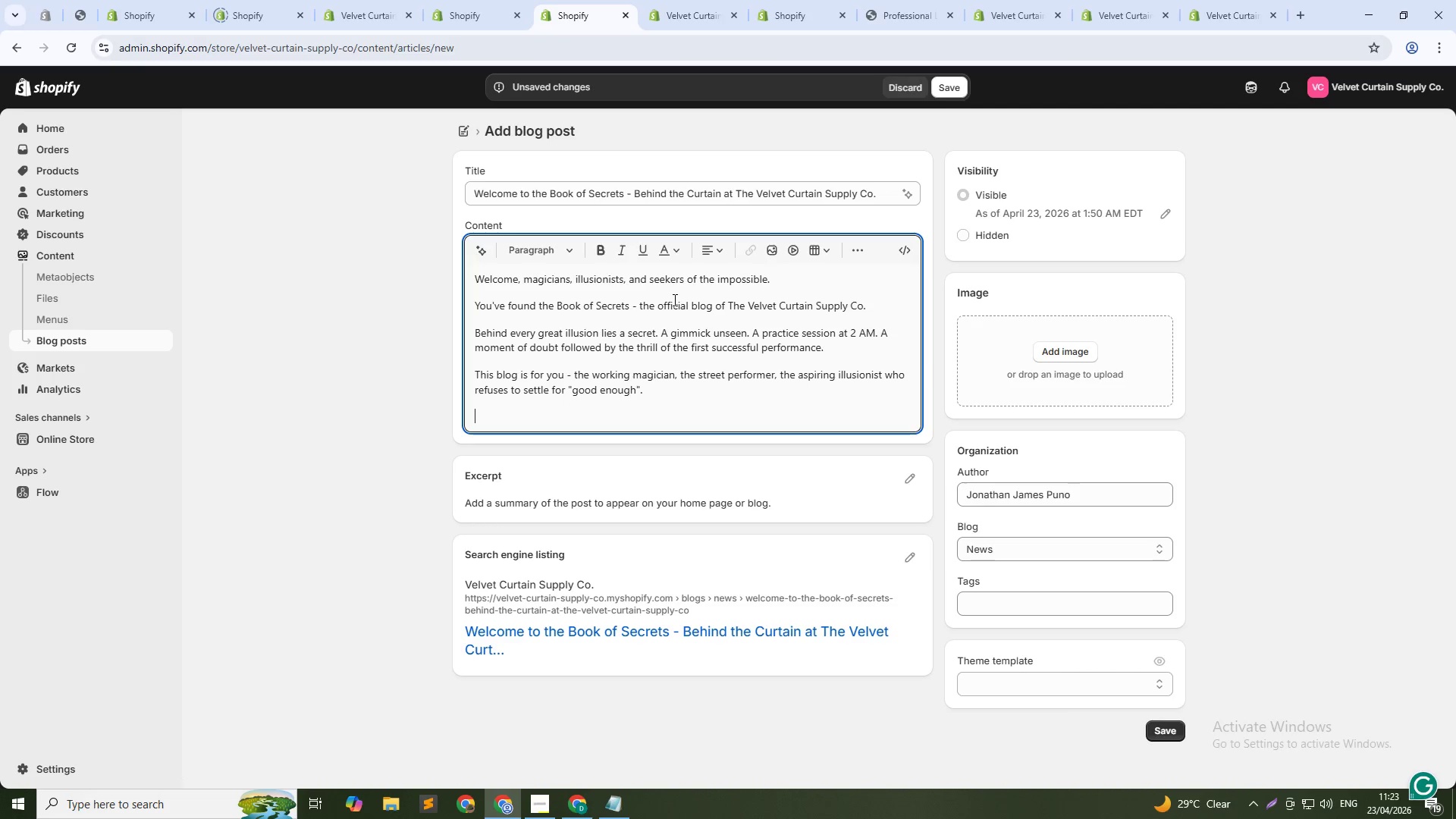 
type(Here's what you can export)
 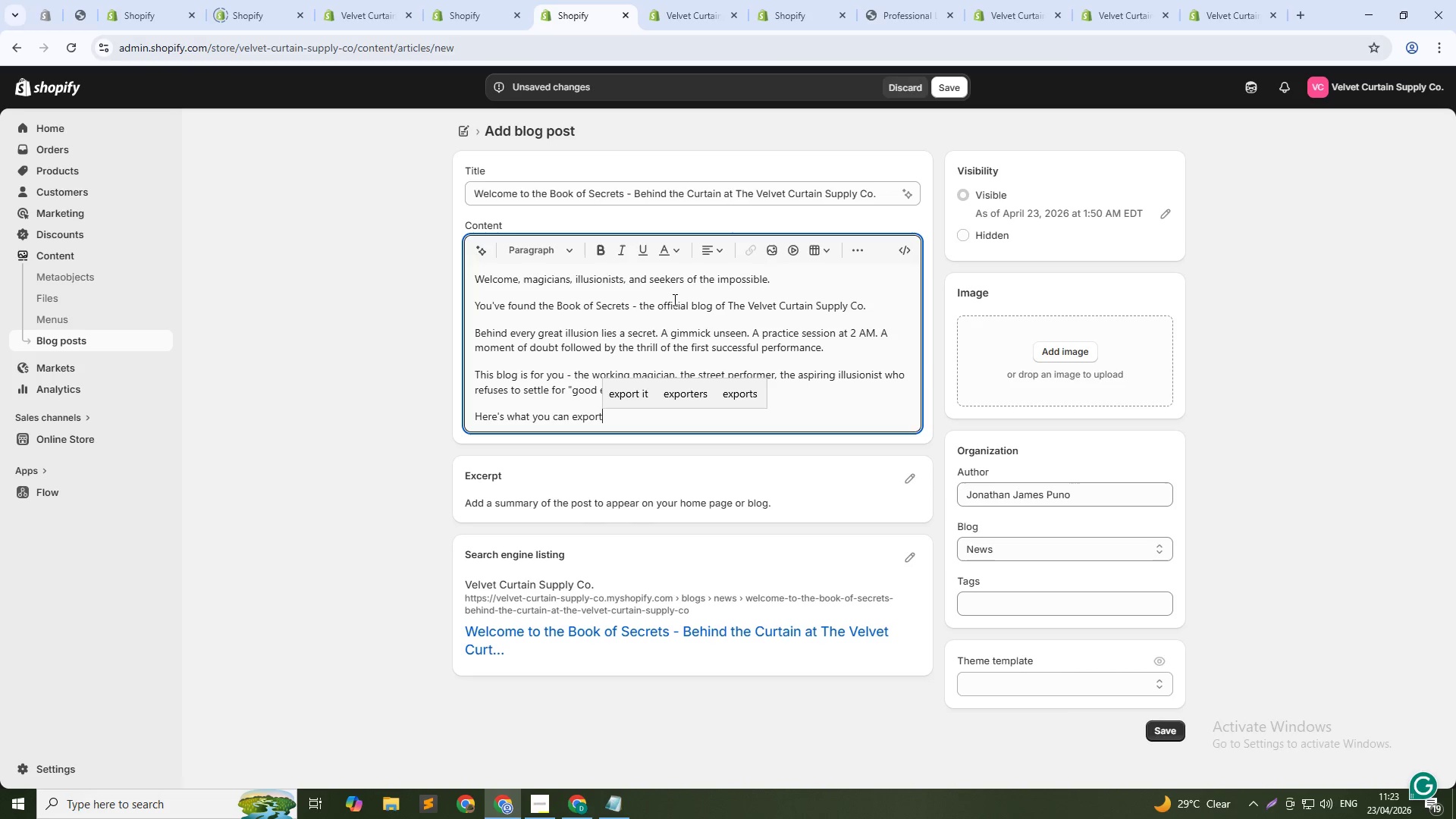 
key(Shift+Semicolon)
 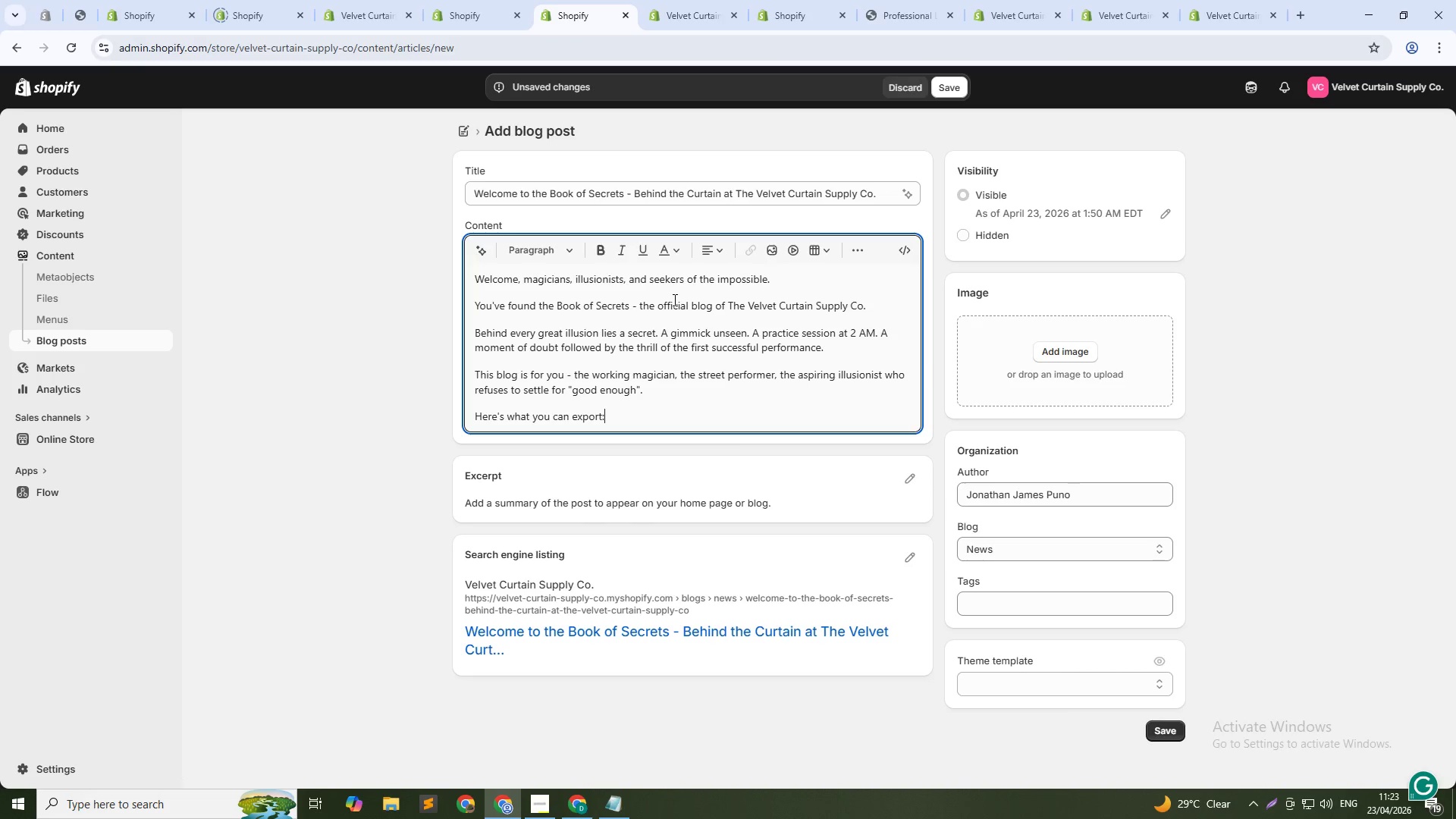 
key(ArrowLeft)
 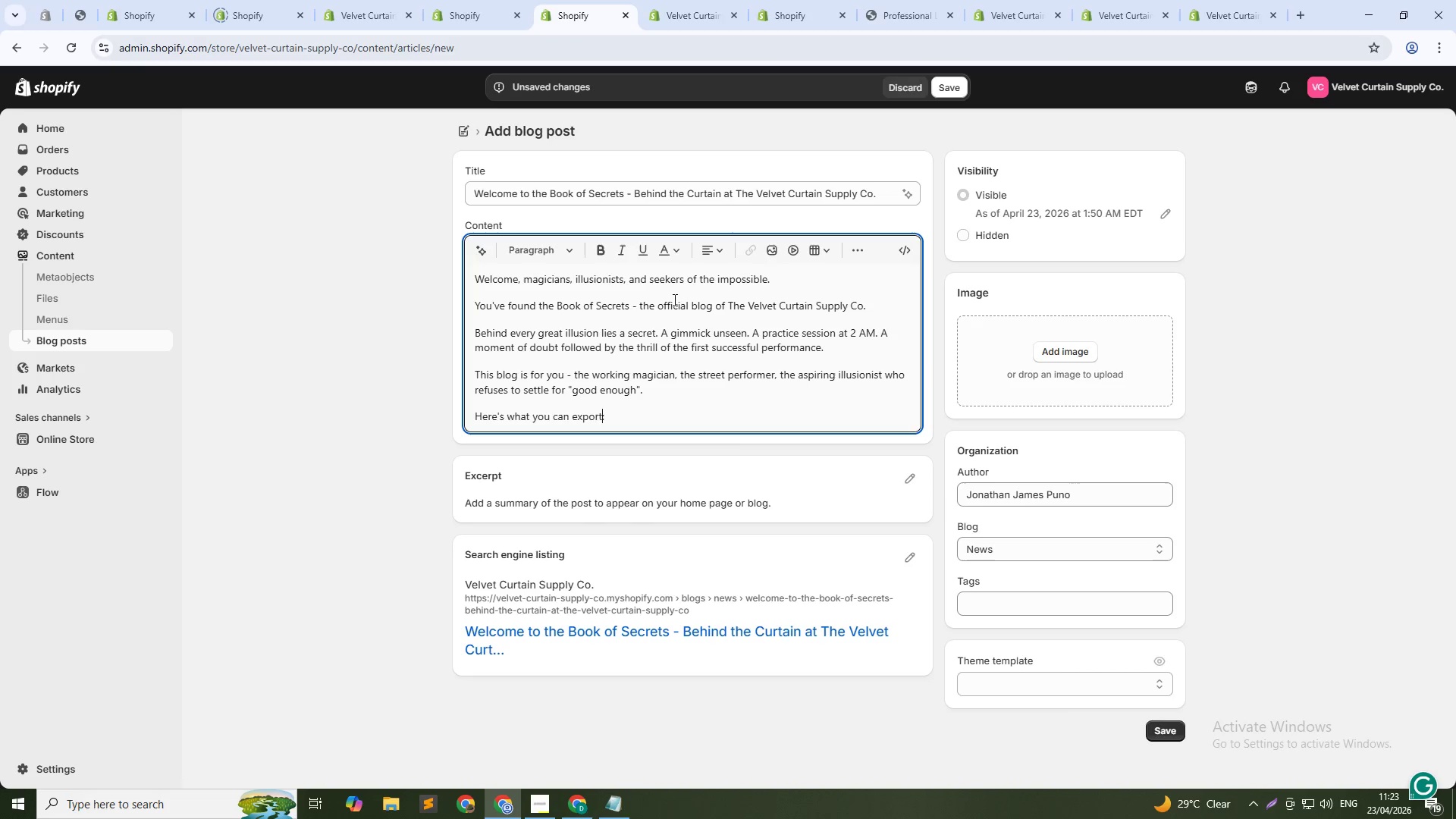 
key(ArrowLeft)
 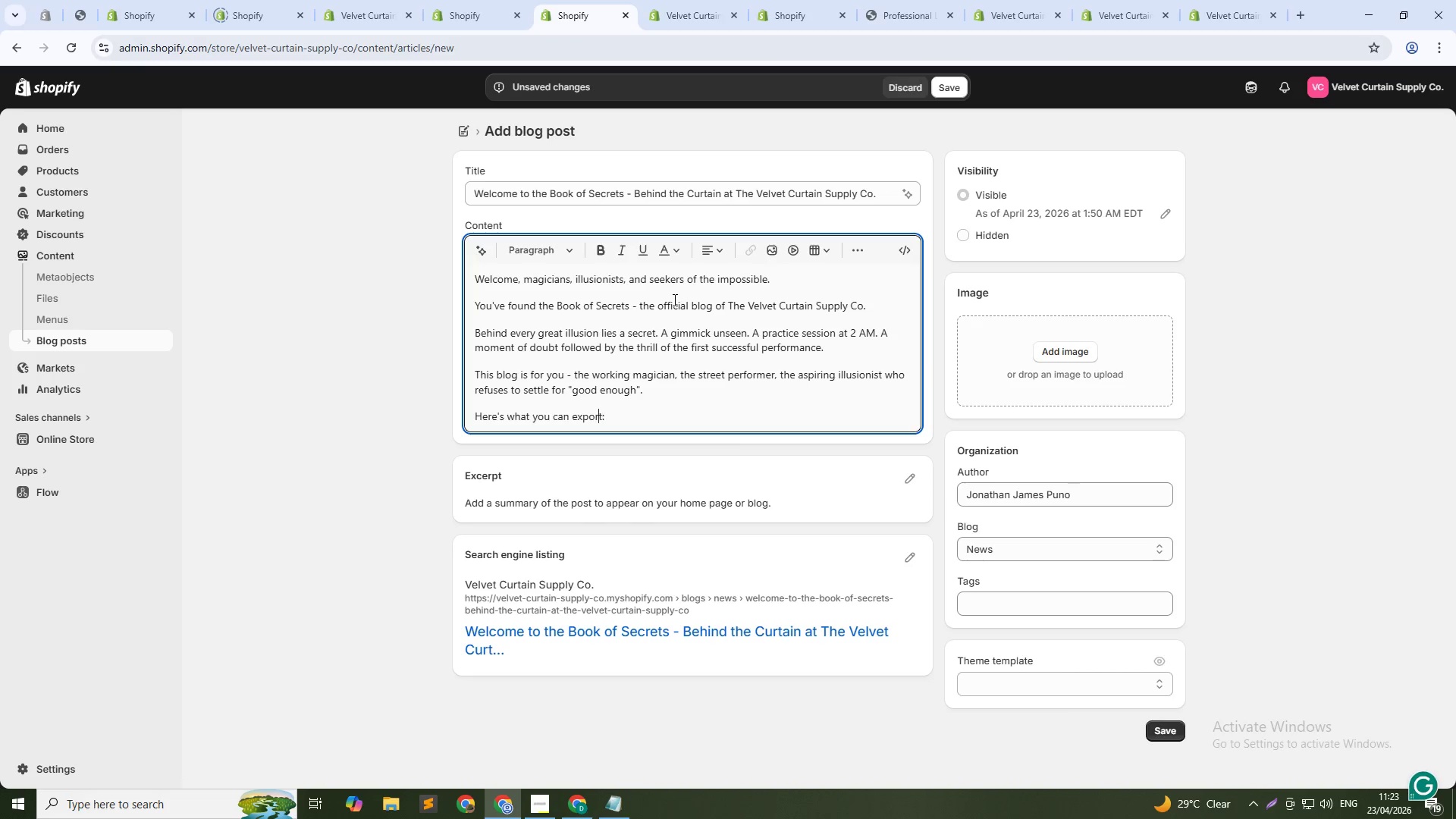 
key(ArrowLeft)
 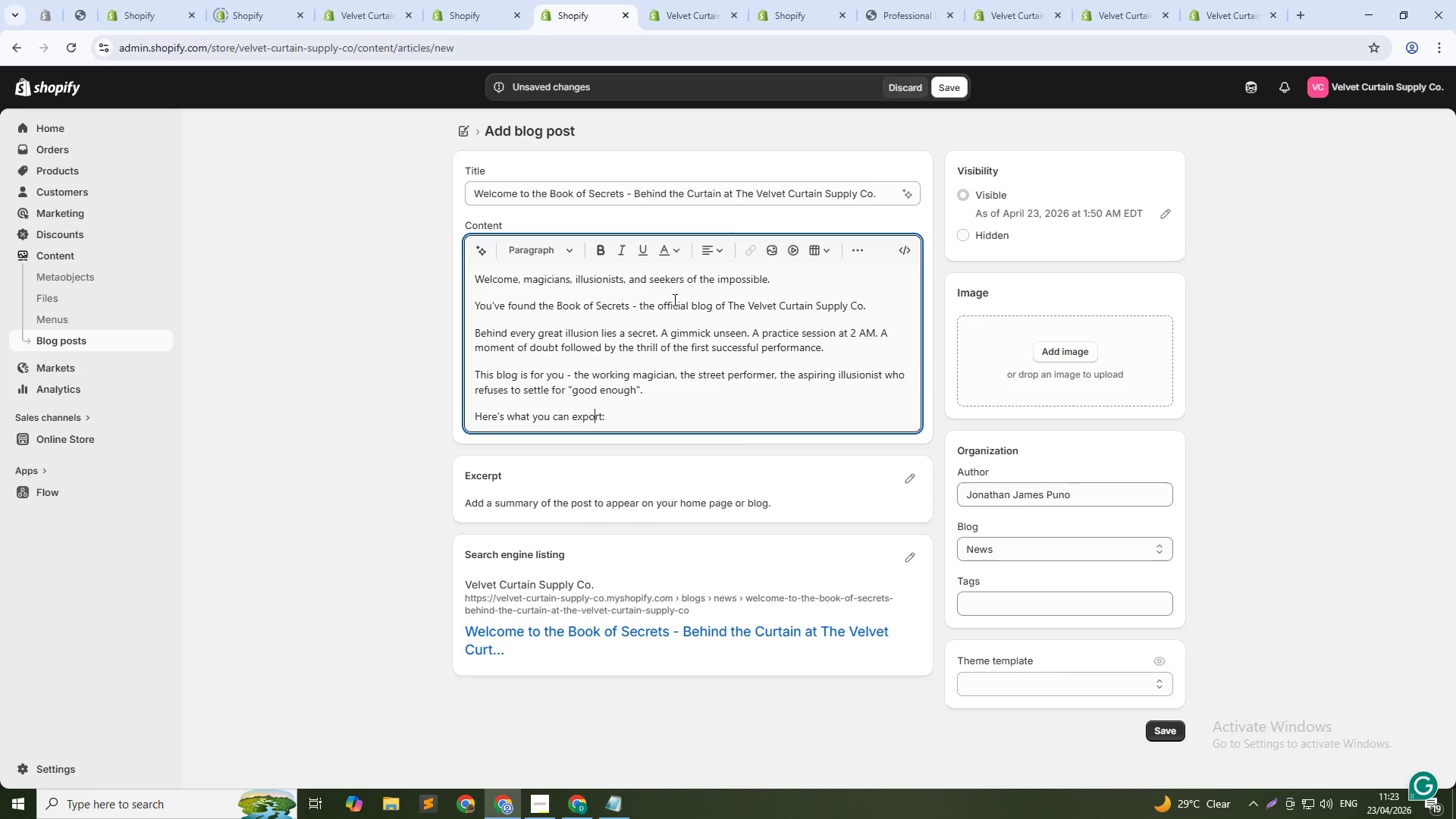 
key(ArrowRight)
 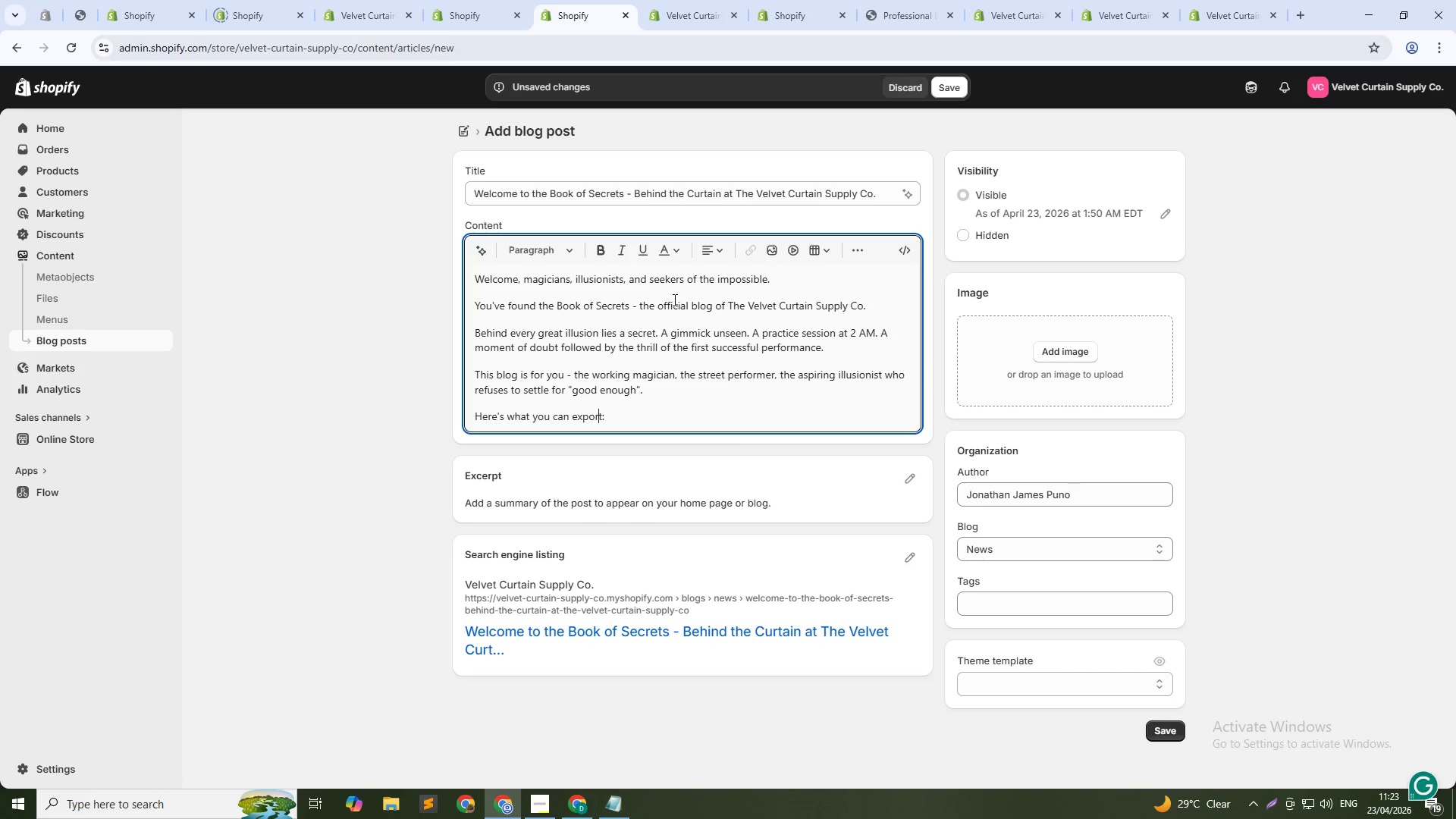 
key(Backspace)
key(Backspace)
type(ec)
 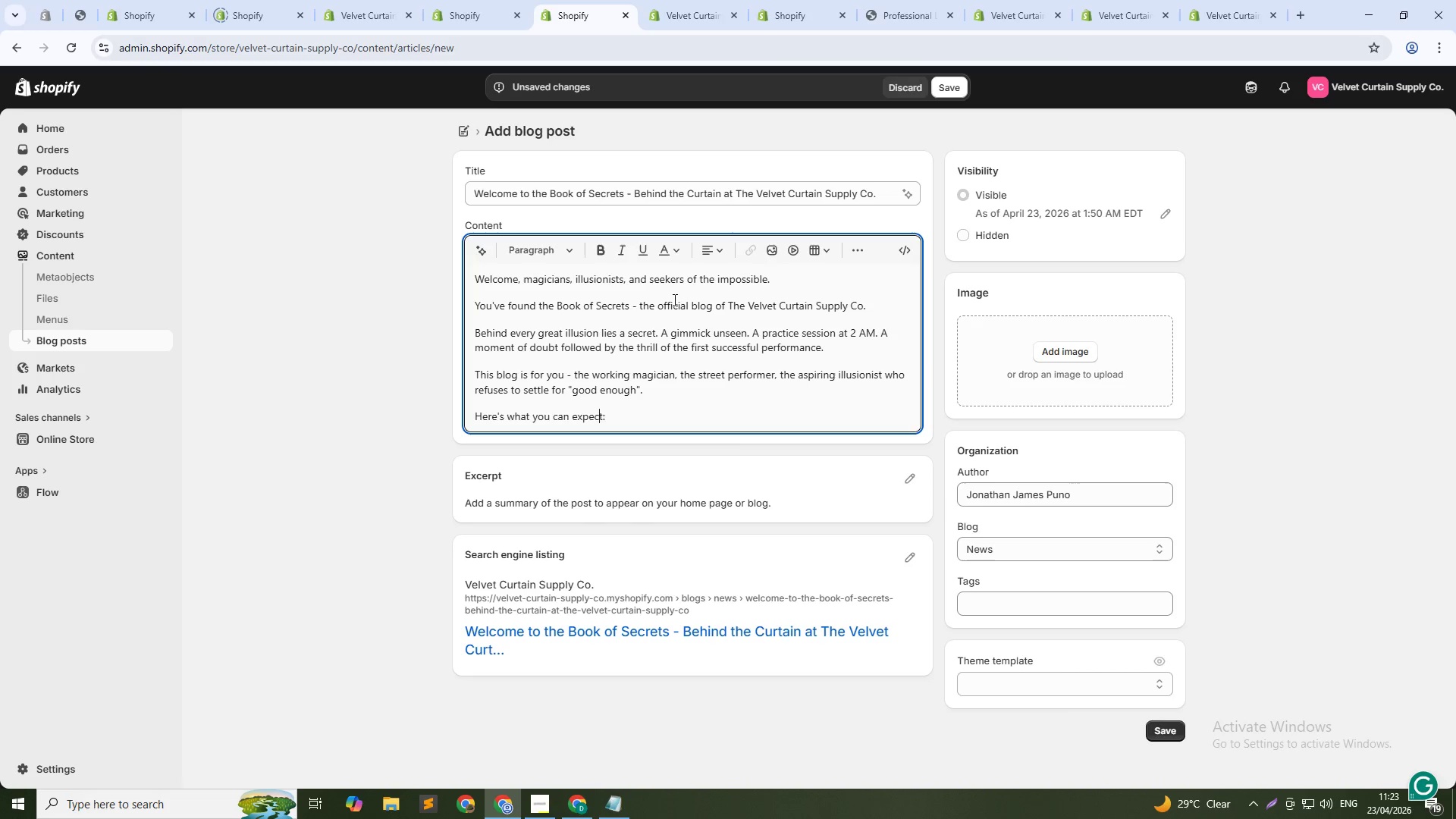 
key(ArrowDown)
 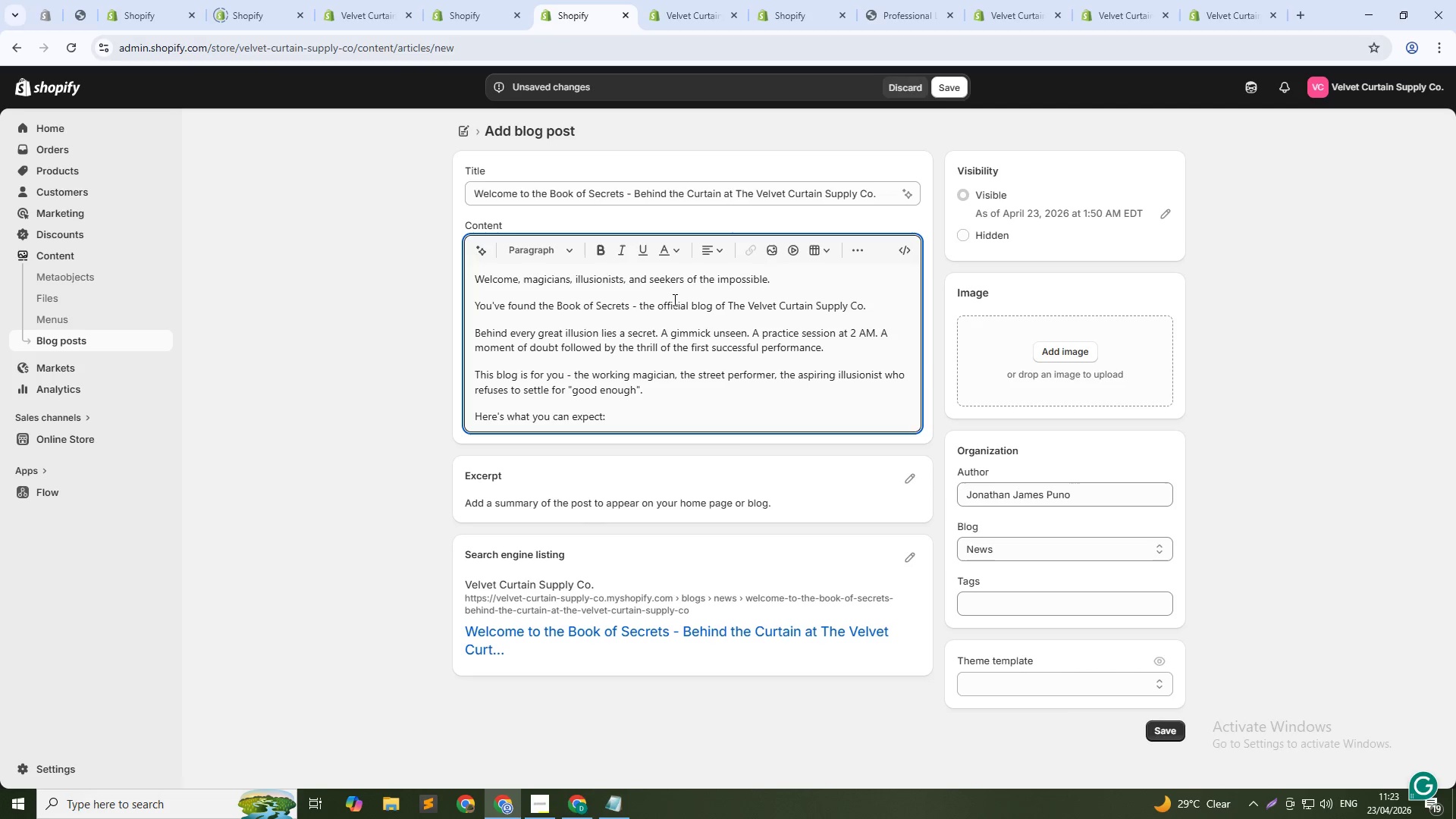 
wait(5.67)
 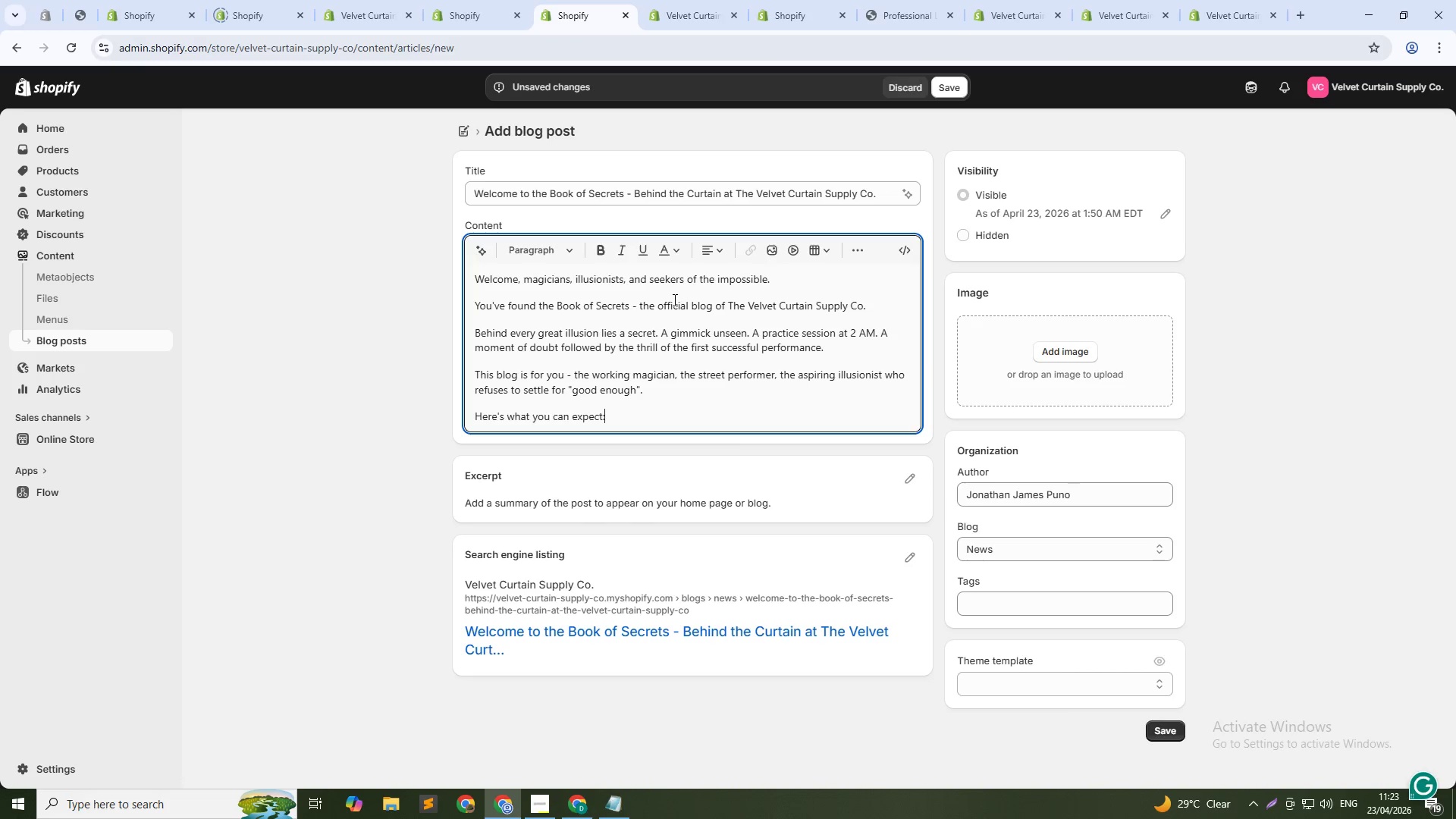 
key(NumpadEnter)
 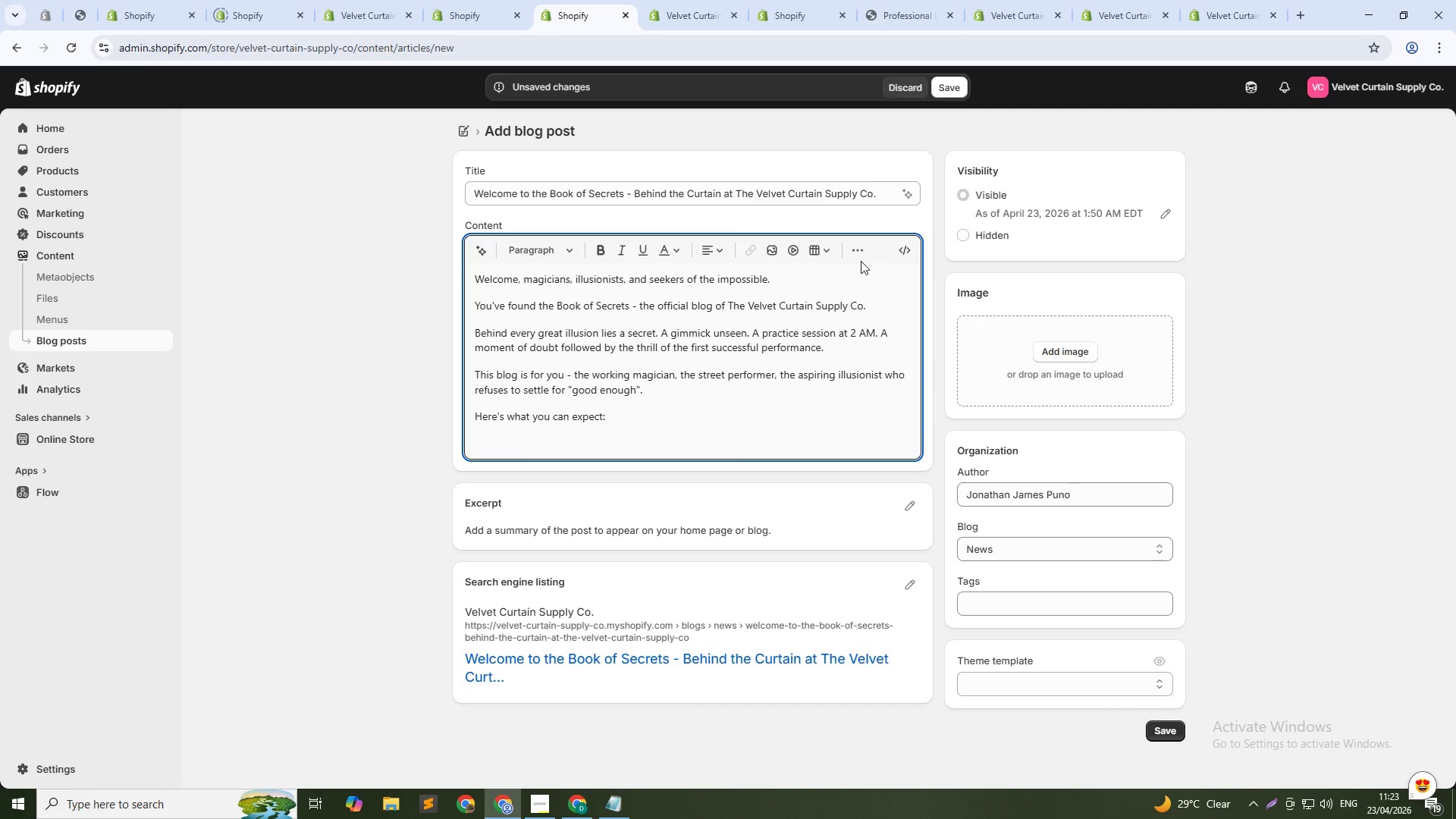 
left_click([866, 248])
 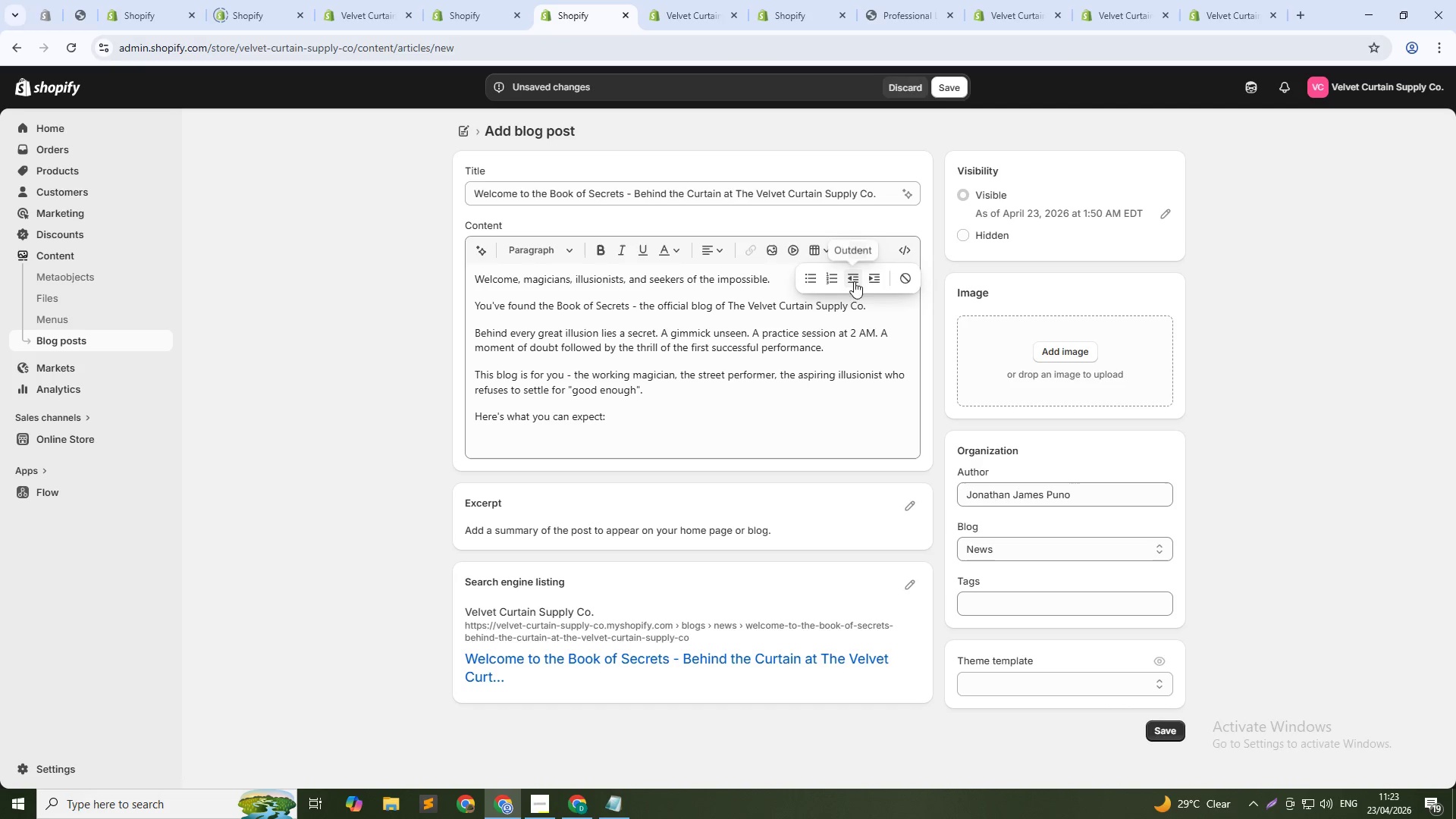 
left_click([814, 274])
 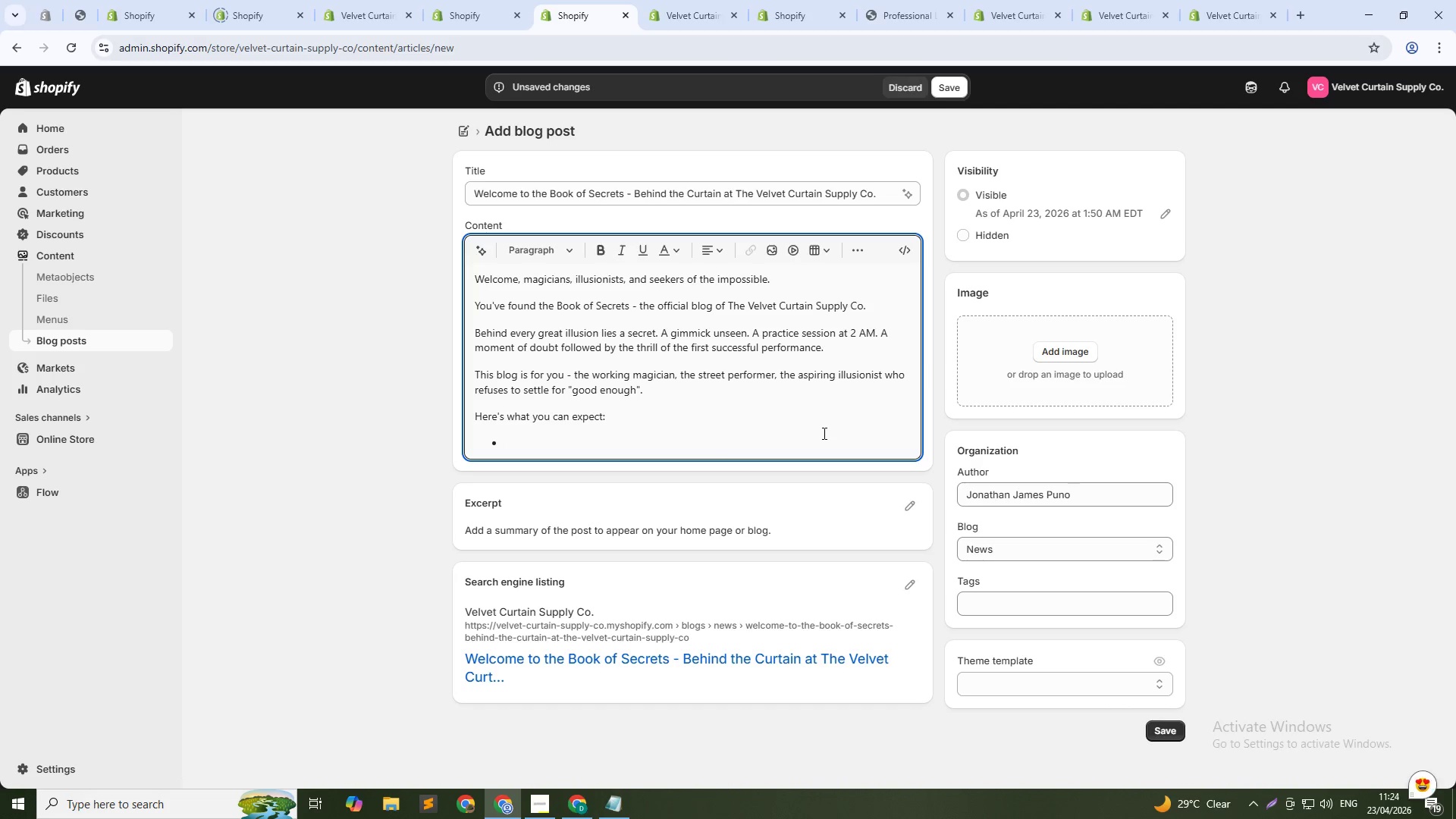 
type(Product Deep Dives - How to get the most from your levitation kit, vanishing cabinet, or card deck.)
 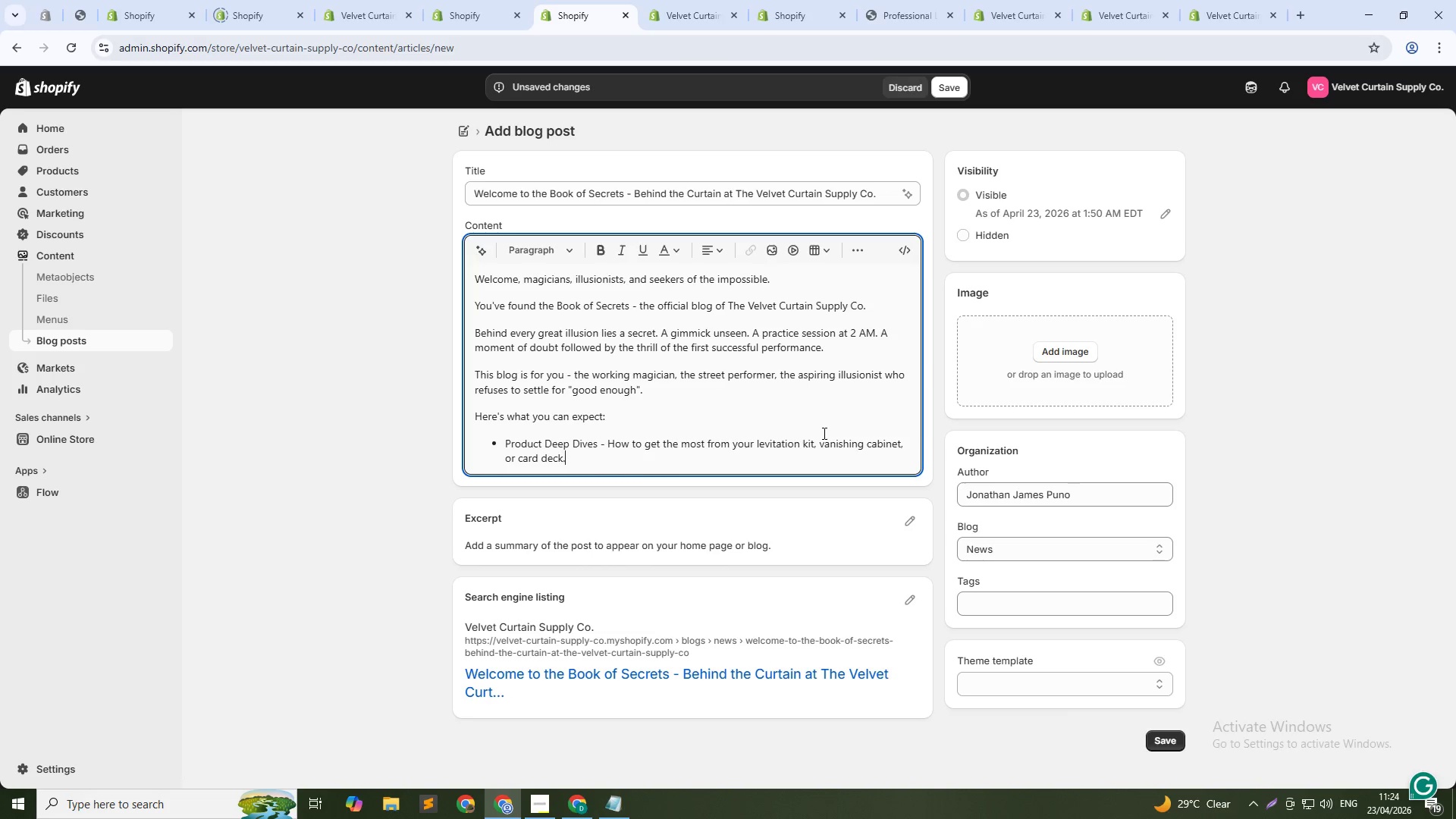 
key(Enter)
 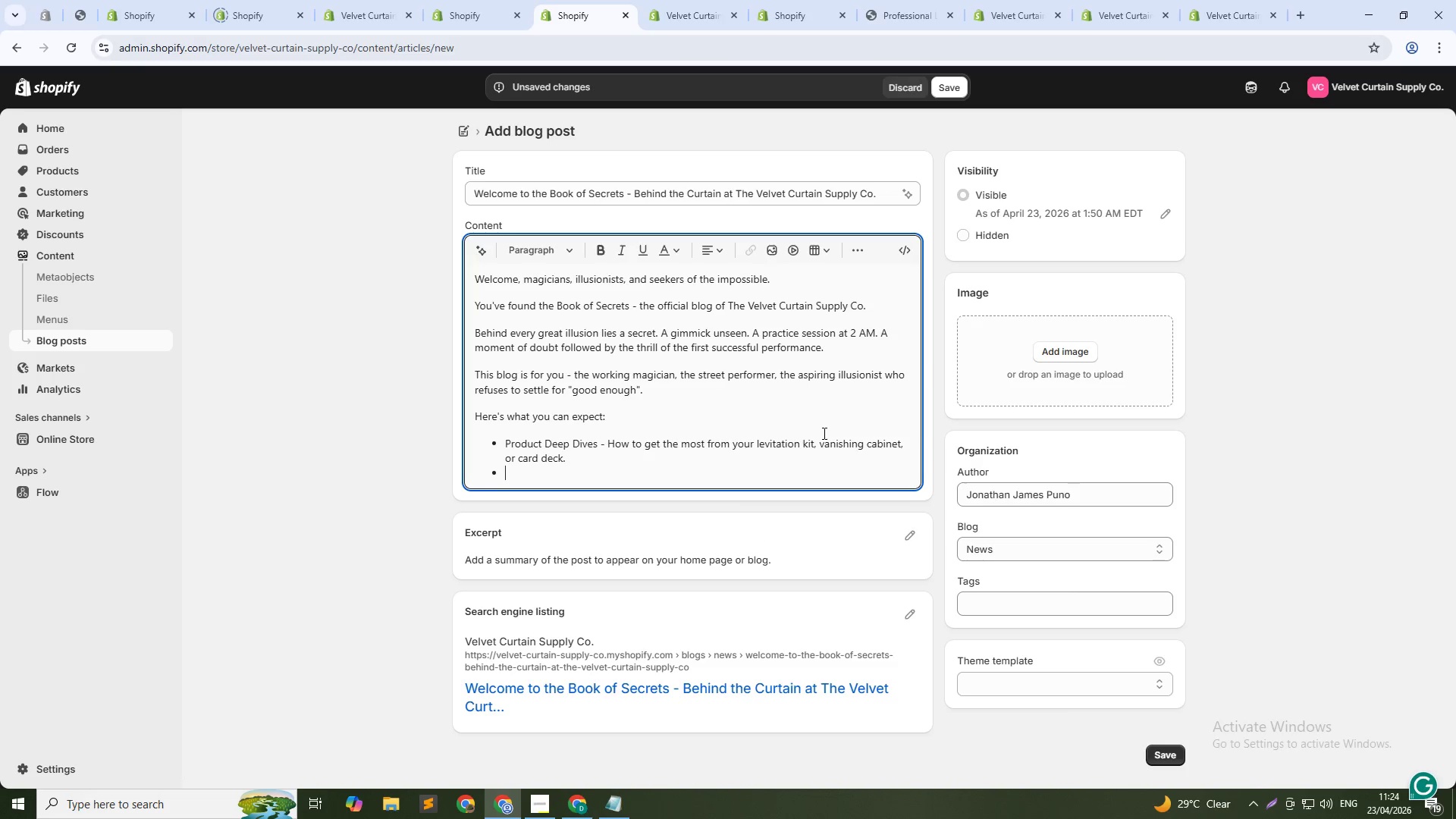 
type(Technique Tutorials - Sleight of hand tips, stage presence advice, and misdirection mastery.)
 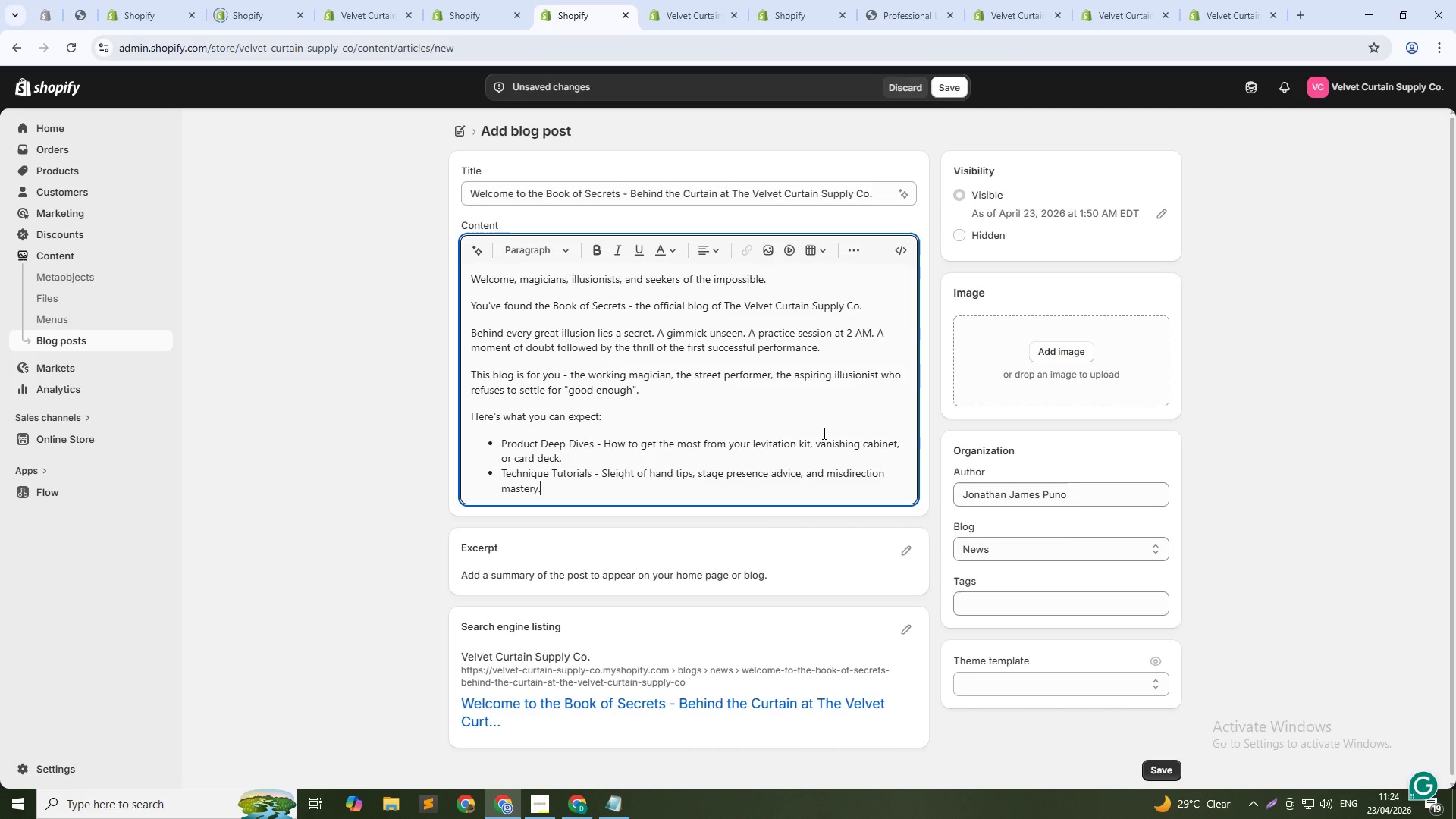 
key(Enter)
 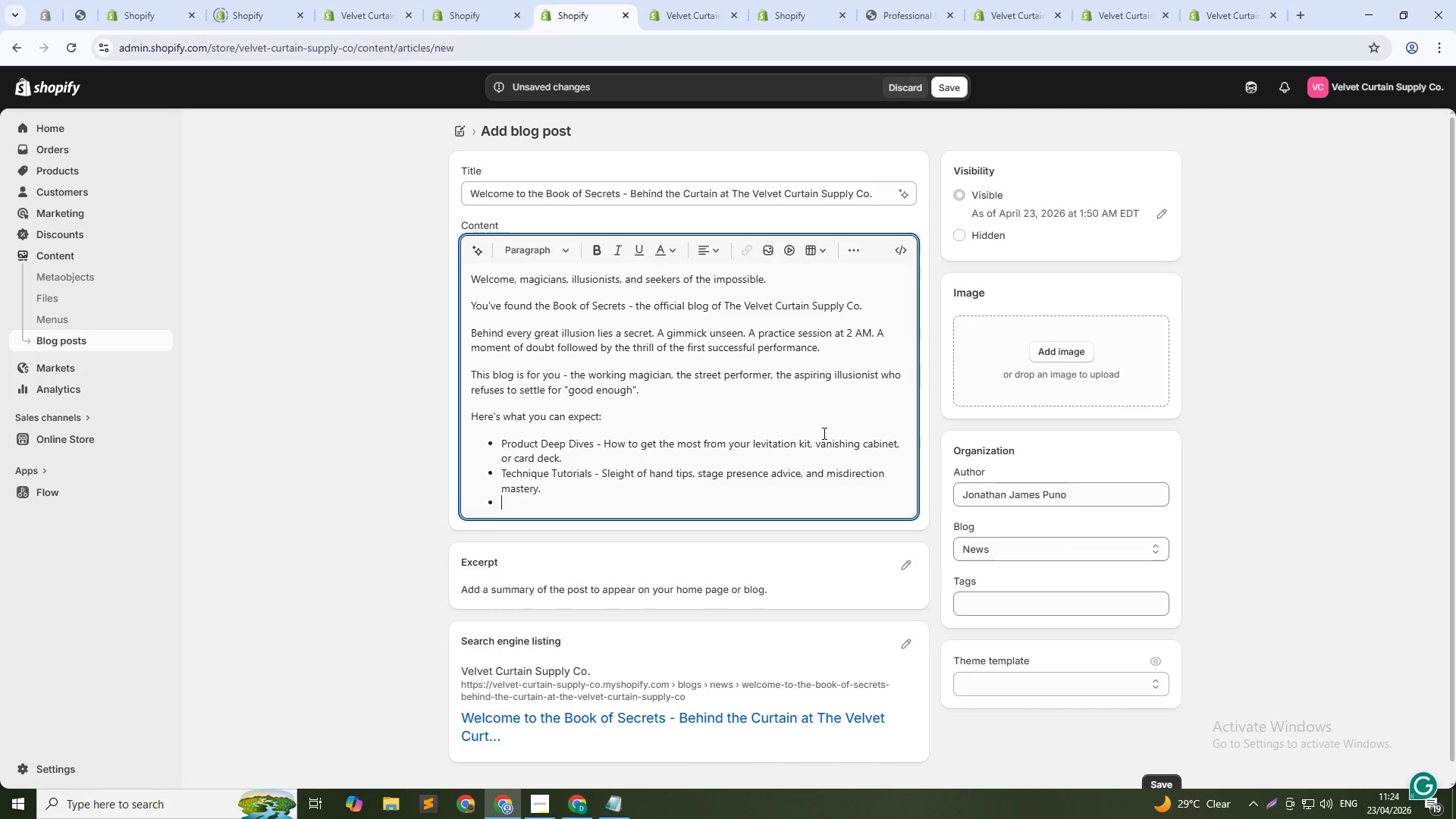 
type(Community Stories - Interviews with professional magicians, from cruise ships to corporate events.)
 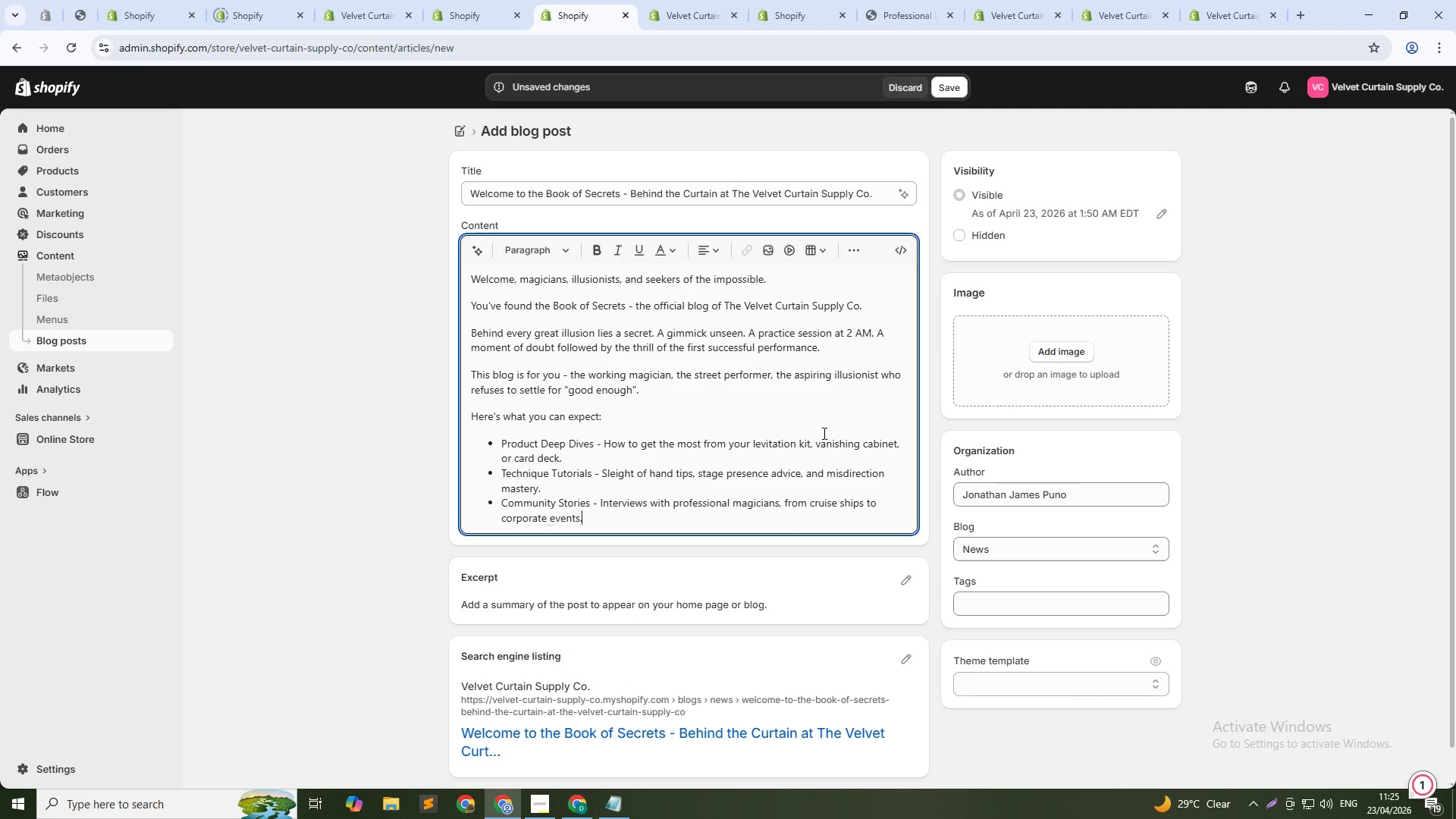 
wait(5.16)
 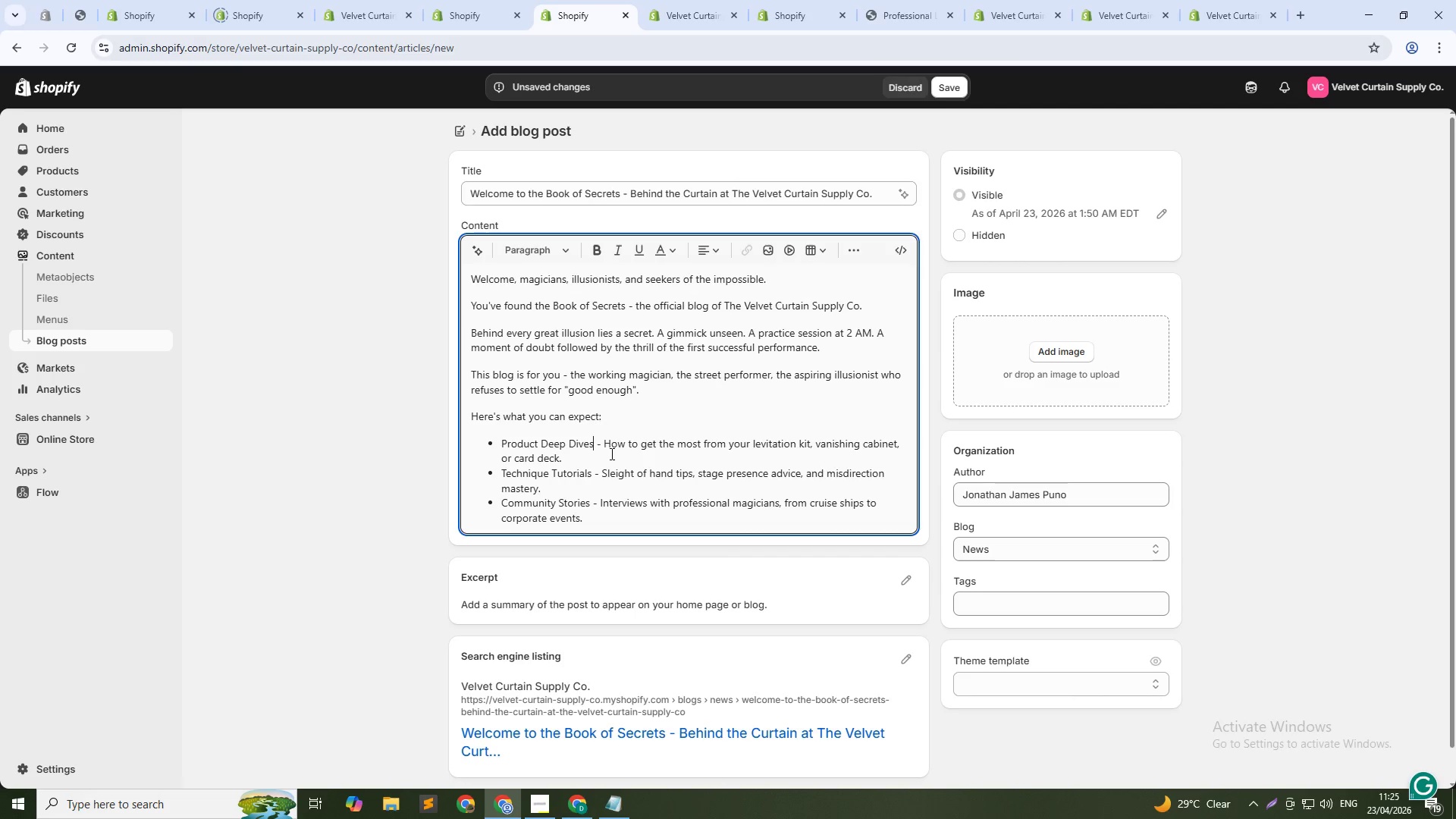 
key(Control+Shift+ArrowLeft)
 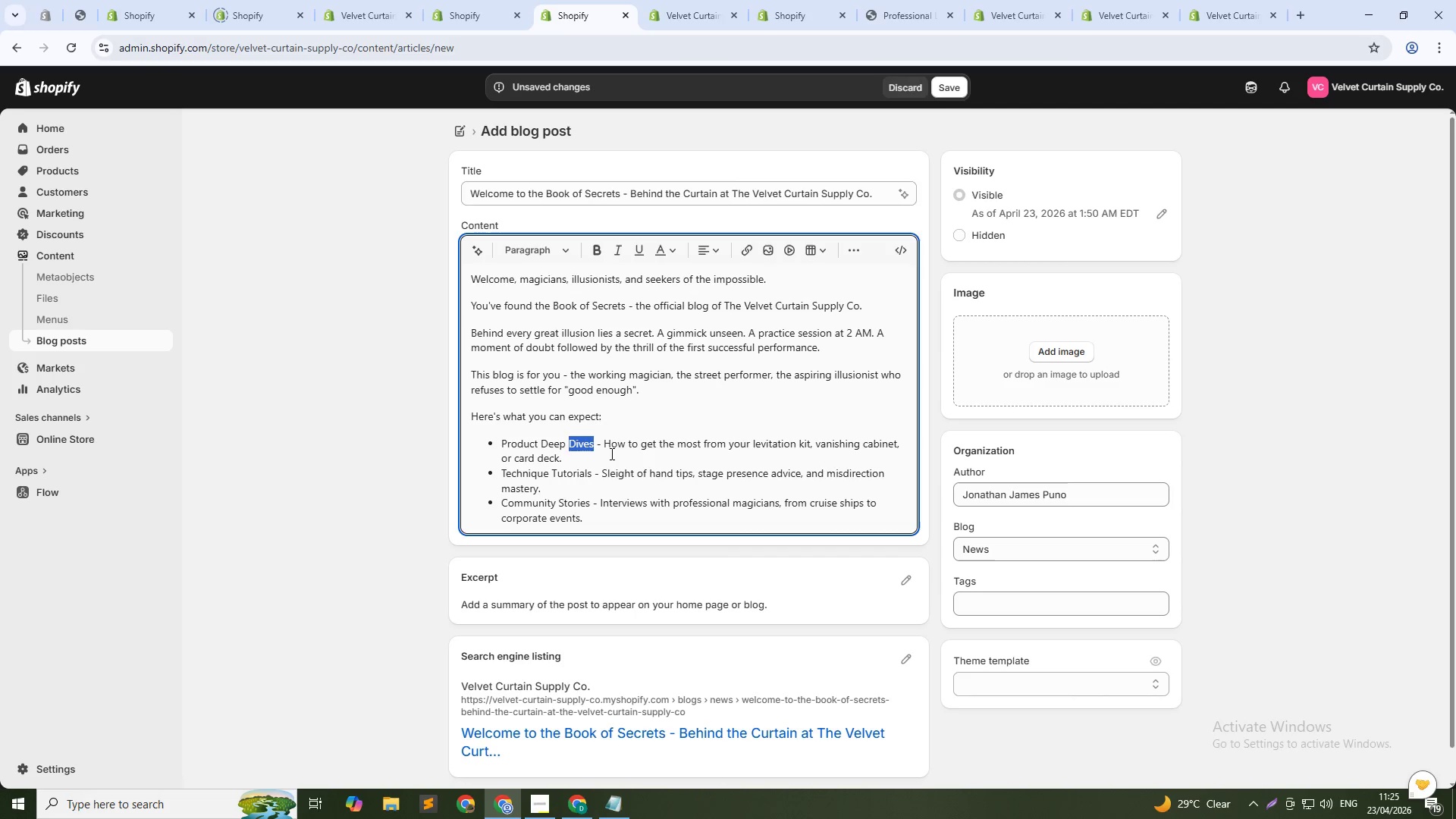 
key(Control+Shift+ArrowLeft)
 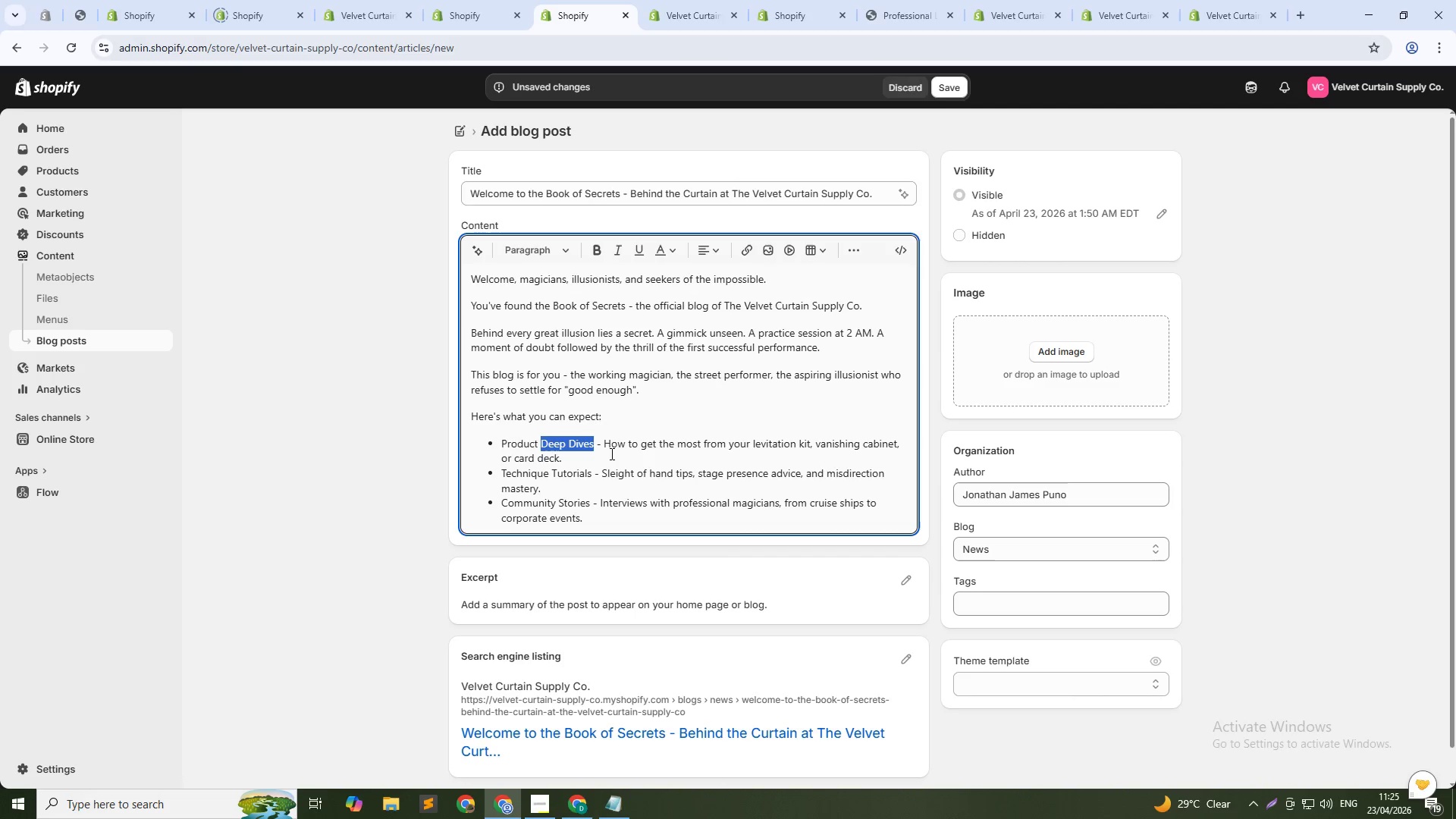 
key(Control+Shift+ArrowLeft)
 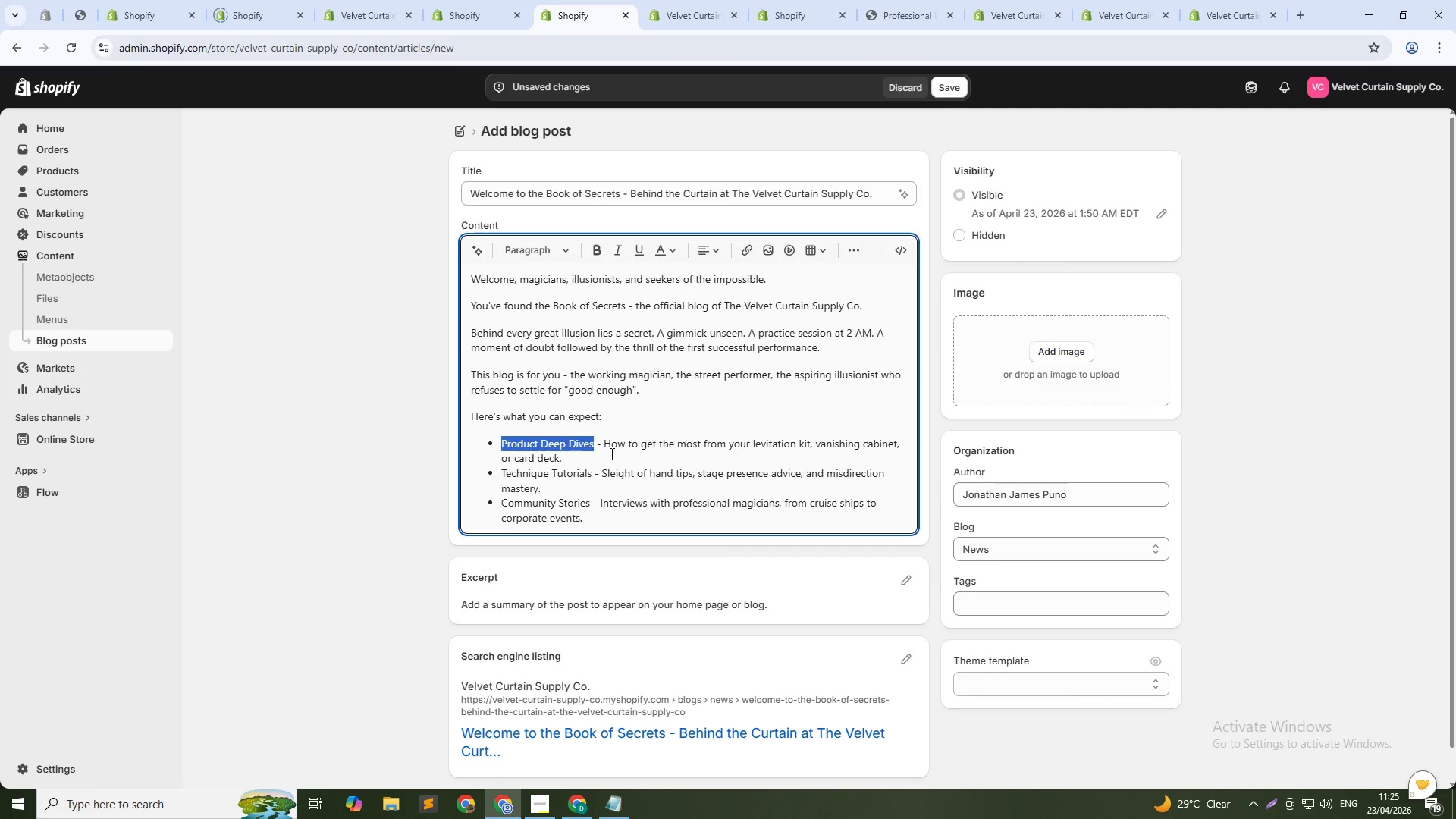 
key(Control+B)
 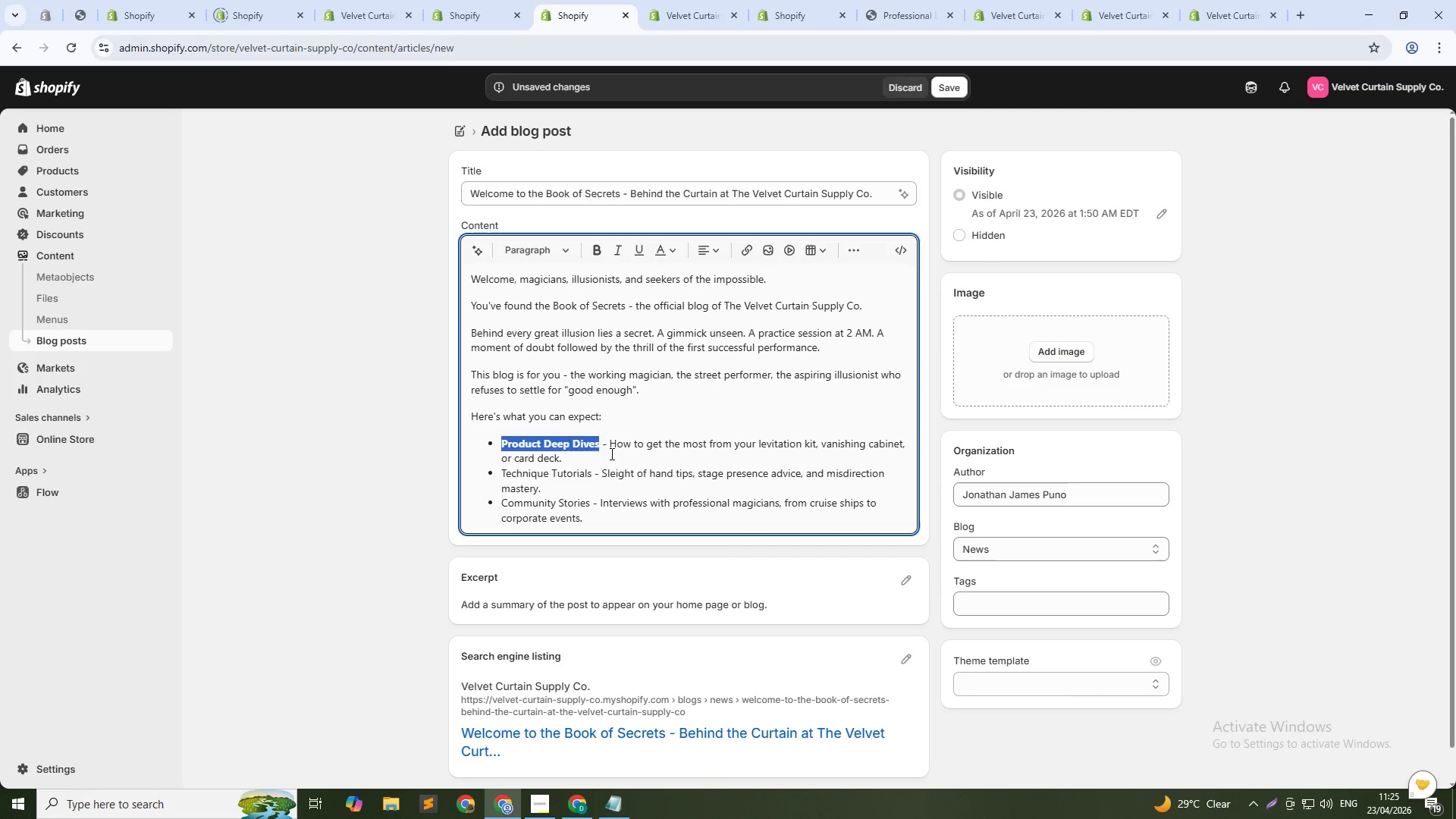 
key(ArrowDown)
 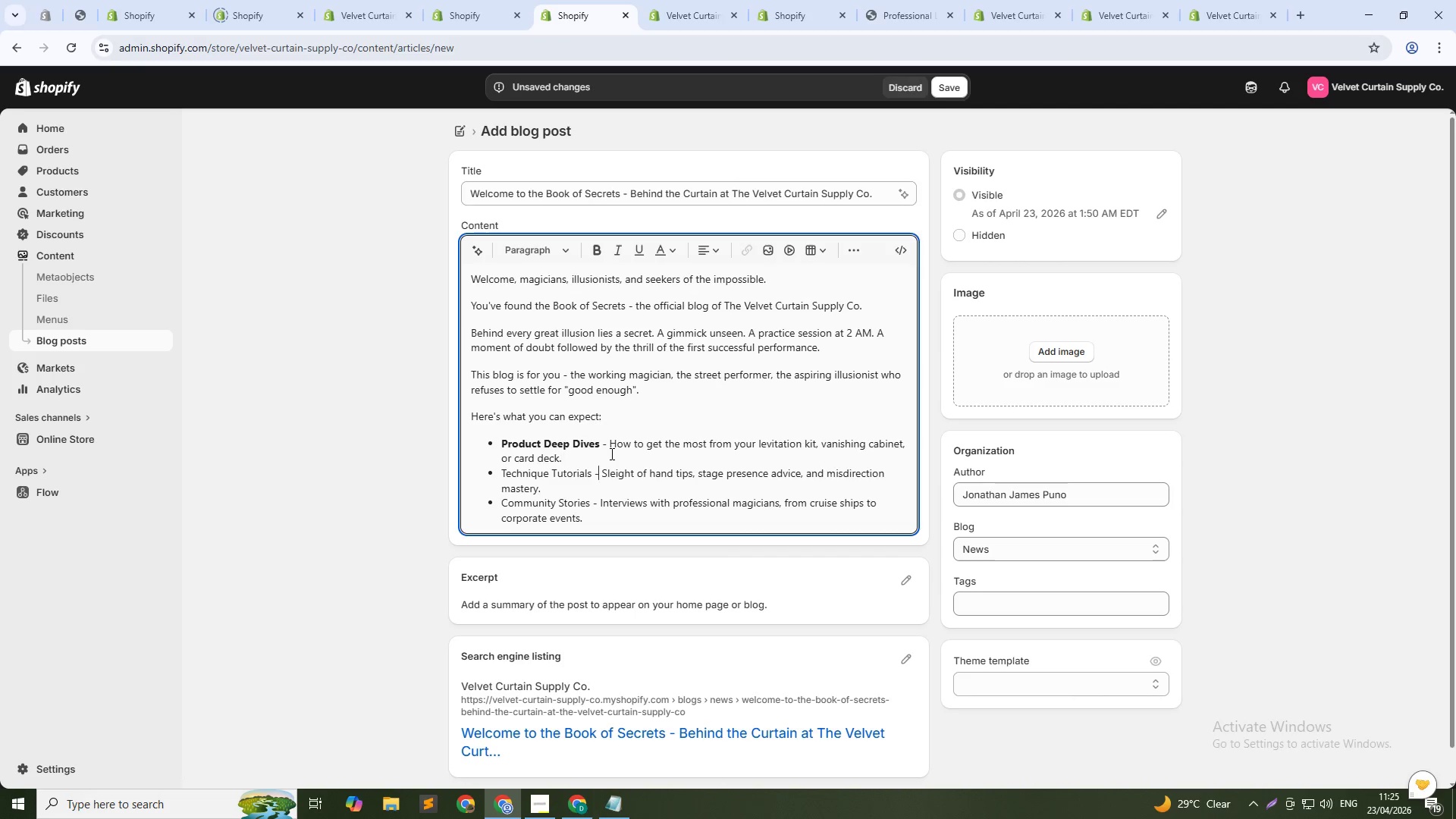 
key(ArrowDown)
 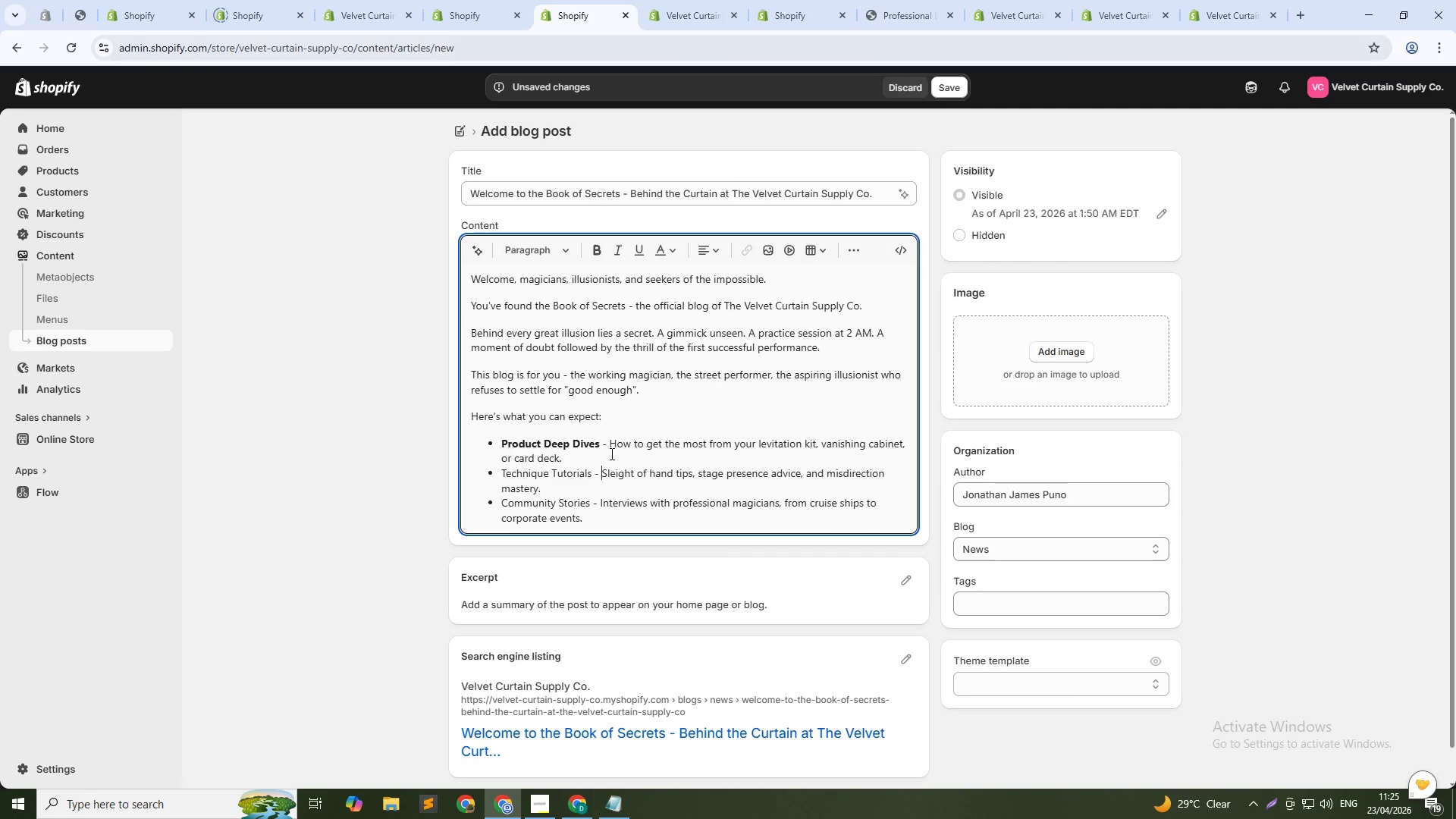 
key(ArrowRight)
 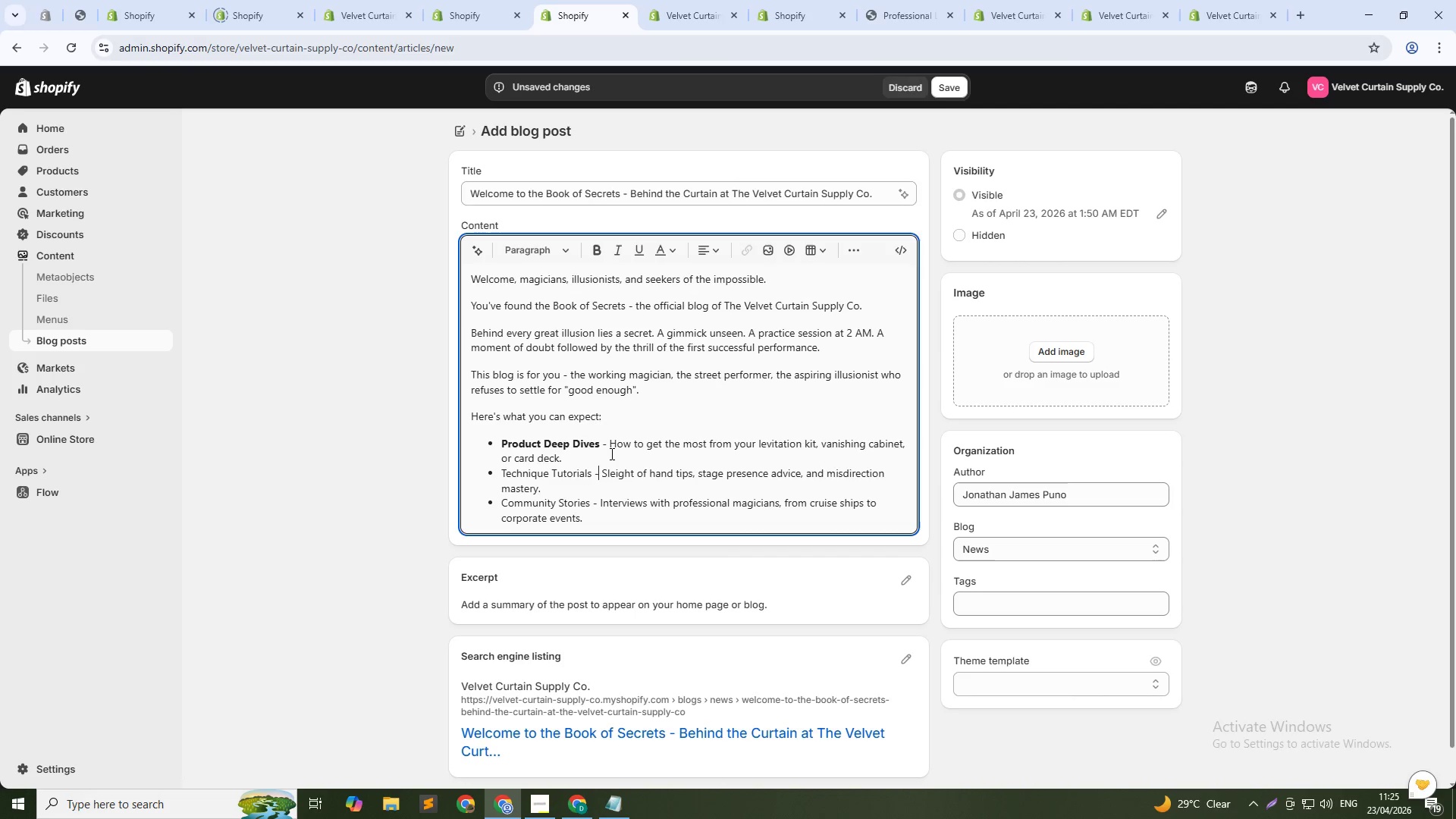 
key(ArrowLeft)
 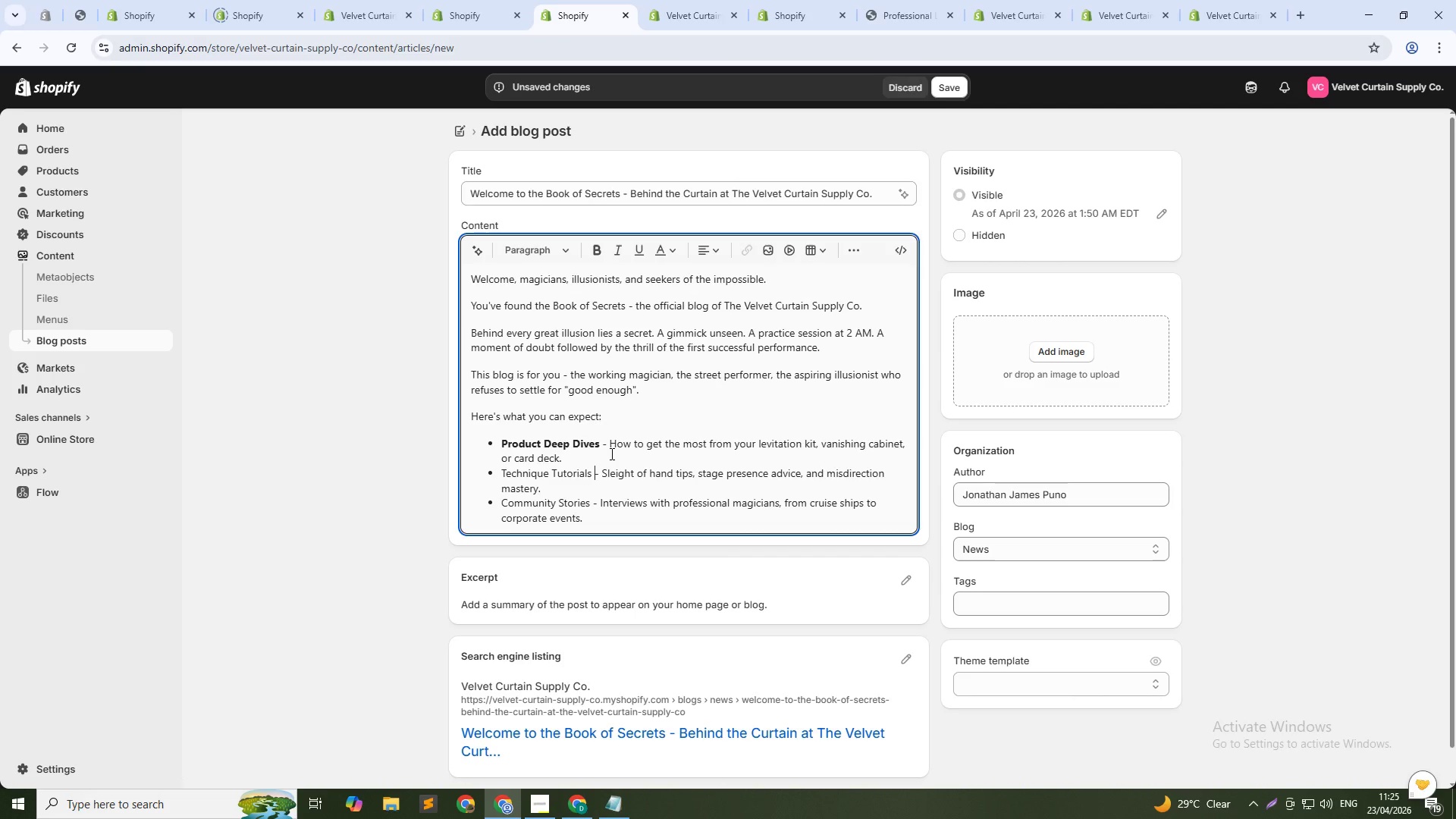 
key(ArrowLeft)
 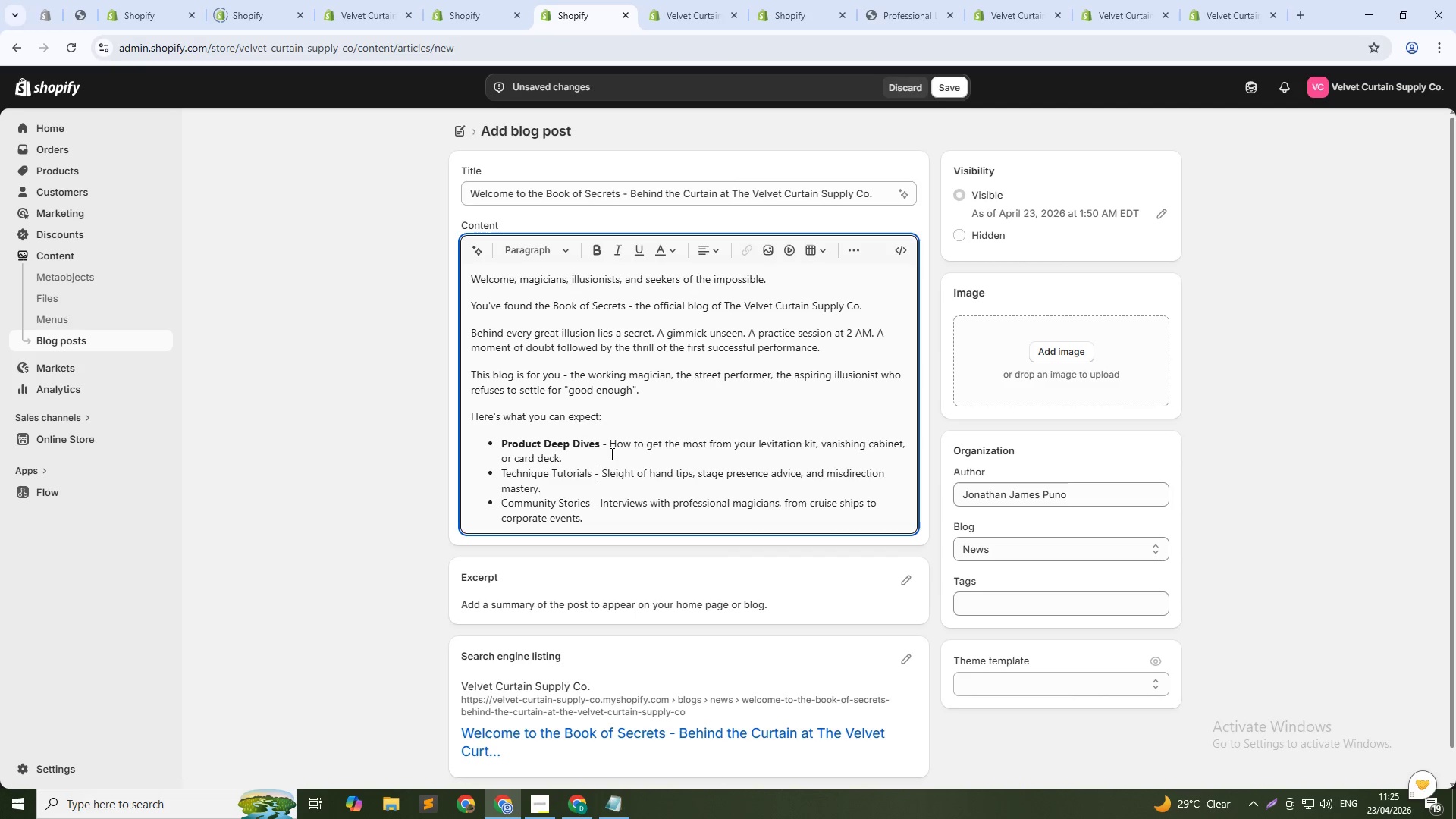 
key(ArrowLeft)
 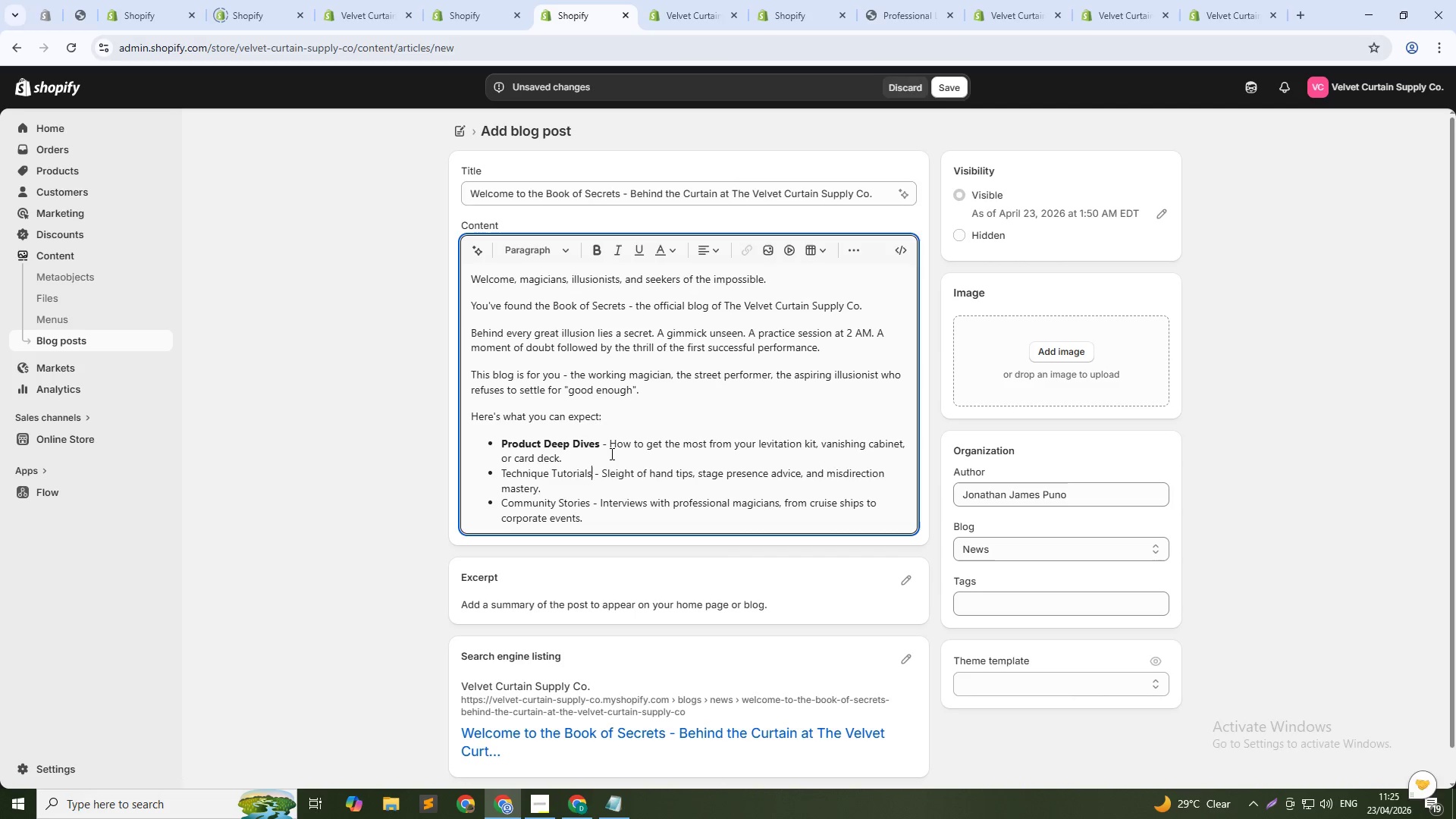 
key(Control+Shift+ArrowLeft)
 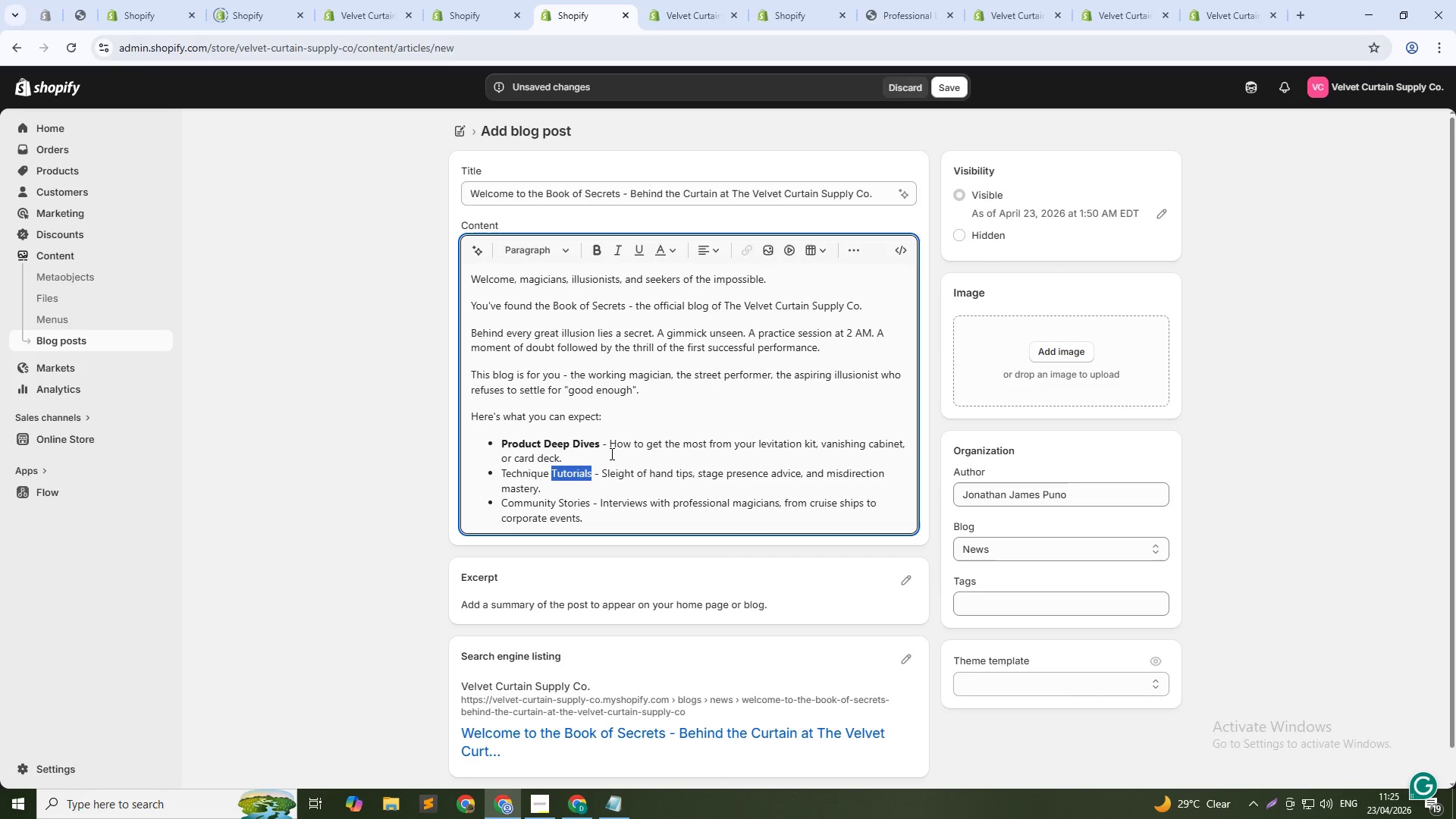 
key(Control+Shift+ArrowLeft)
 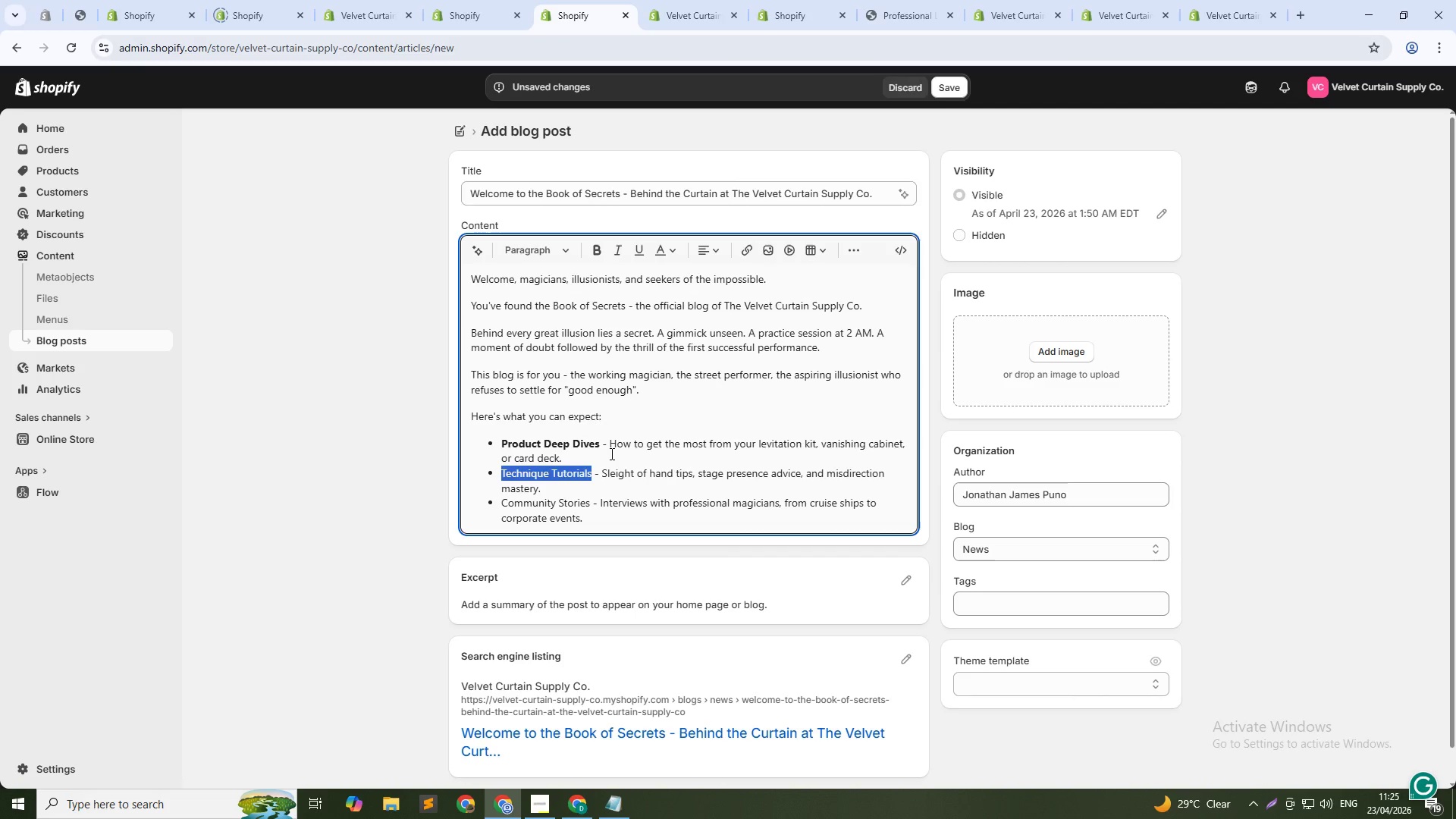 
key(Control+B)
 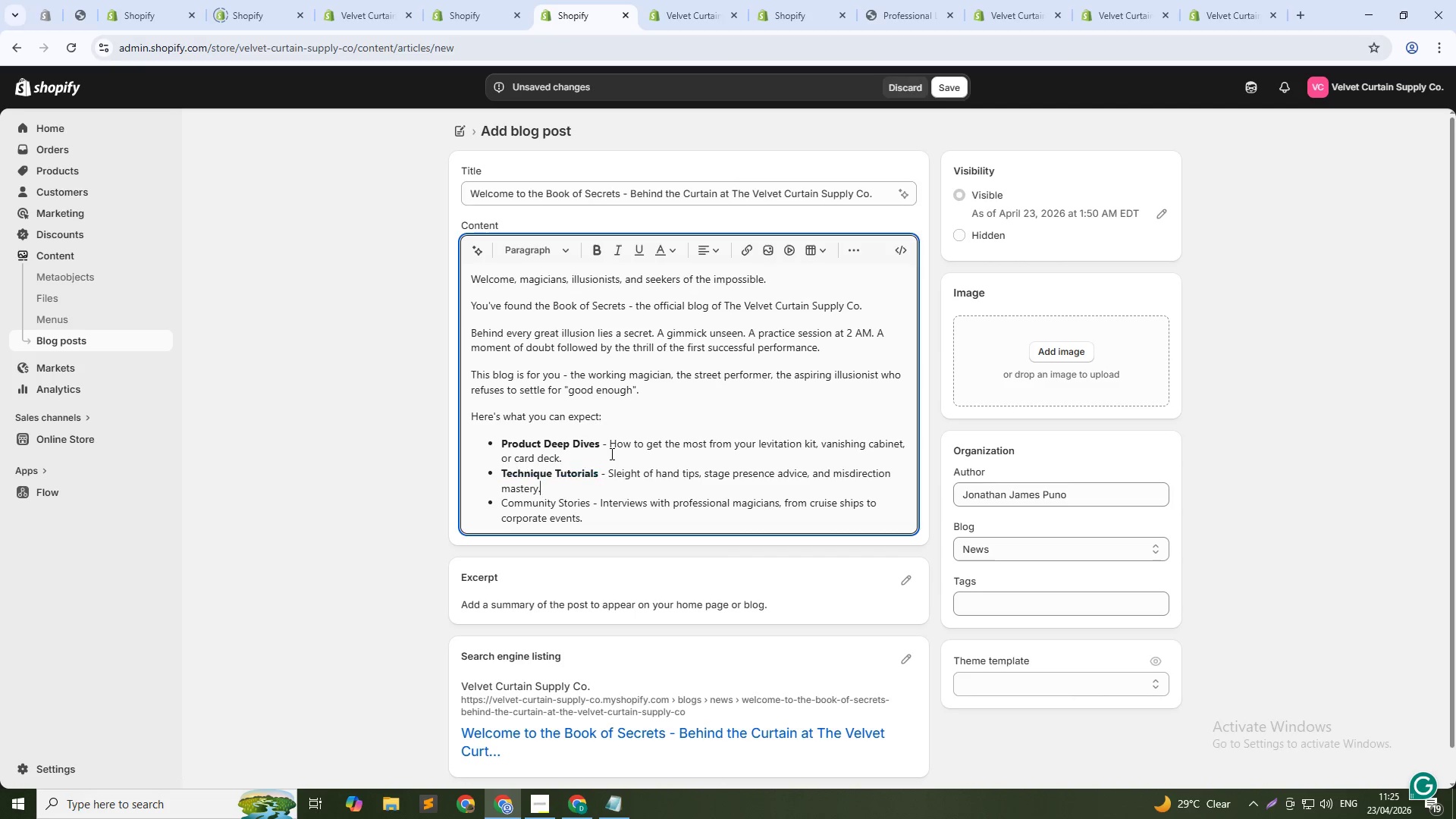 
key(ArrowDown)
 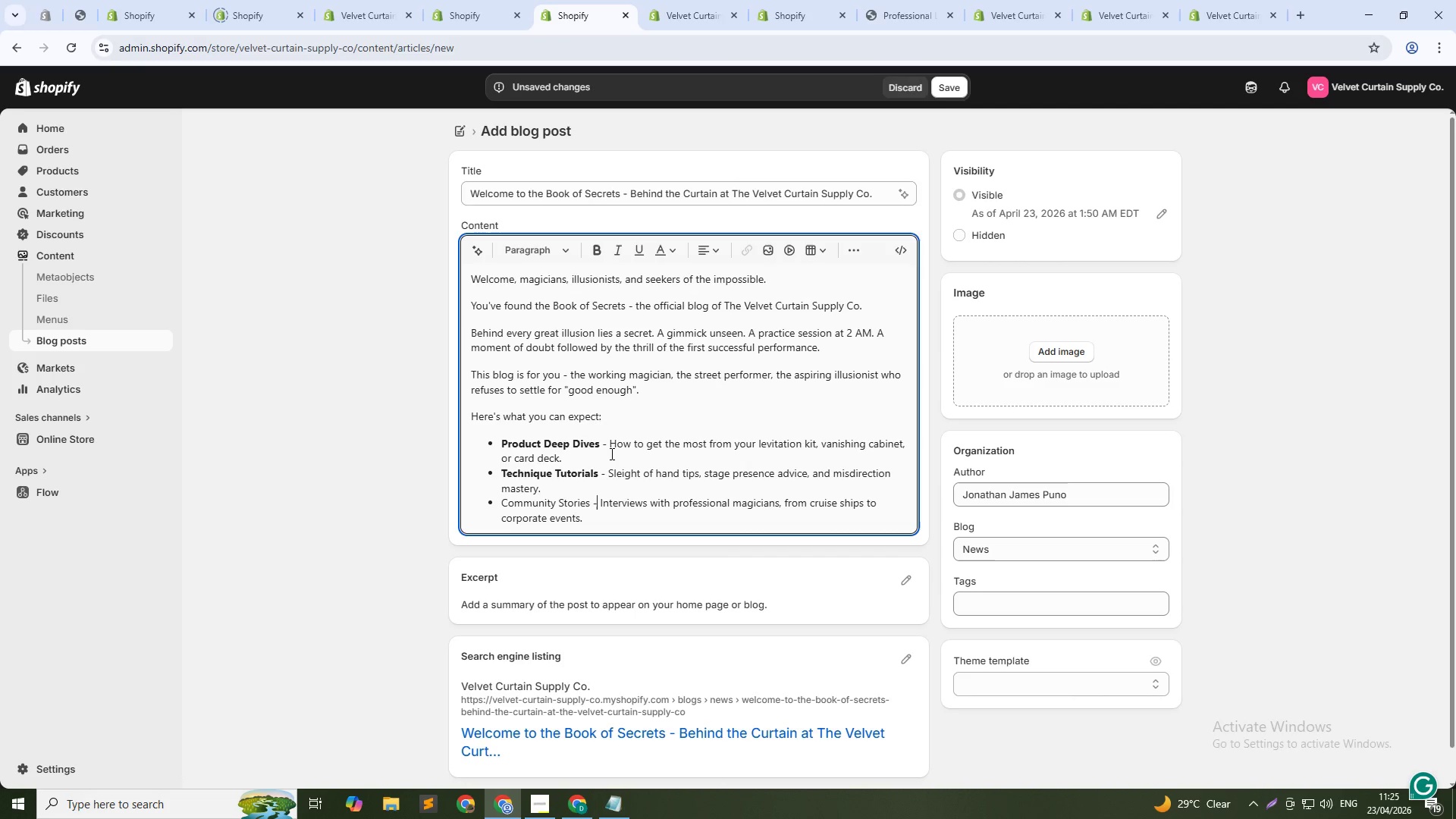 
key(ArrowDown)
 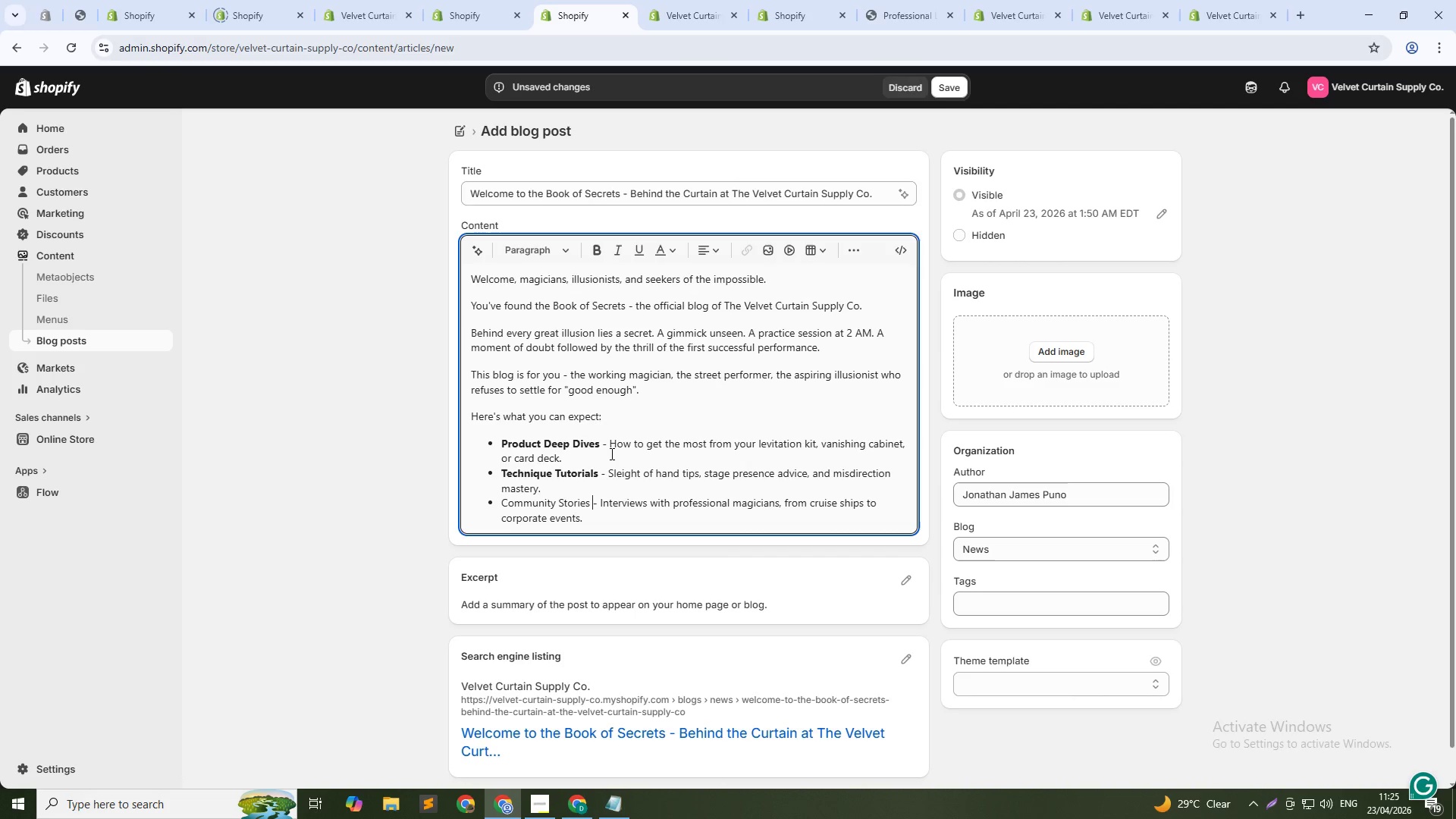 
key(ArrowLeft)
 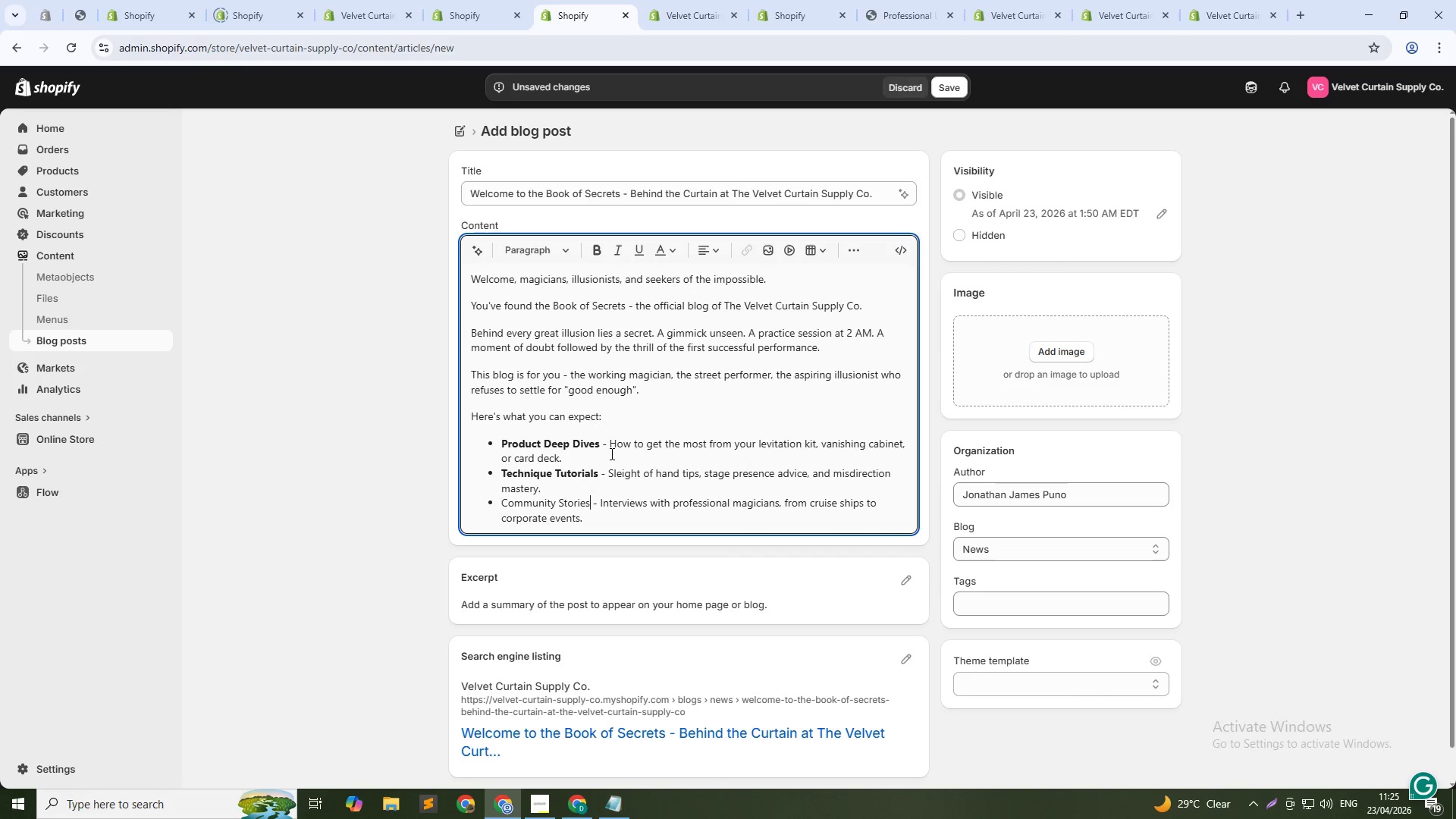 
key(ArrowLeft)
 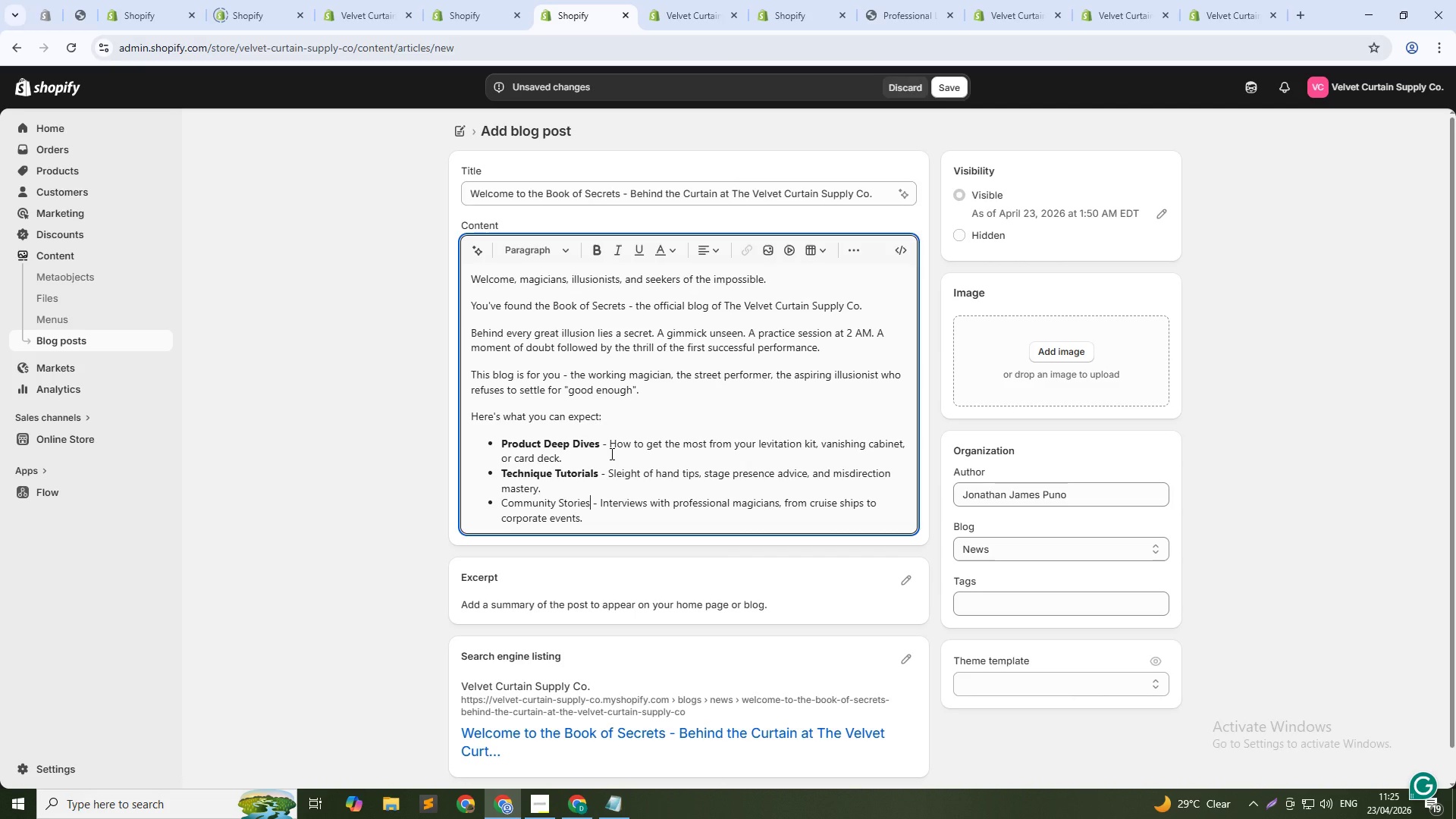 
key(Control+Shift+ArrowLeft)
 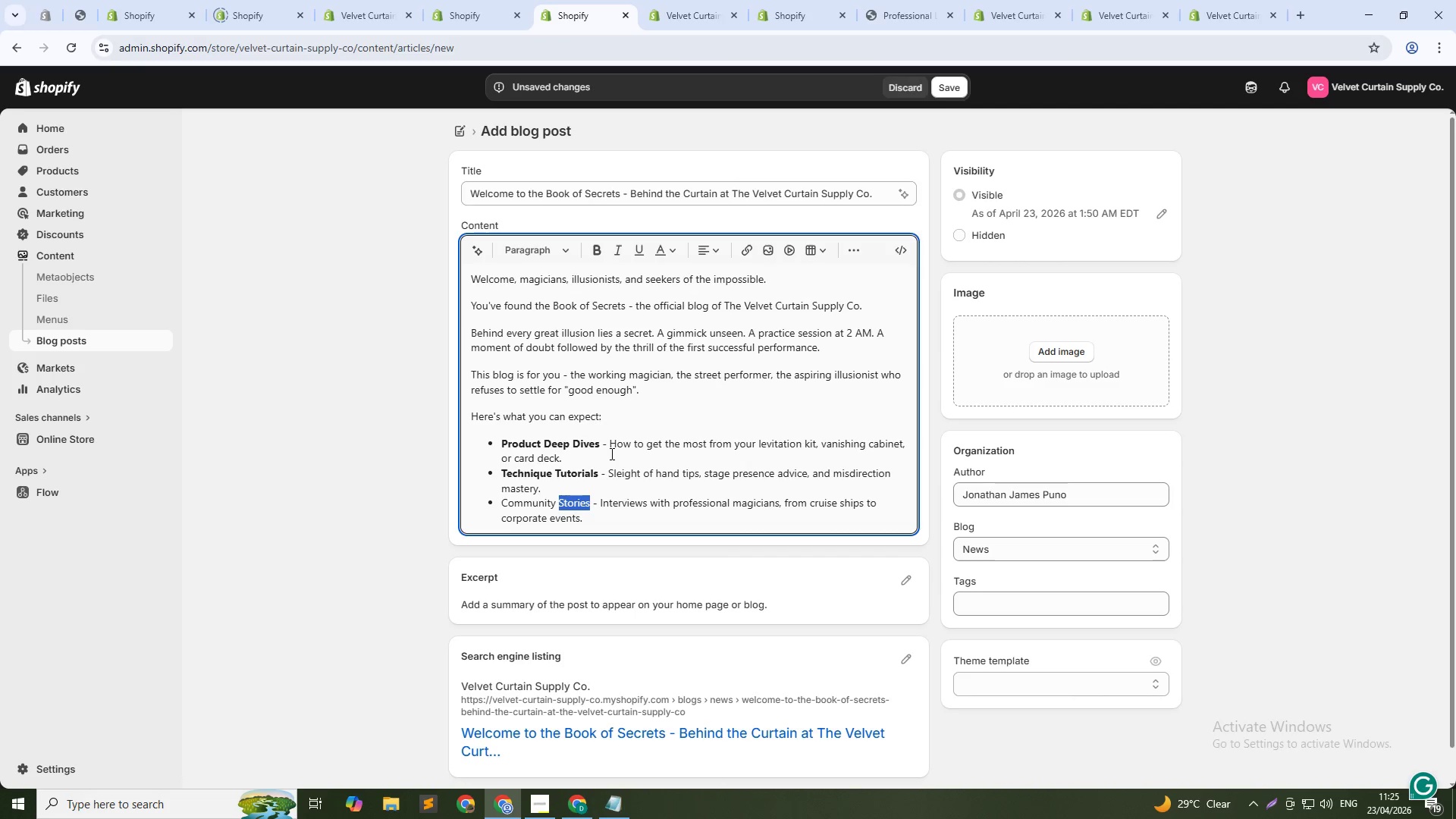 
key(Control+Shift+ArrowLeft)
 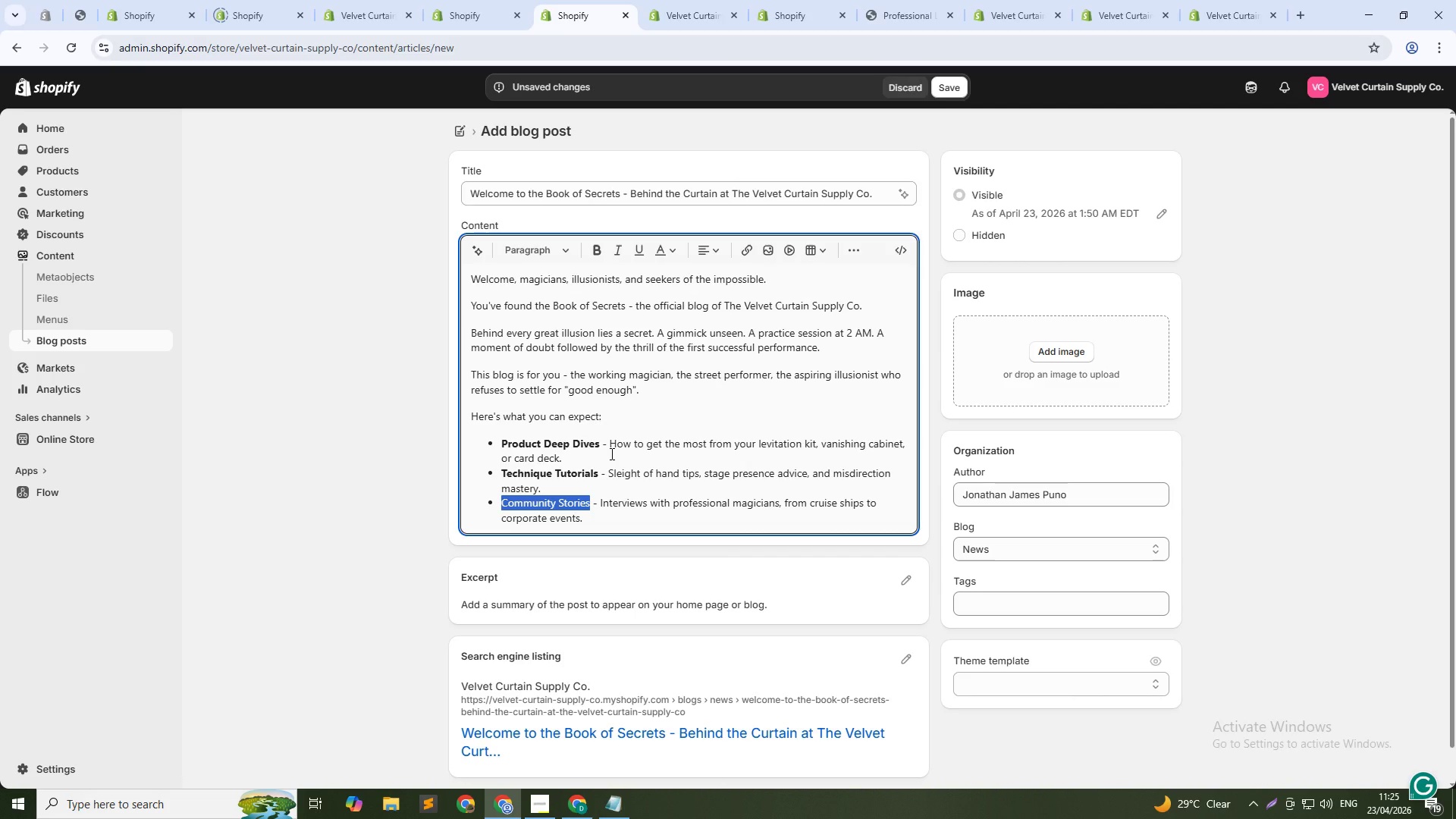 
key(Control+B)
 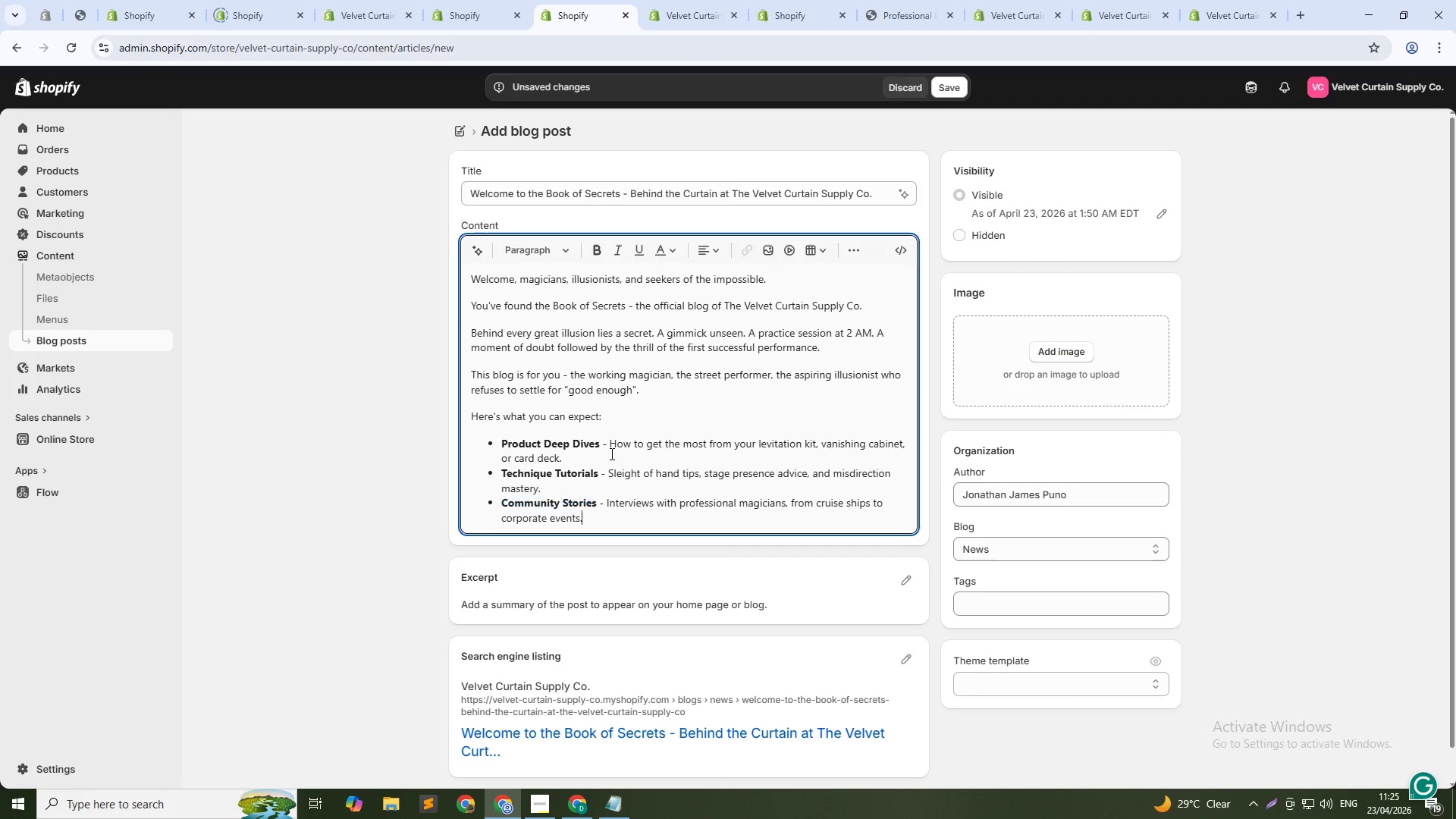 
key(ArrowDown)
 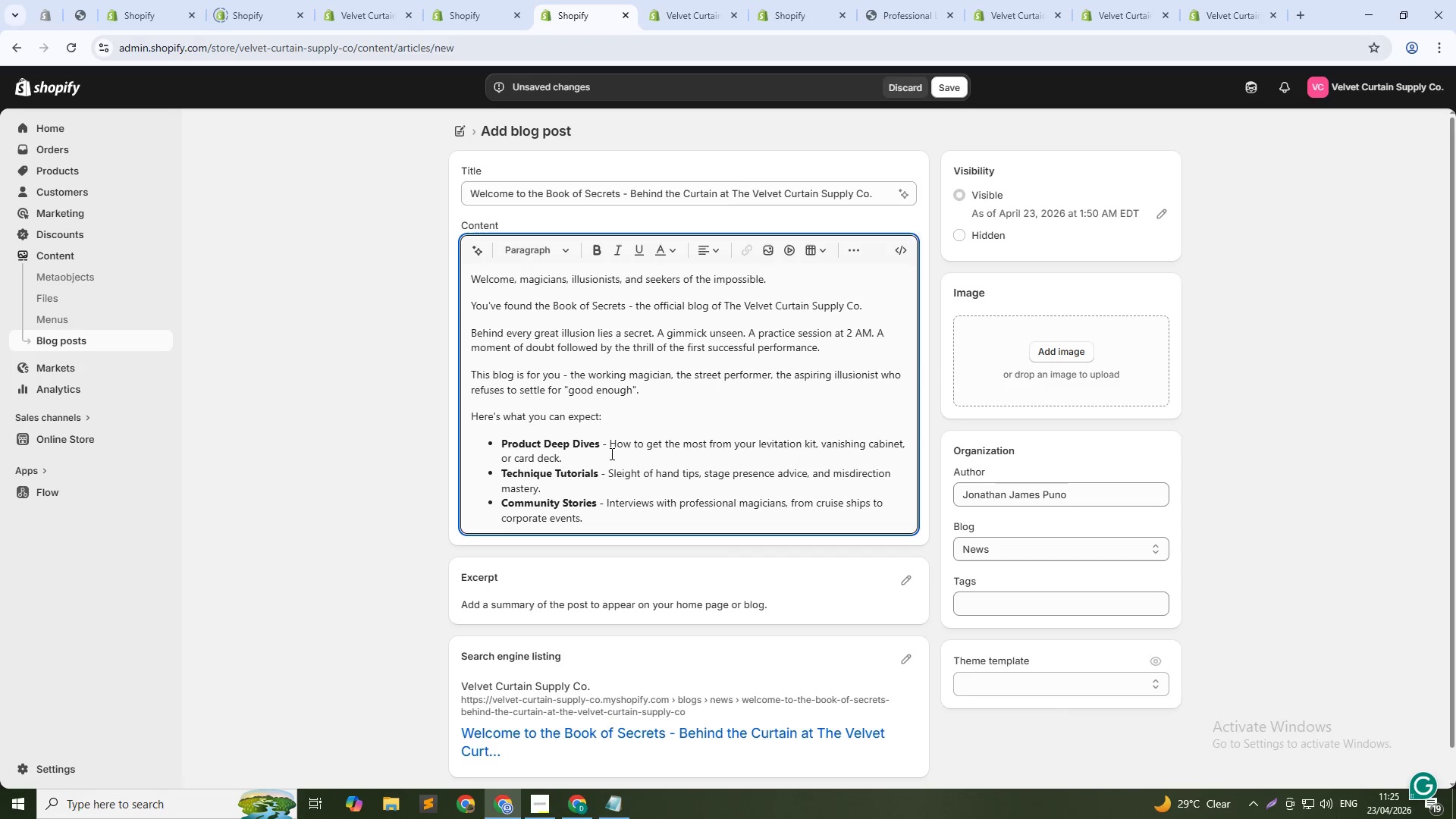 
key(Enter)
 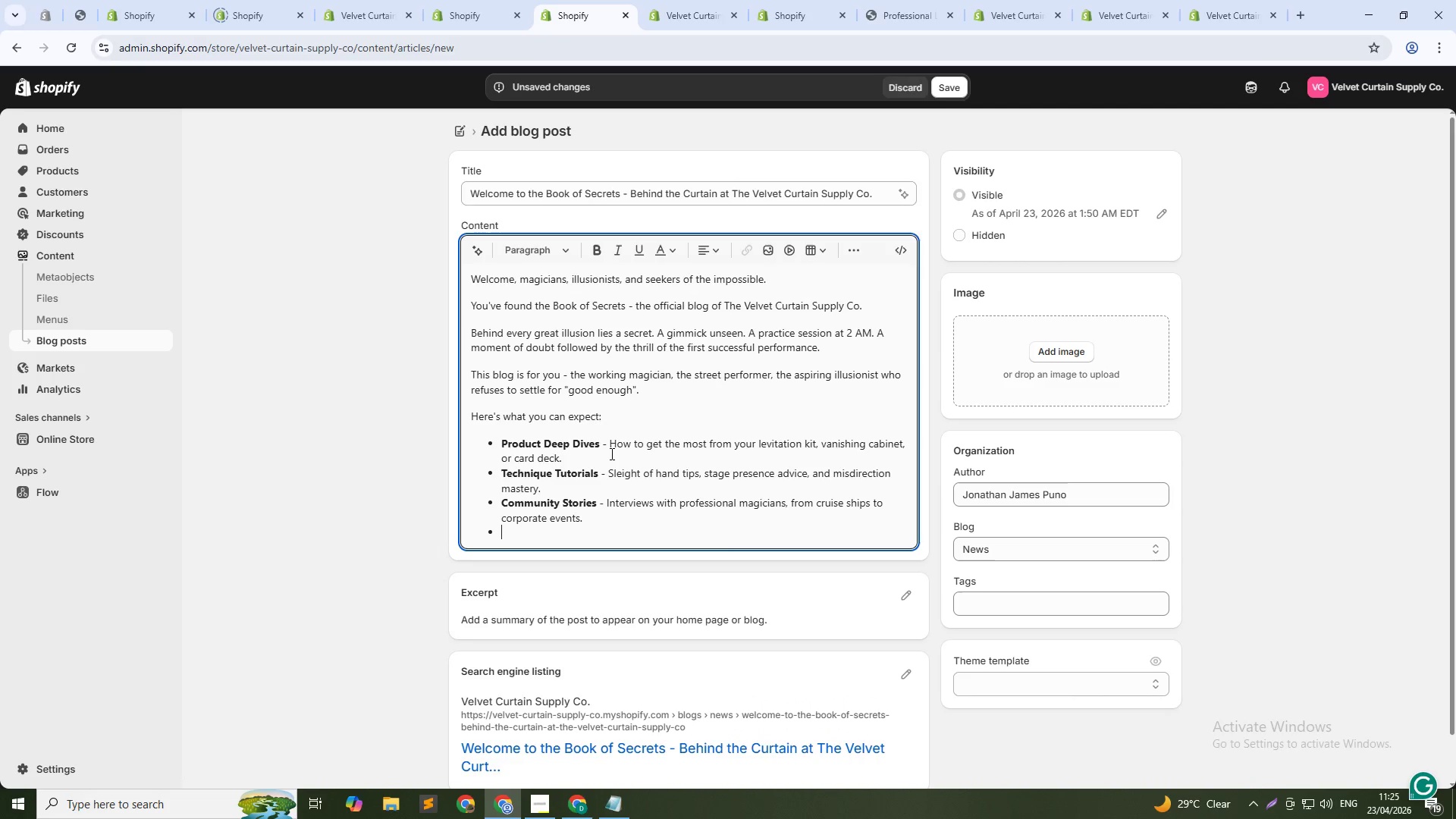 
type(Behind the Scenes - How are)
key(Backspace)
key(Backspace)
key(Backspace)
type(we source and test every prop befr)
key(Backspace)
type(ore it reaches your hands.)
 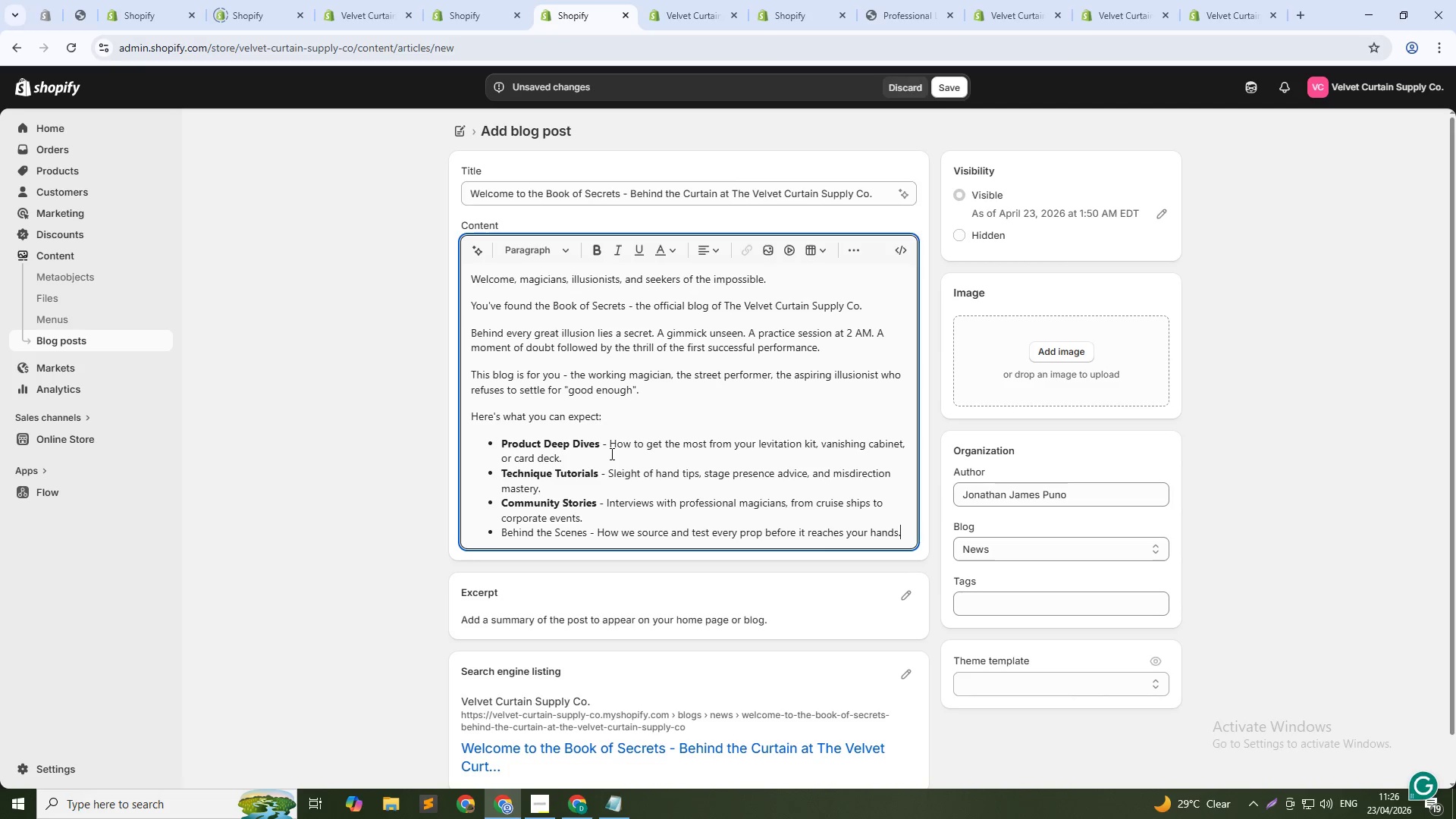 
key(Control+Shift+ArrowLeft)
 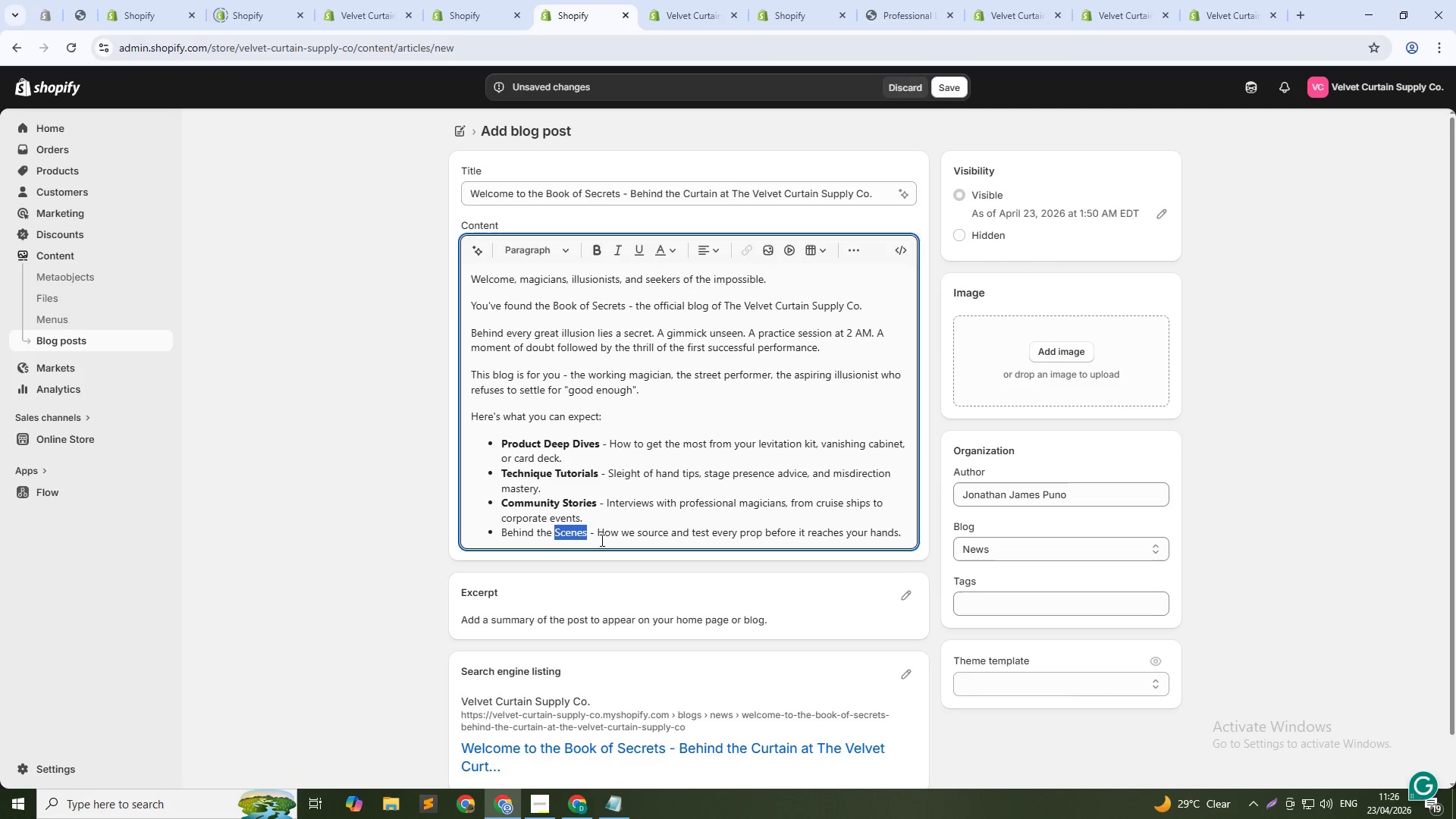 
key(Control+Shift+ArrowLeft)
 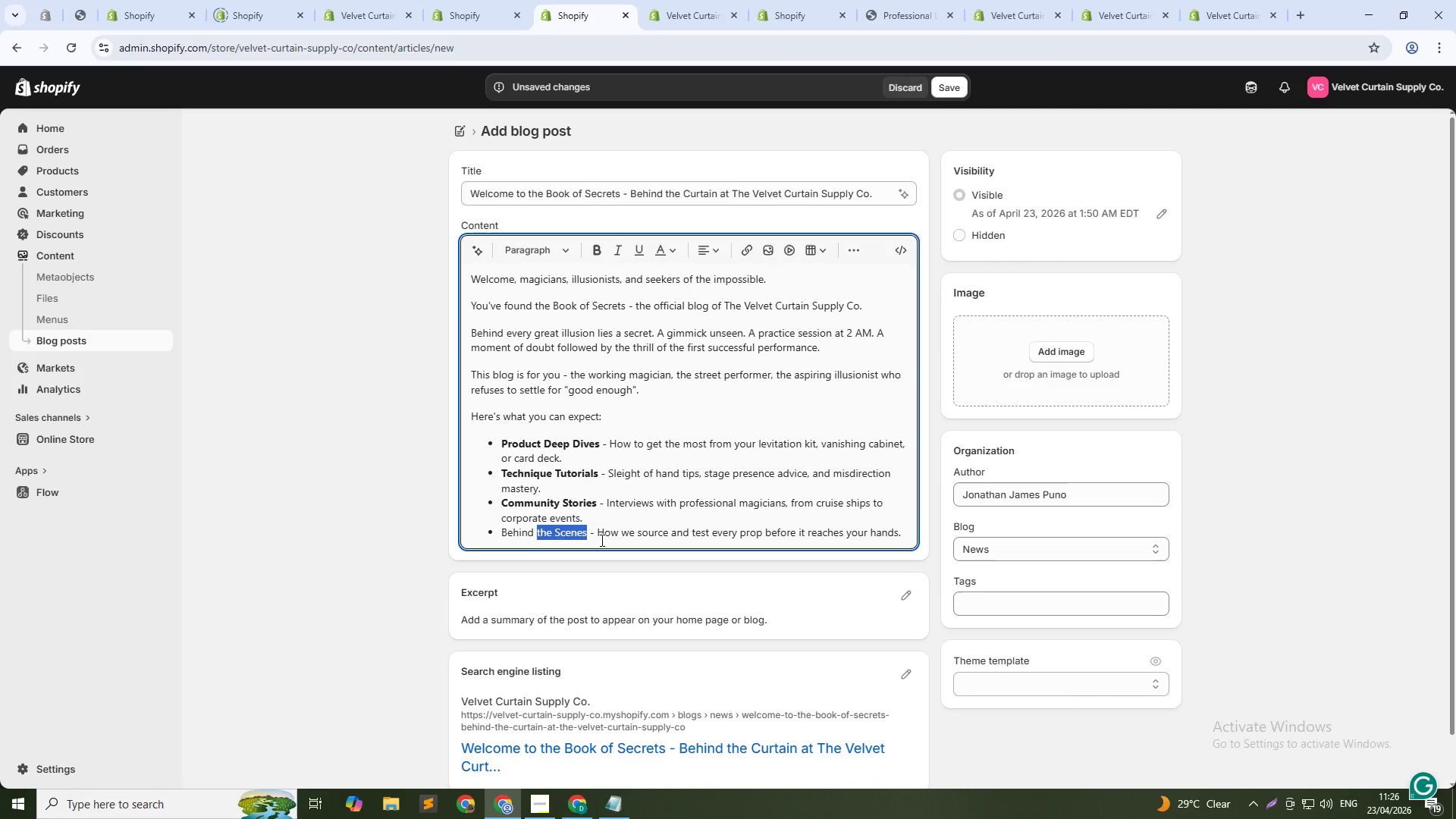 
key(Control+Shift+ArrowLeft)
 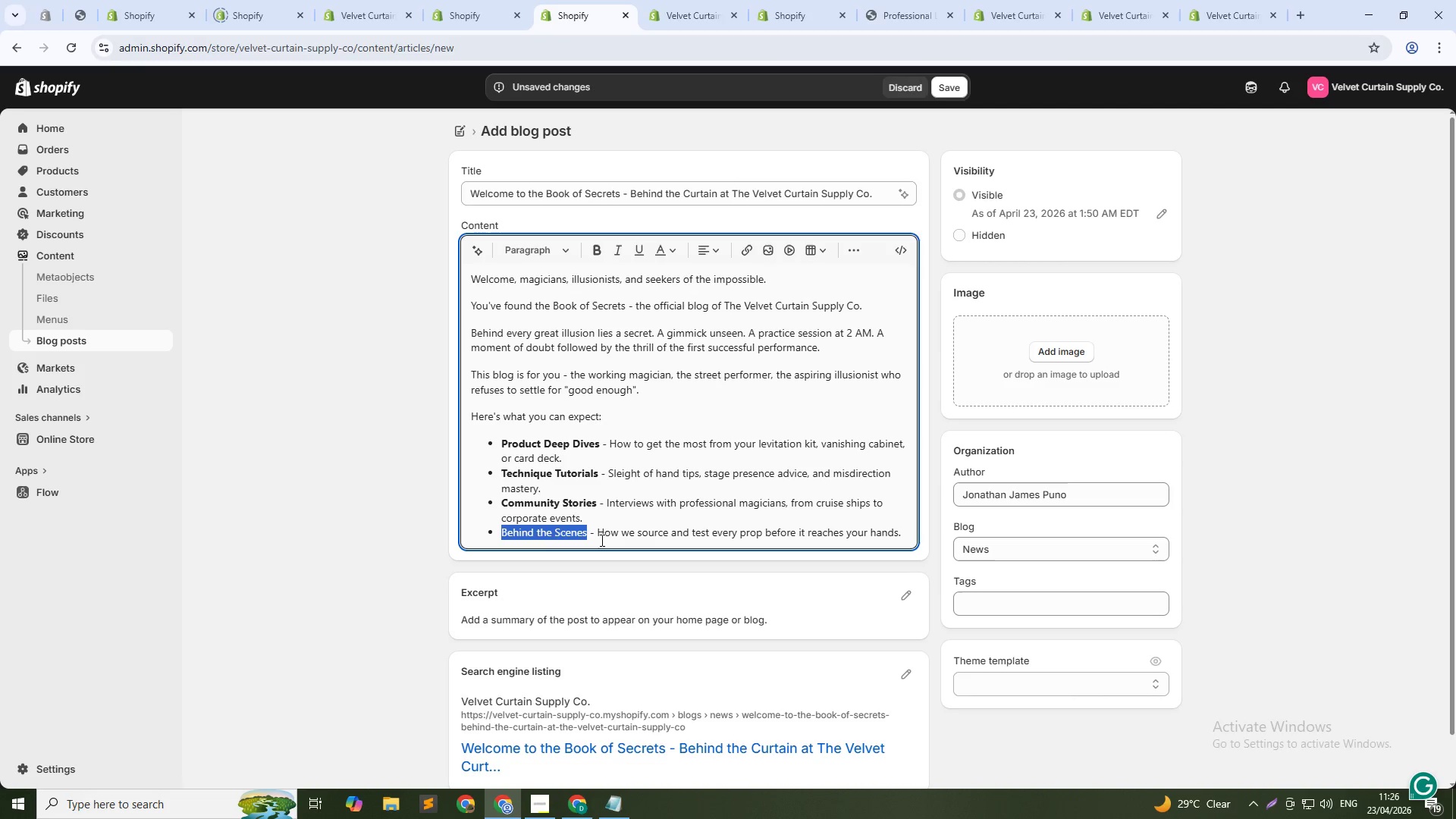 
key(Control+B)
 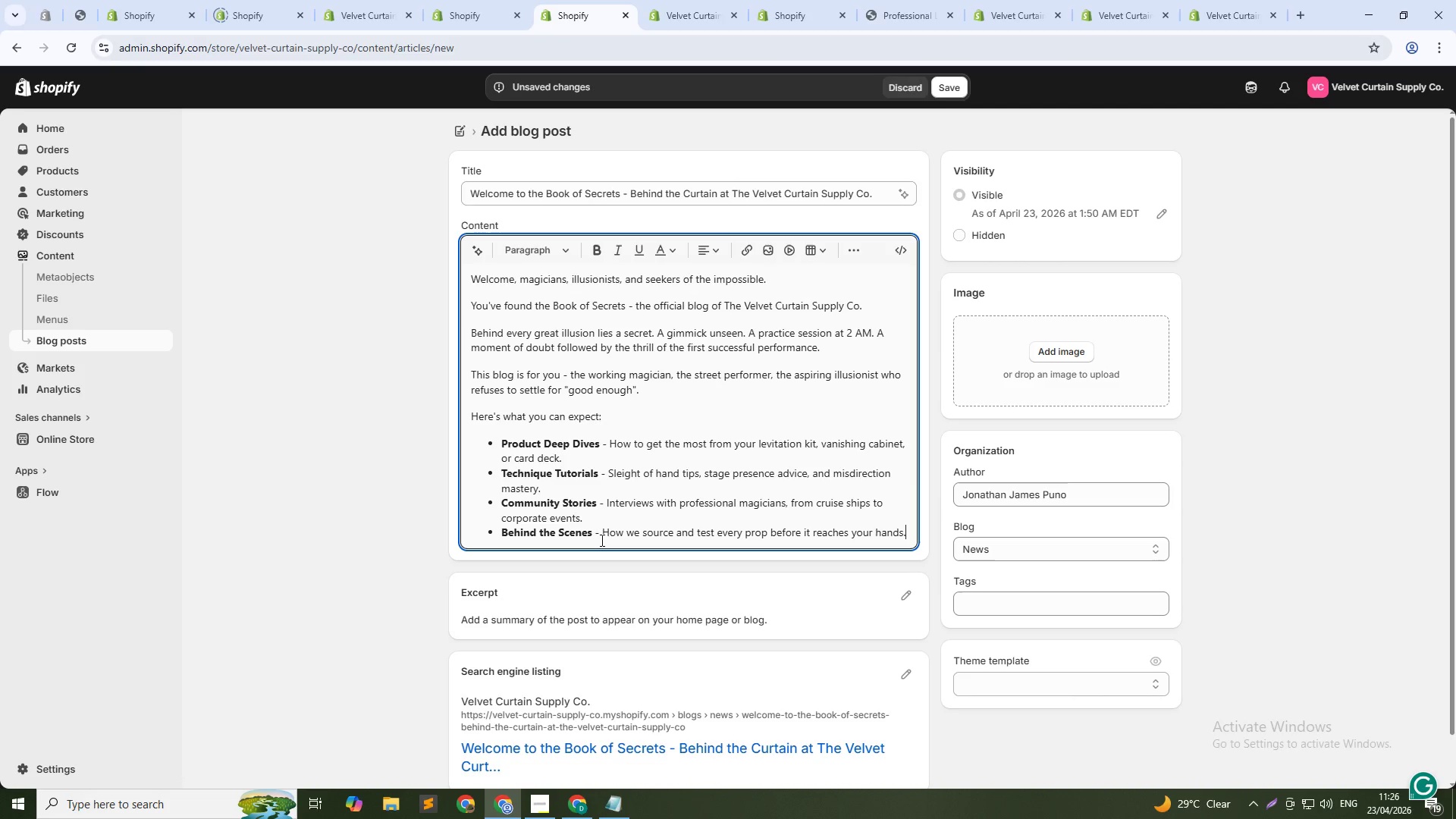 
key(ArrowDown)
 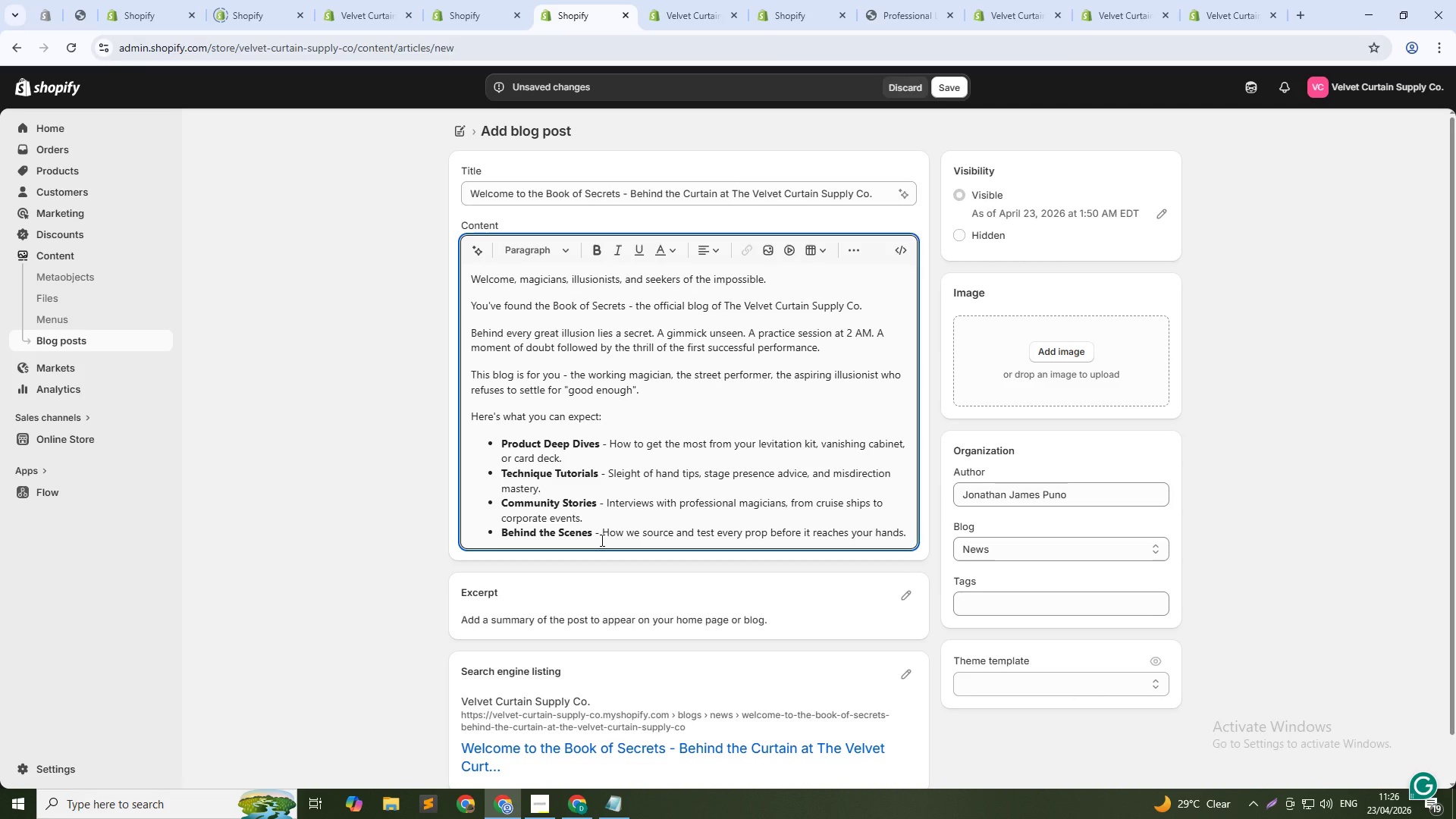 
key(Enter)
 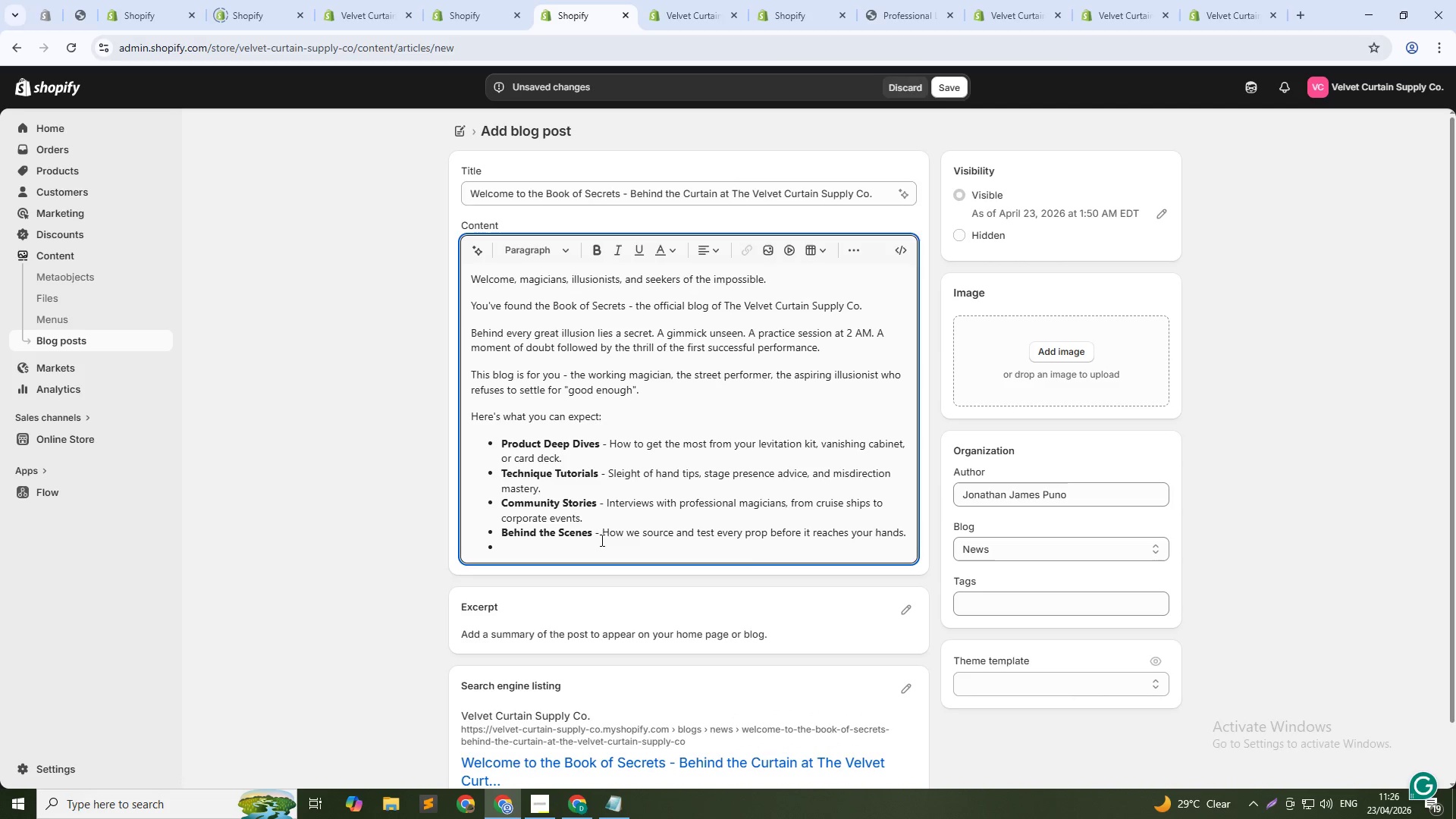 
key(Backspace)
 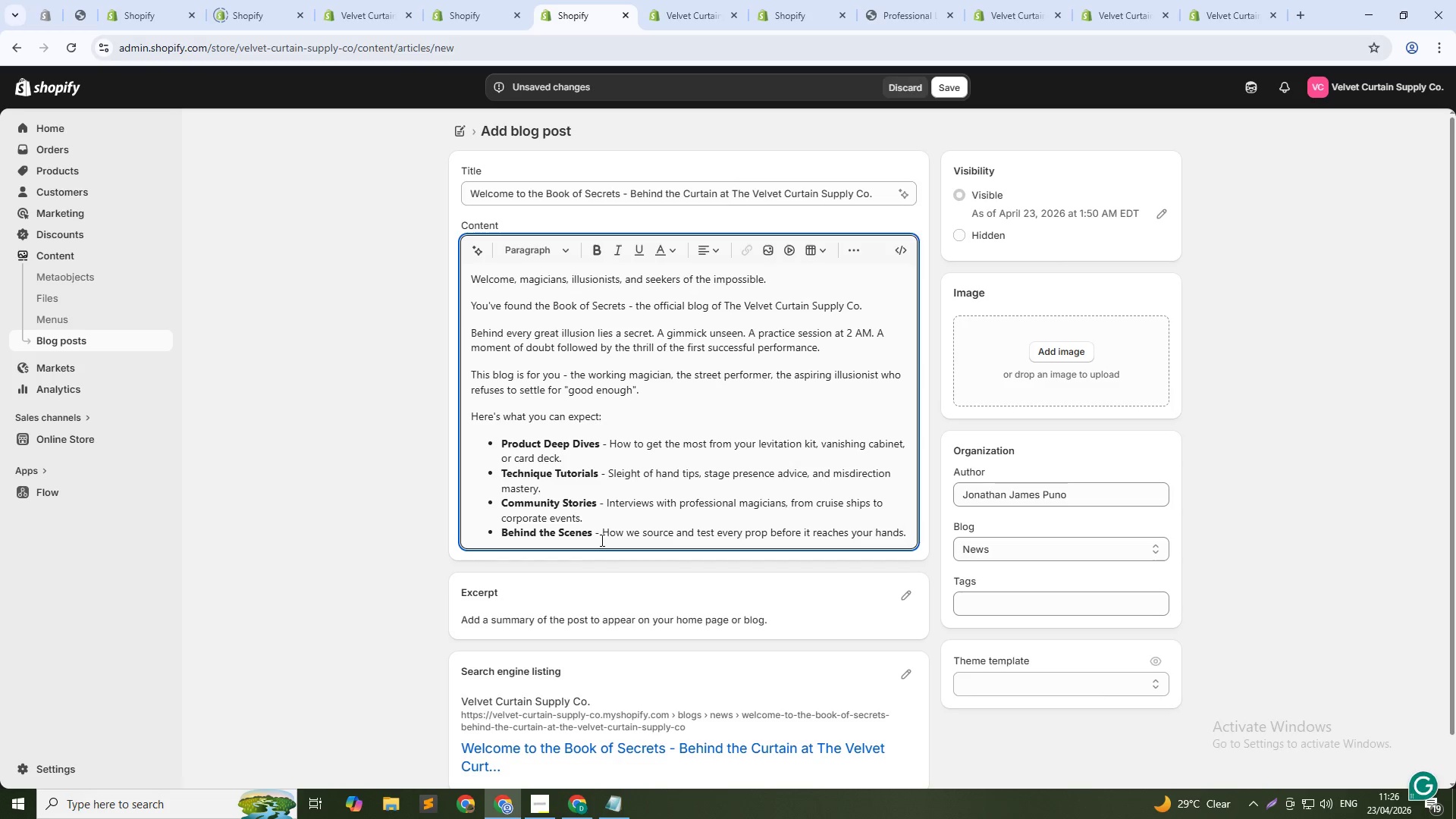 
key(Enter)
 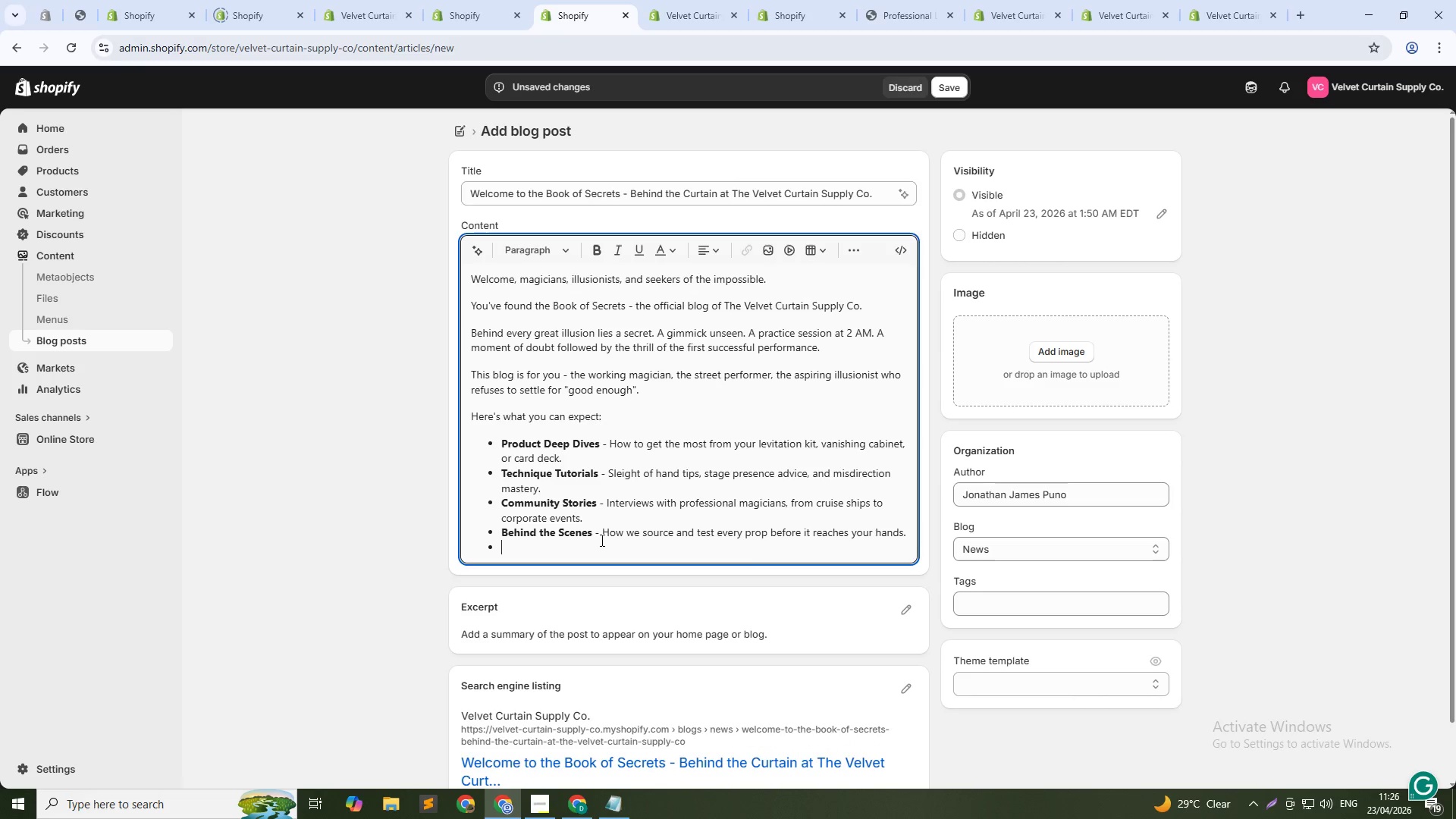 
key(Enter)
 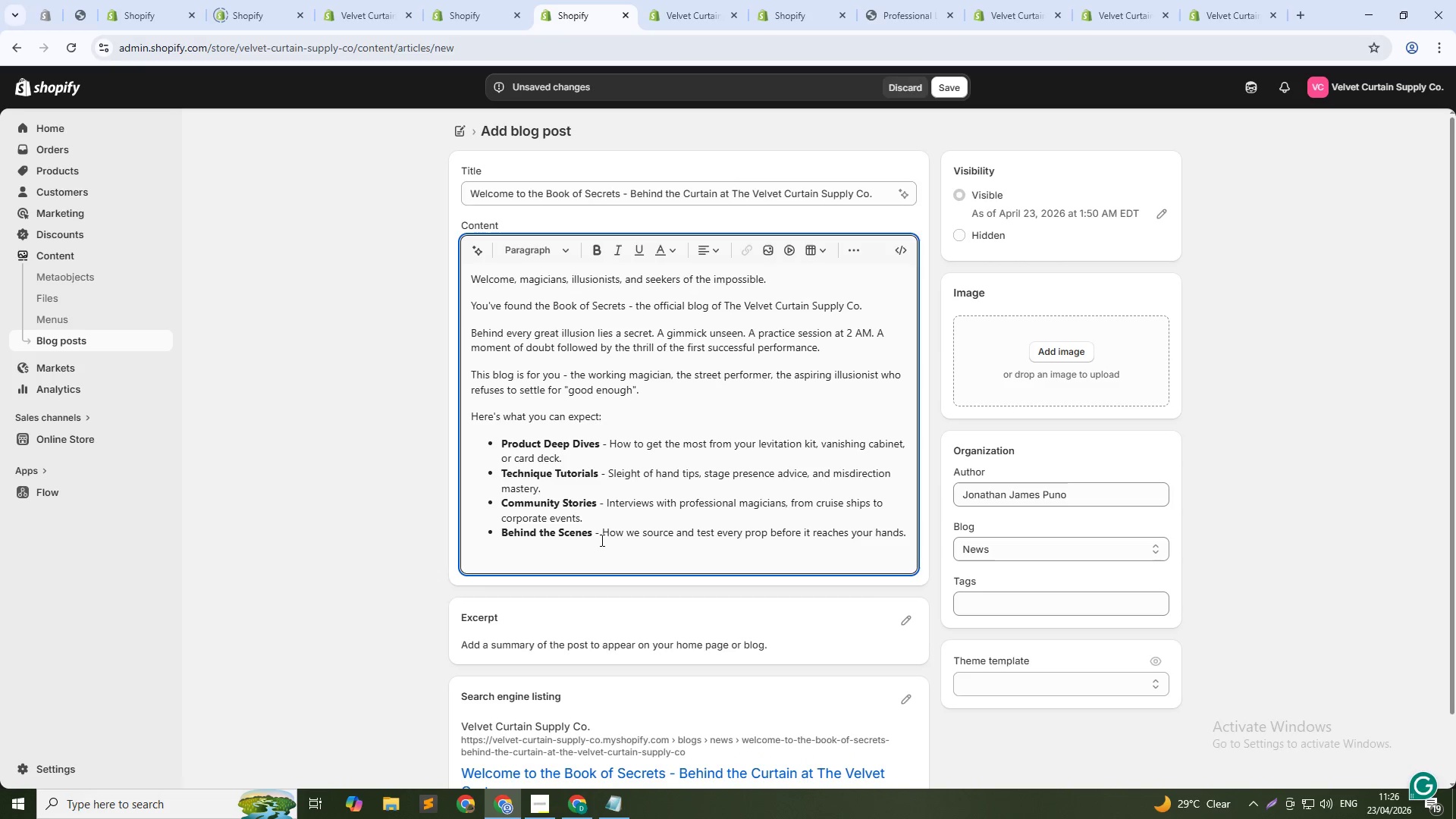 
type(Whether you're just learning you )
key(Backspace)
type(r fr)
key(Backspace)
type(irst card trick or you're performed at the Magic Castle, there's something here fo )
key(Backspace)
type(r you.)
 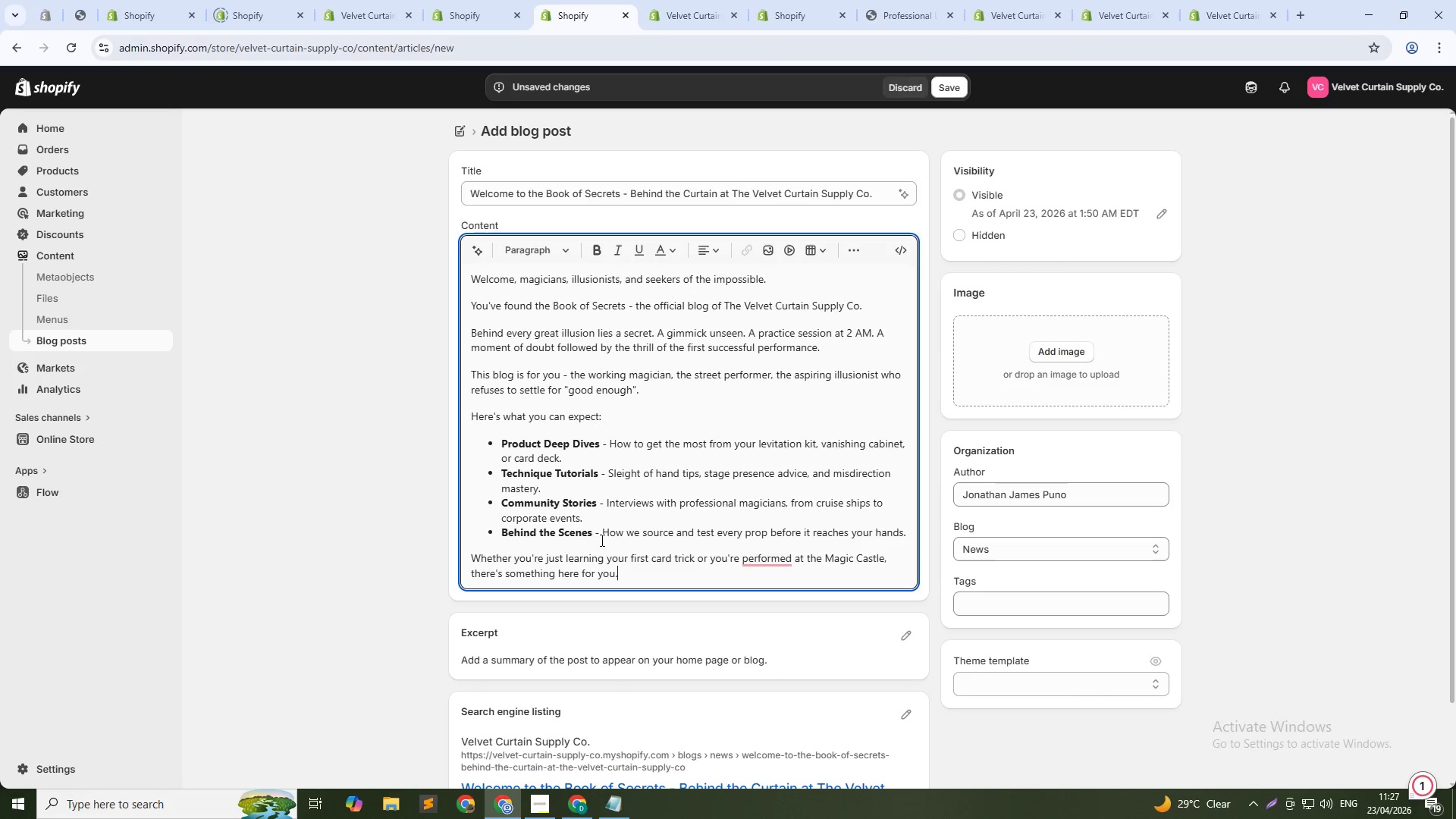 
key(Enter)
 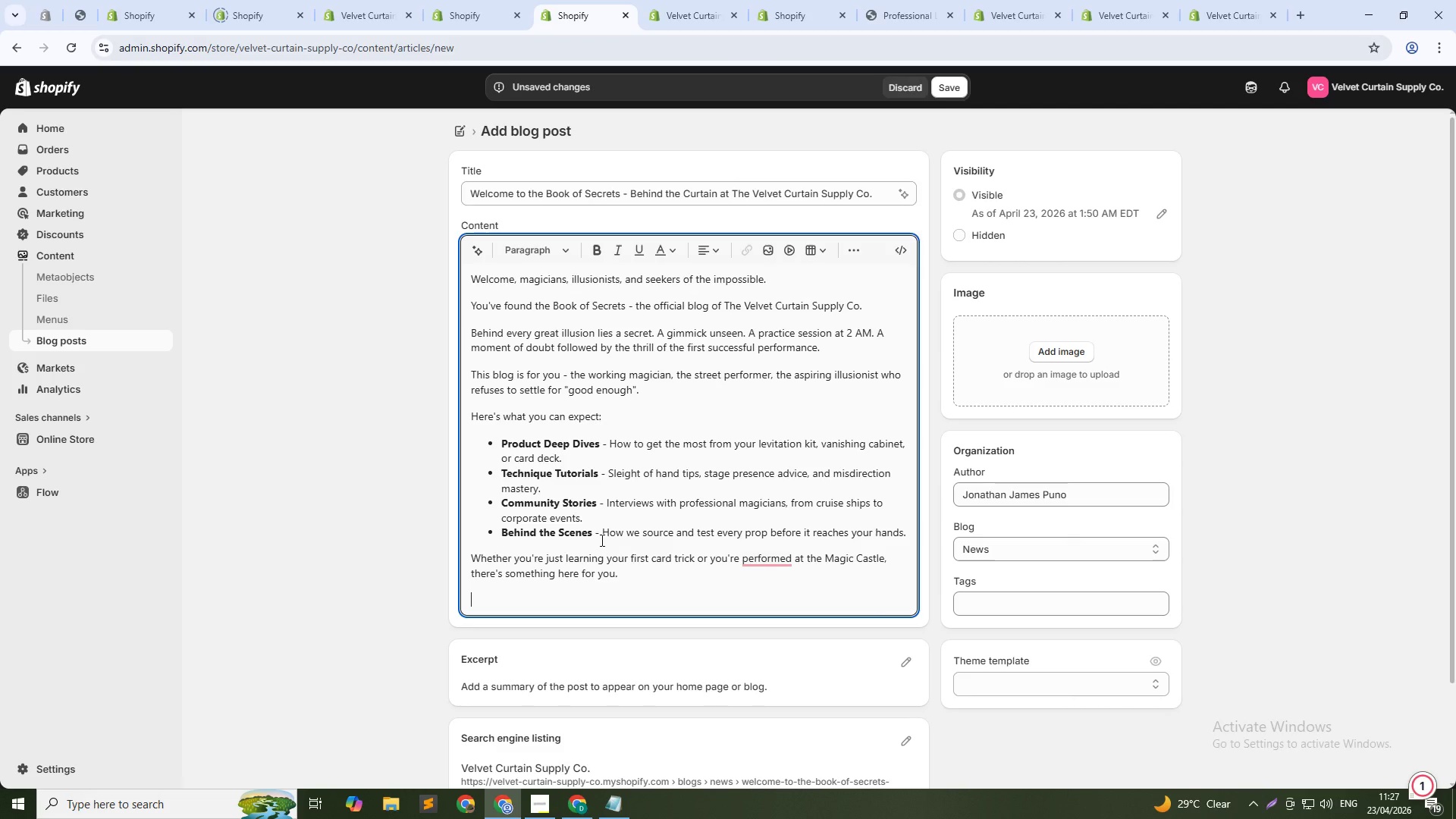 
type(So pull back the curtain. The secret is waiting.)
 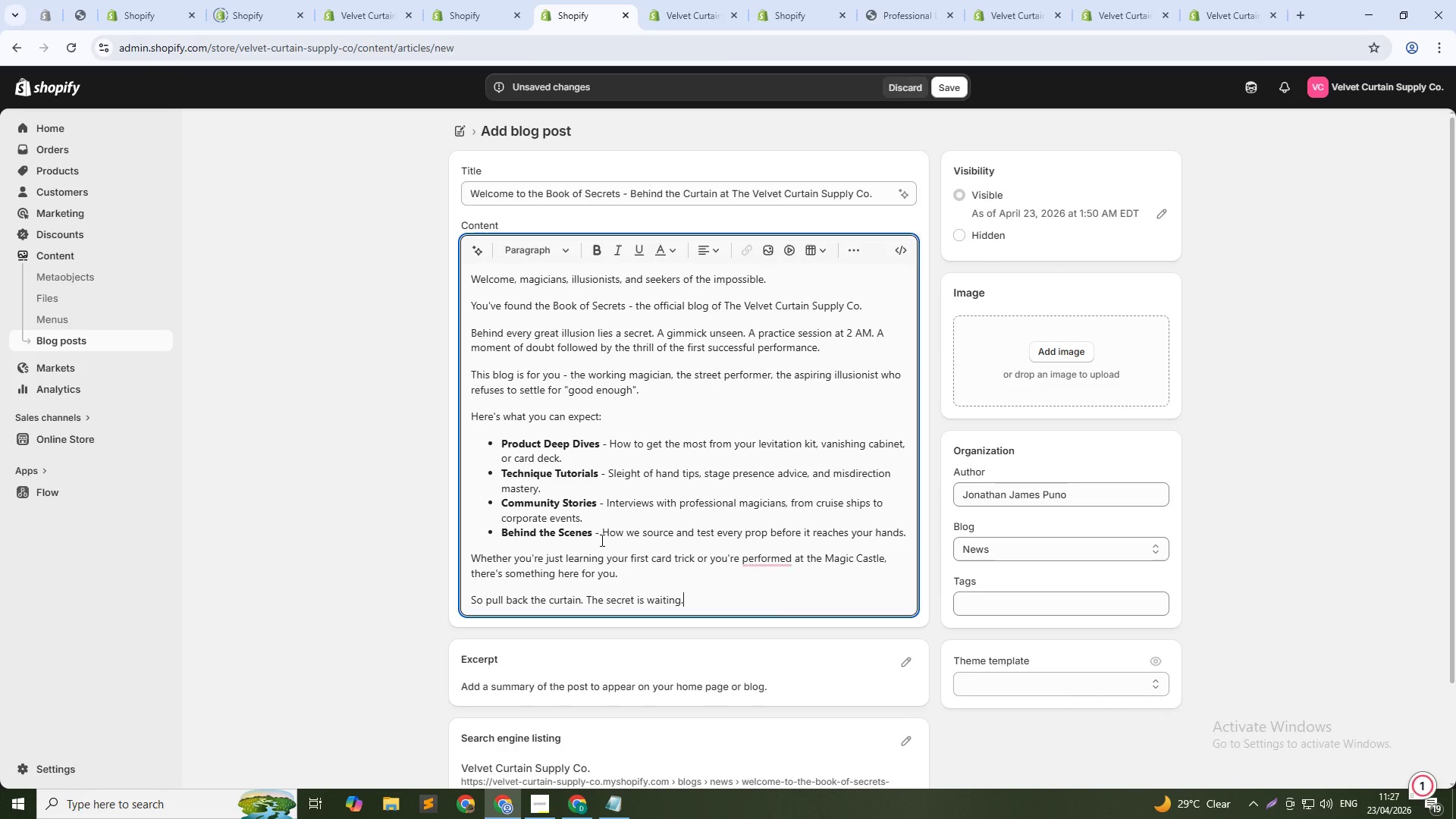 
key(Enter)
 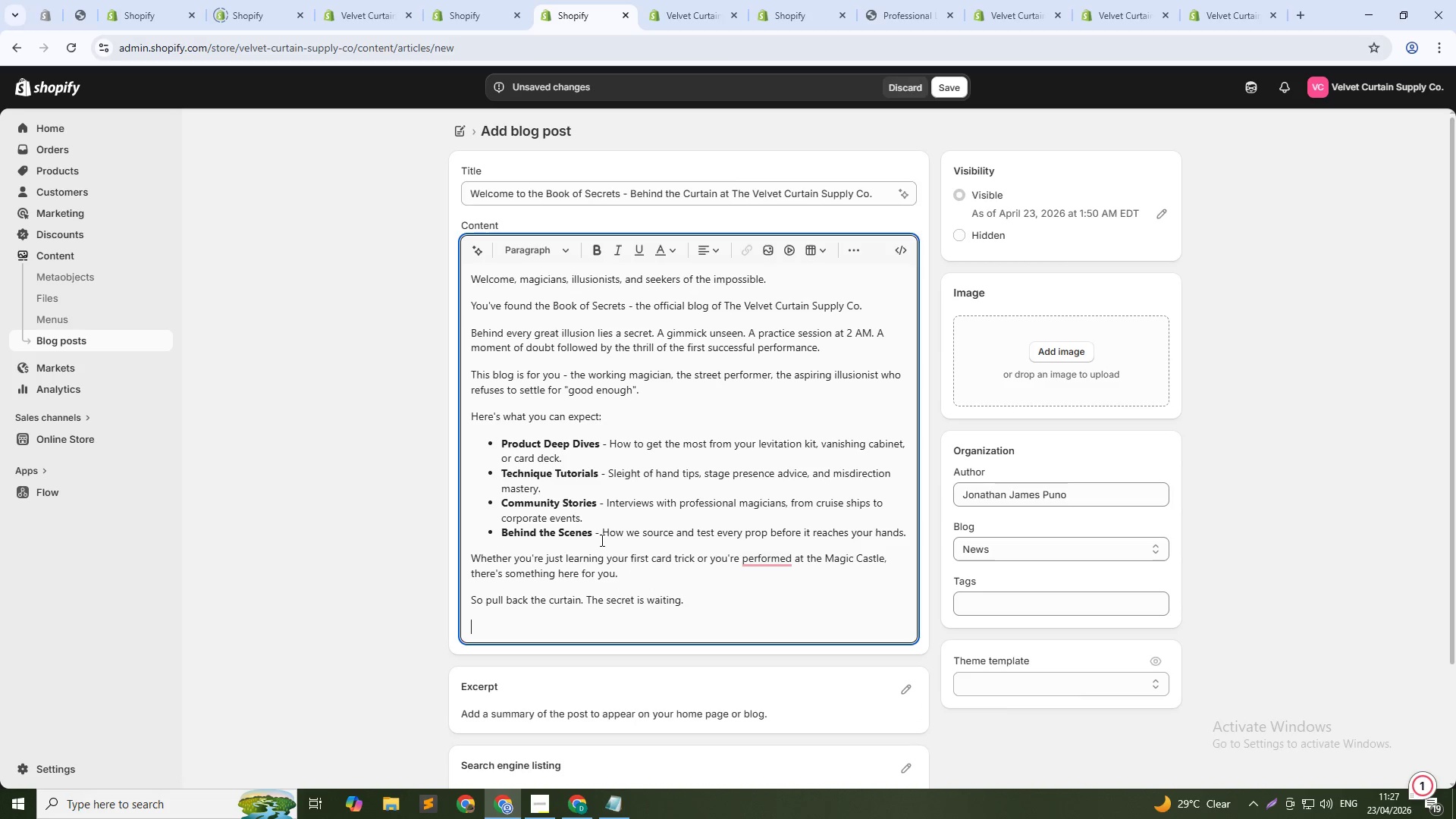 
type(- The Velvet Curtain Supply o)
key(Backspace)
type(Co.)
 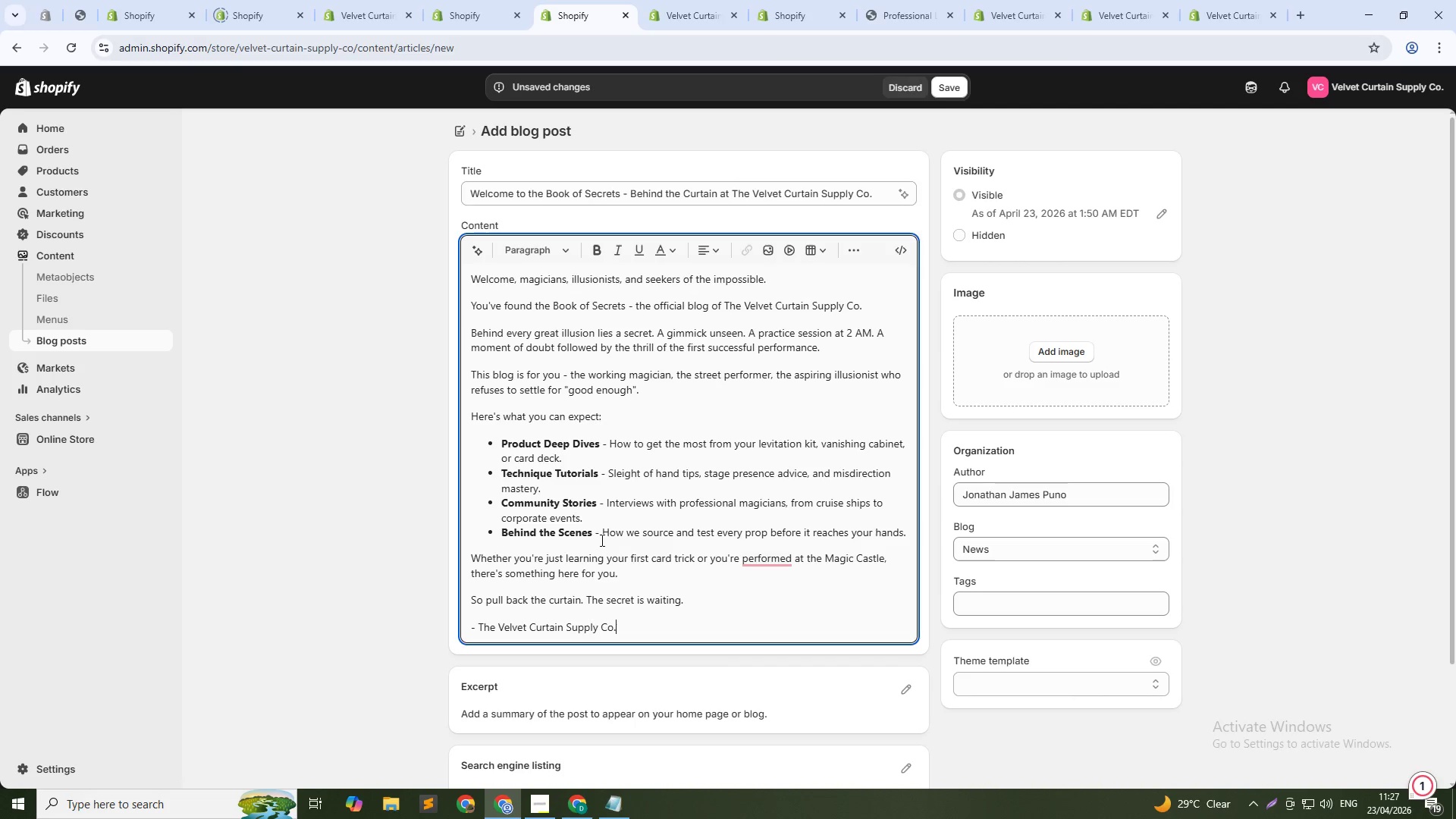 
left_click([1077, 348])
 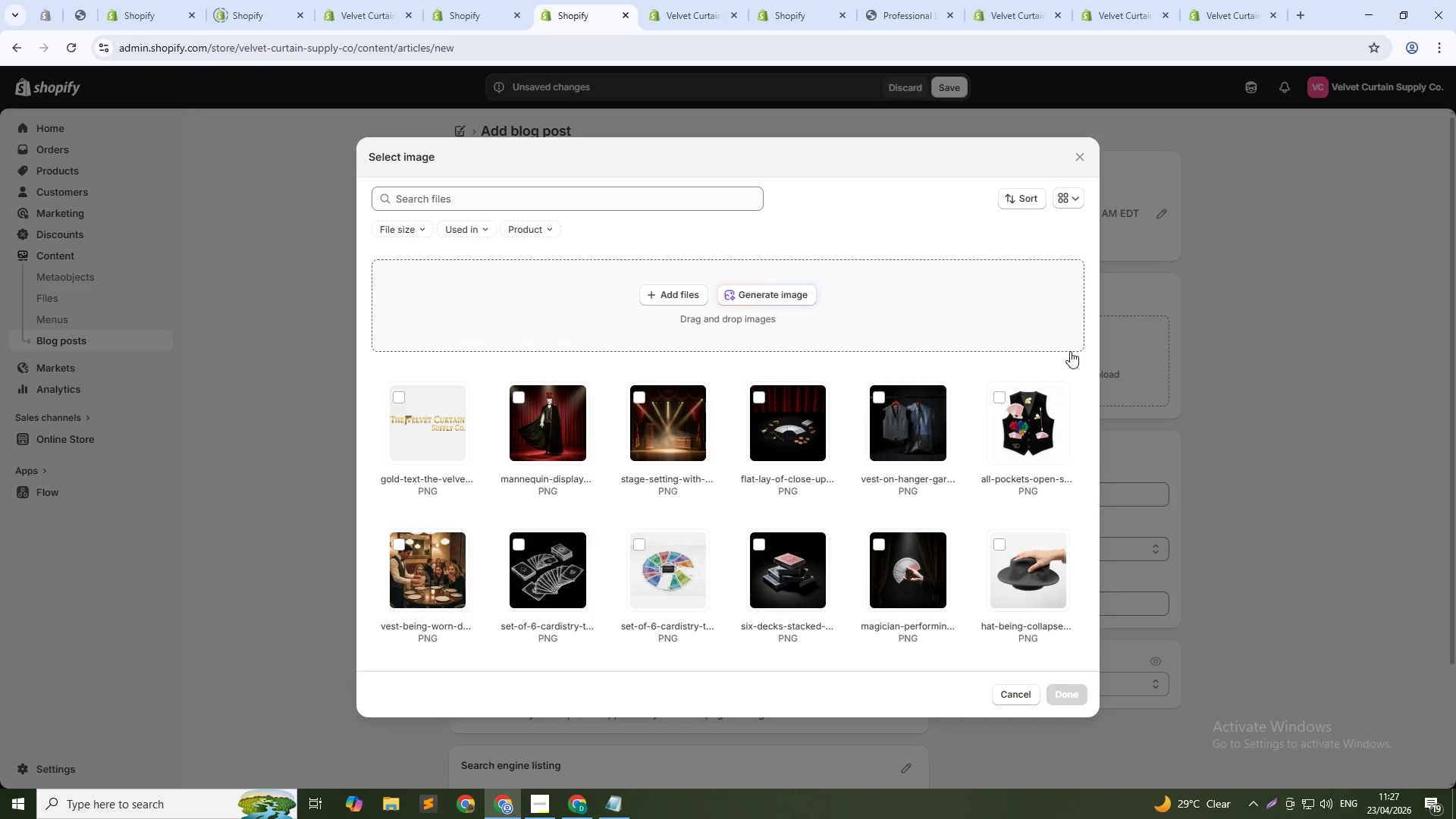 
left_click([781, 303])
 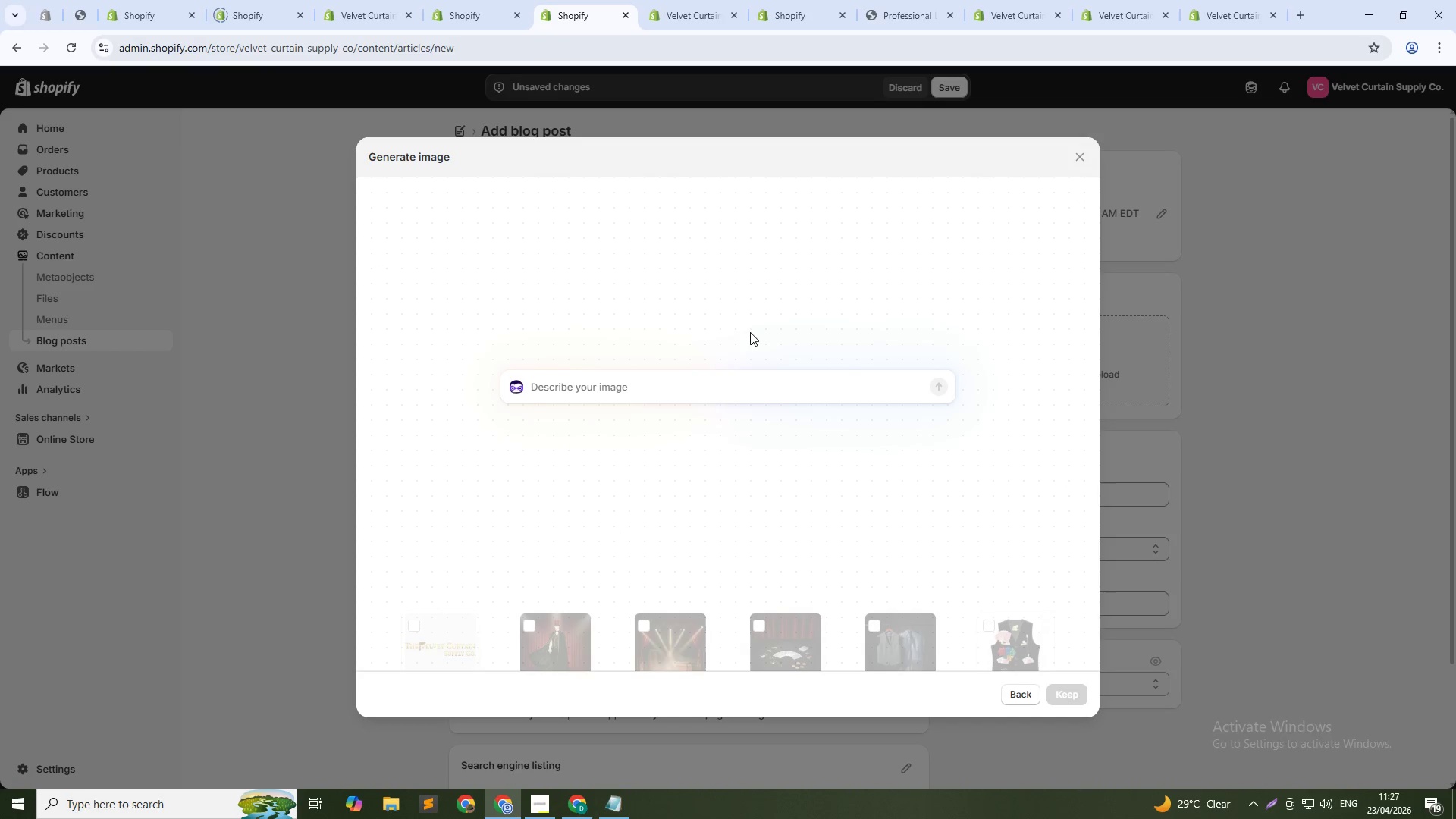 
type(Open vintage leather book with gold edges, velvet bookmark, stage curtain backgruond in)
key(Backspace)
type(ound in crimson, dramatic spotlight from above, mysterious atmosphere, magical aesthetic, 1:1 square, high resolution)
 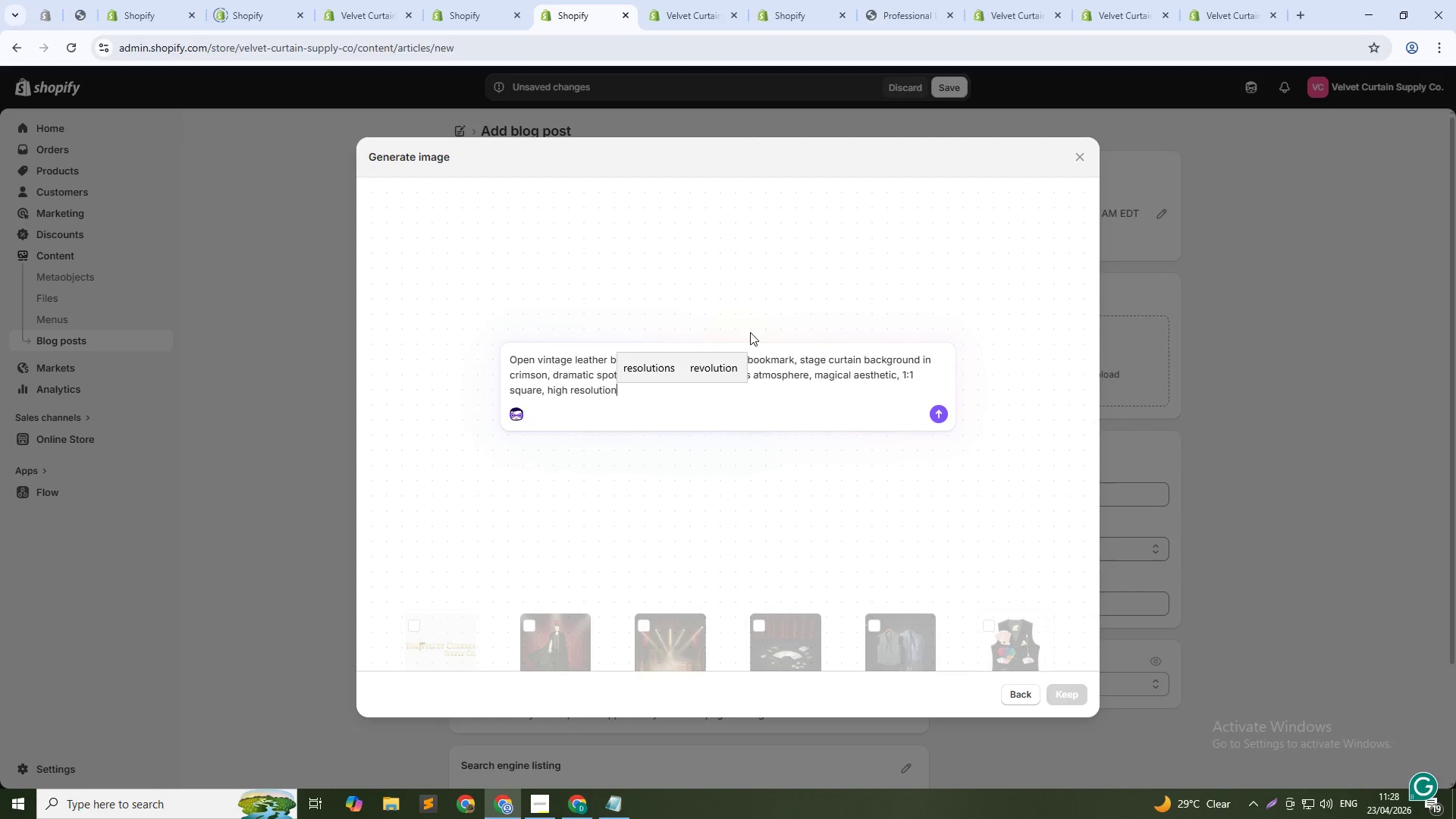 
key(Enter)
 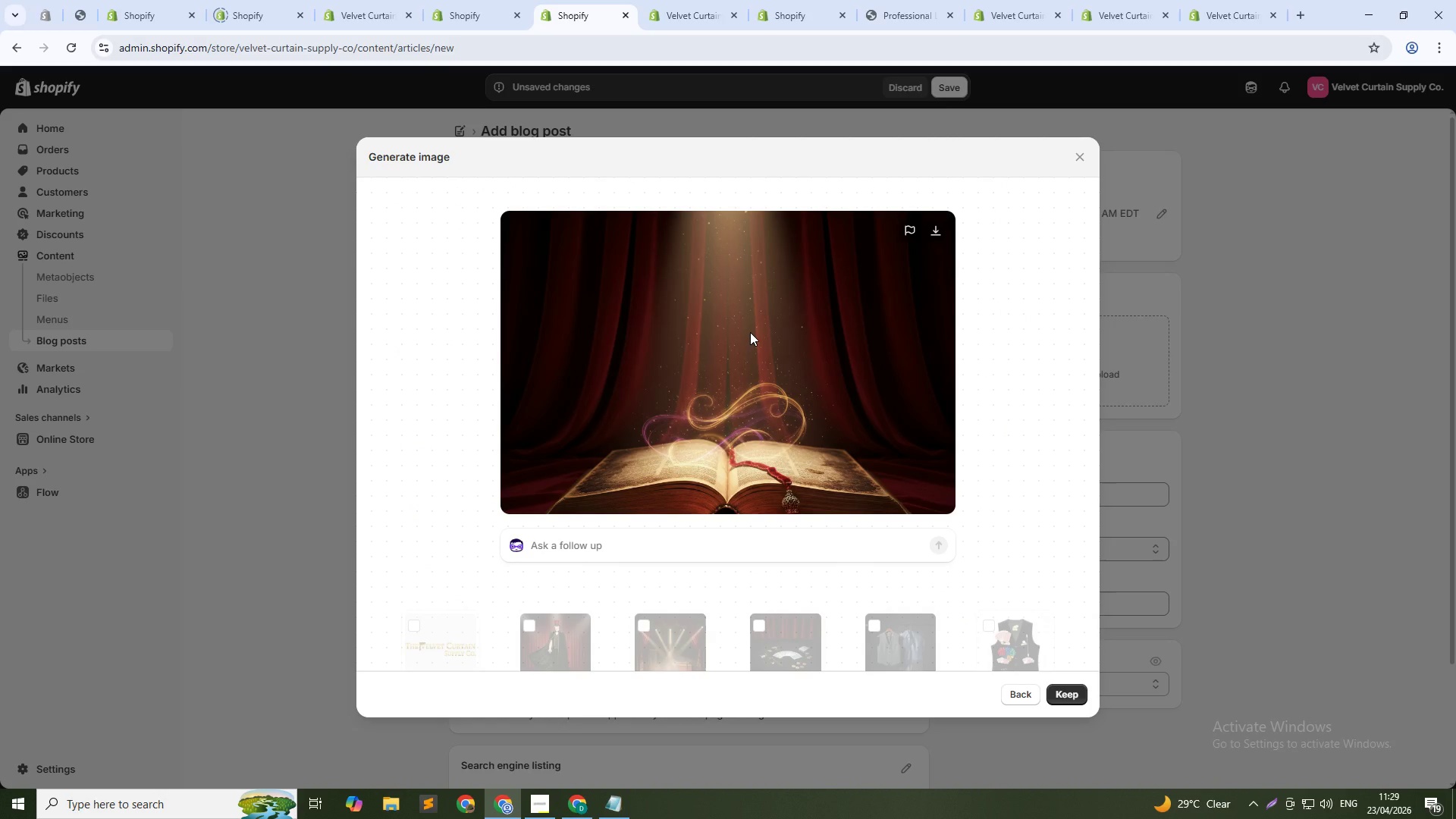 
wait(42.38)
 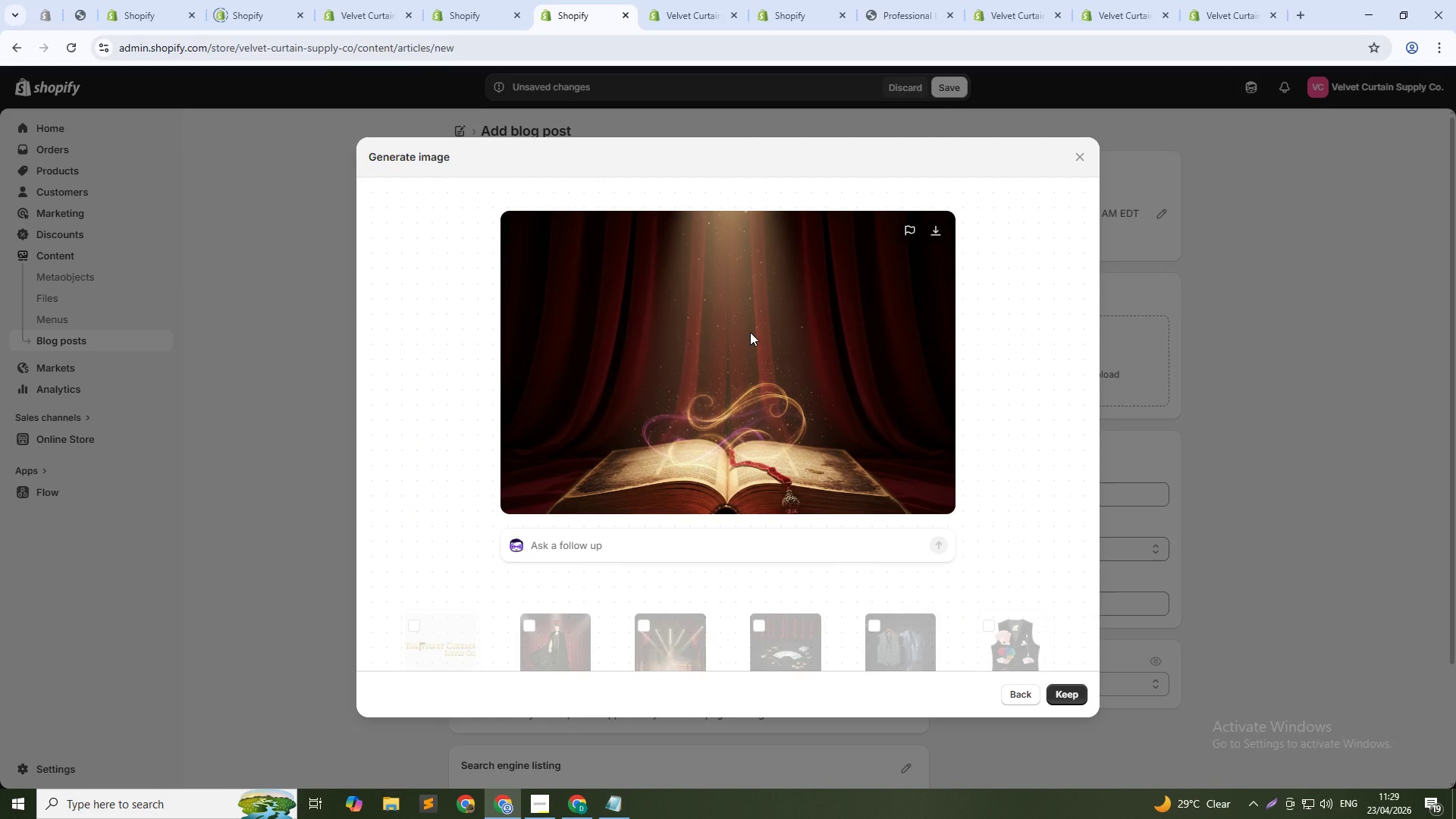 
left_click([1073, 697])
 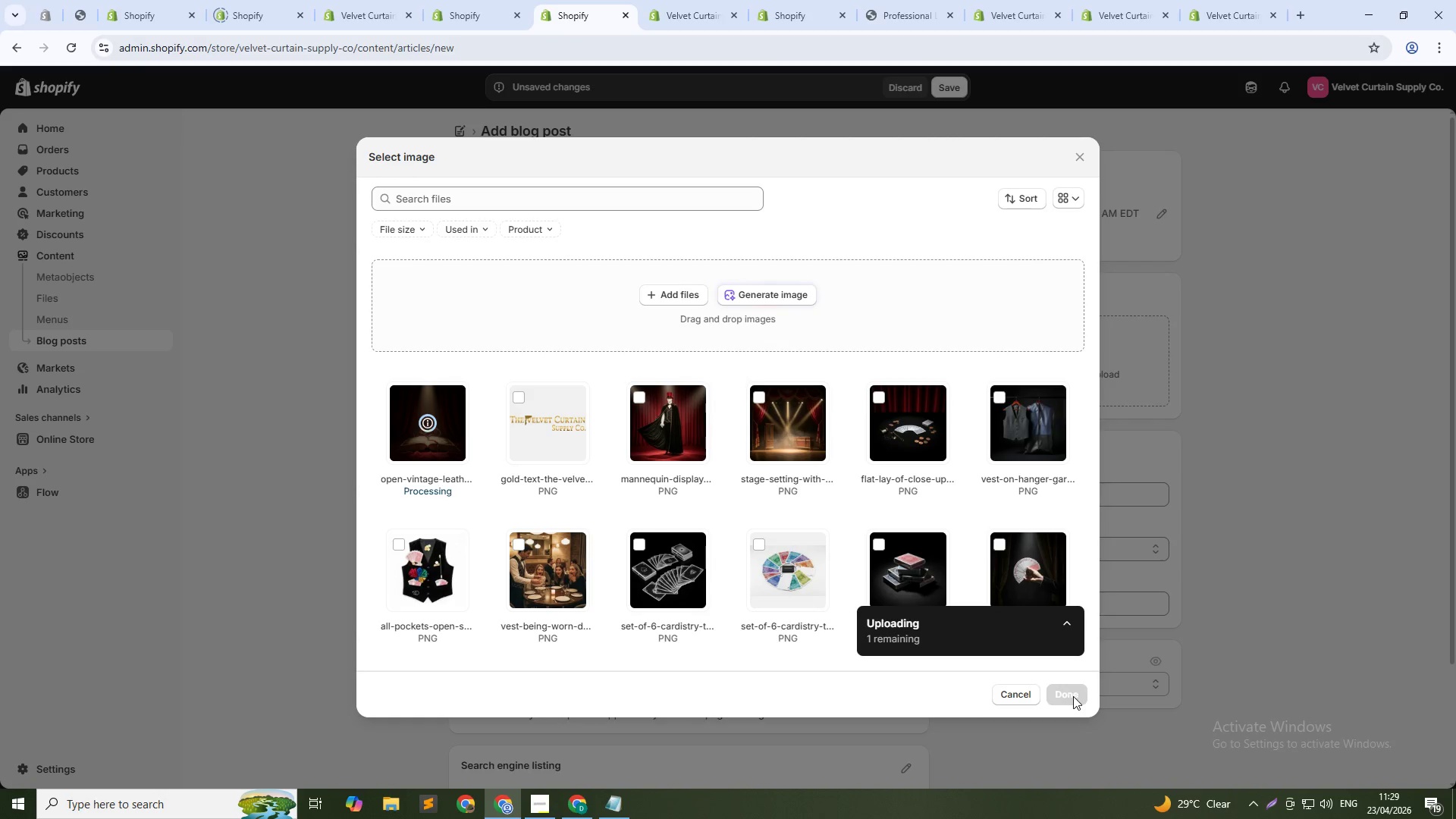 
wait(7.66)
 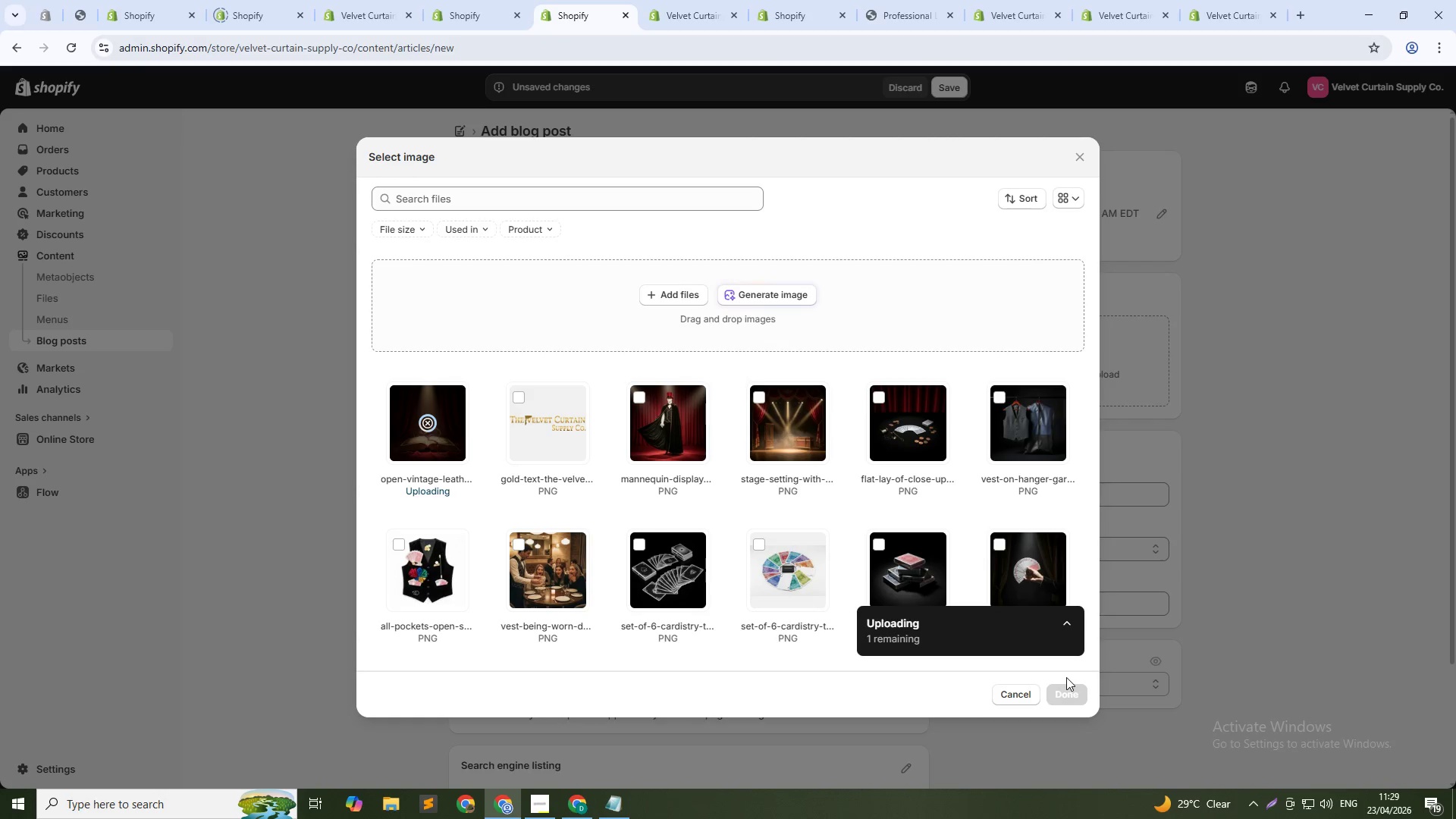 
left_click([1068, 695])
 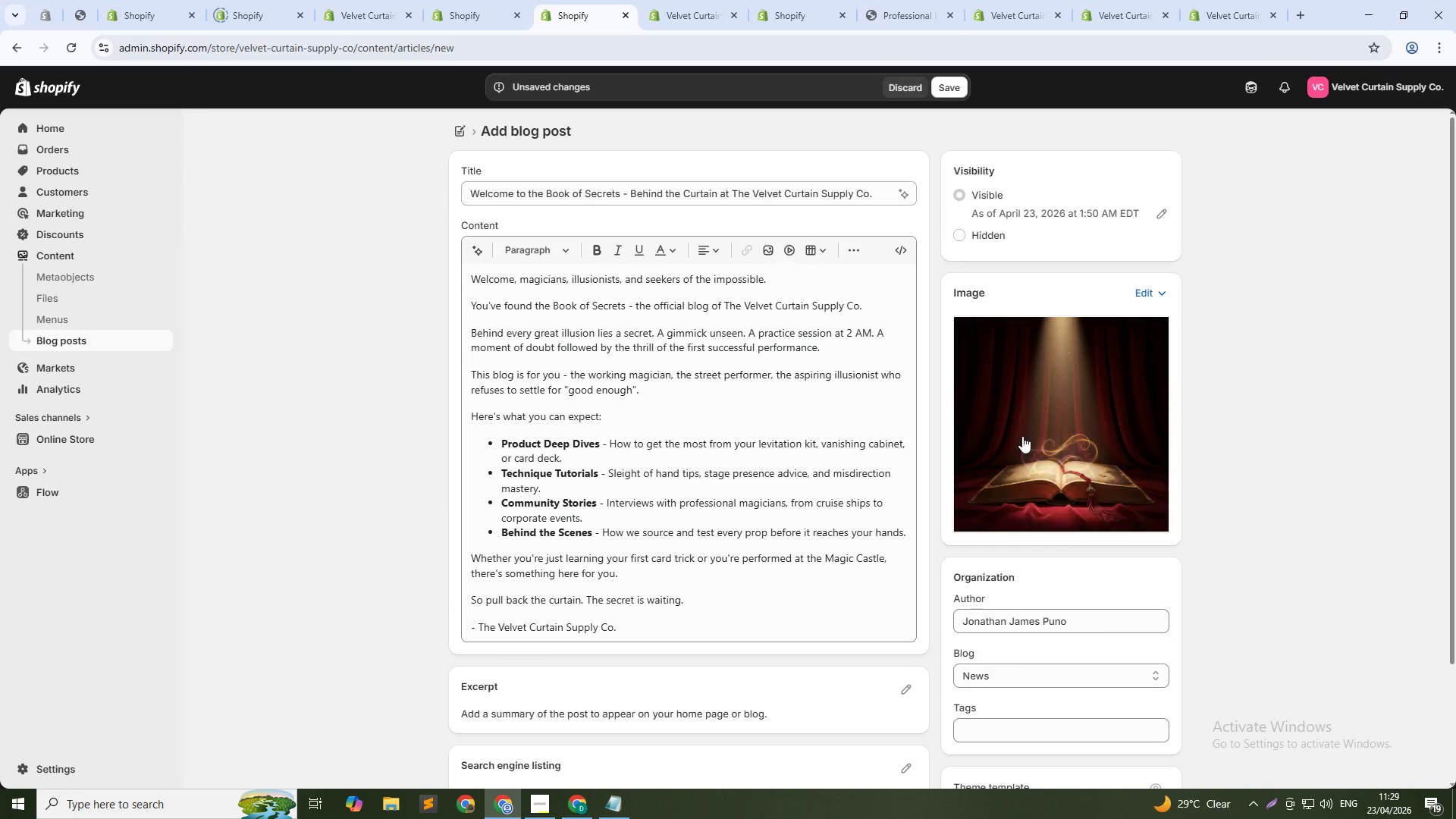 
left_click([1034, 431])
 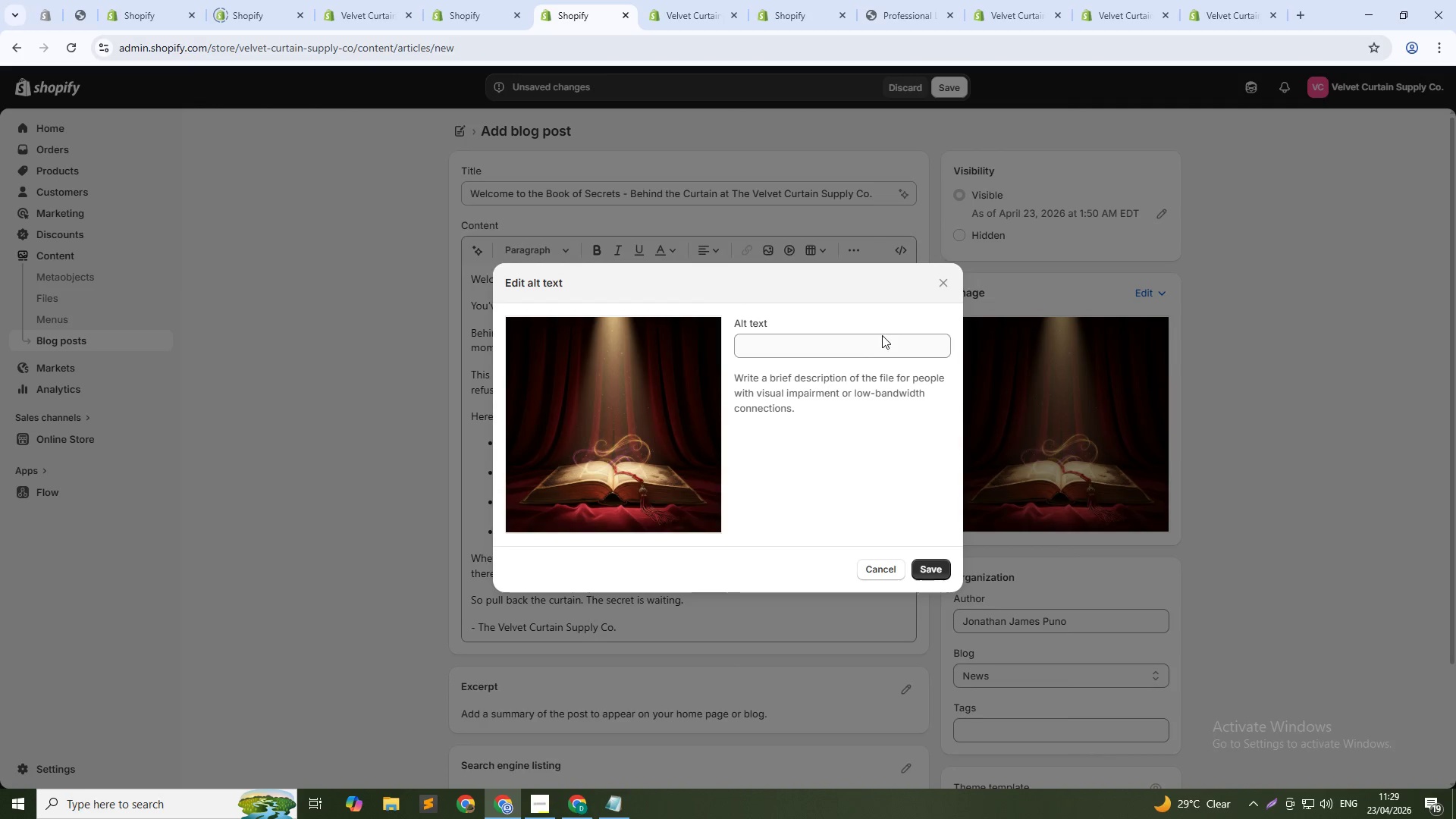 
left_click([881, 339])
 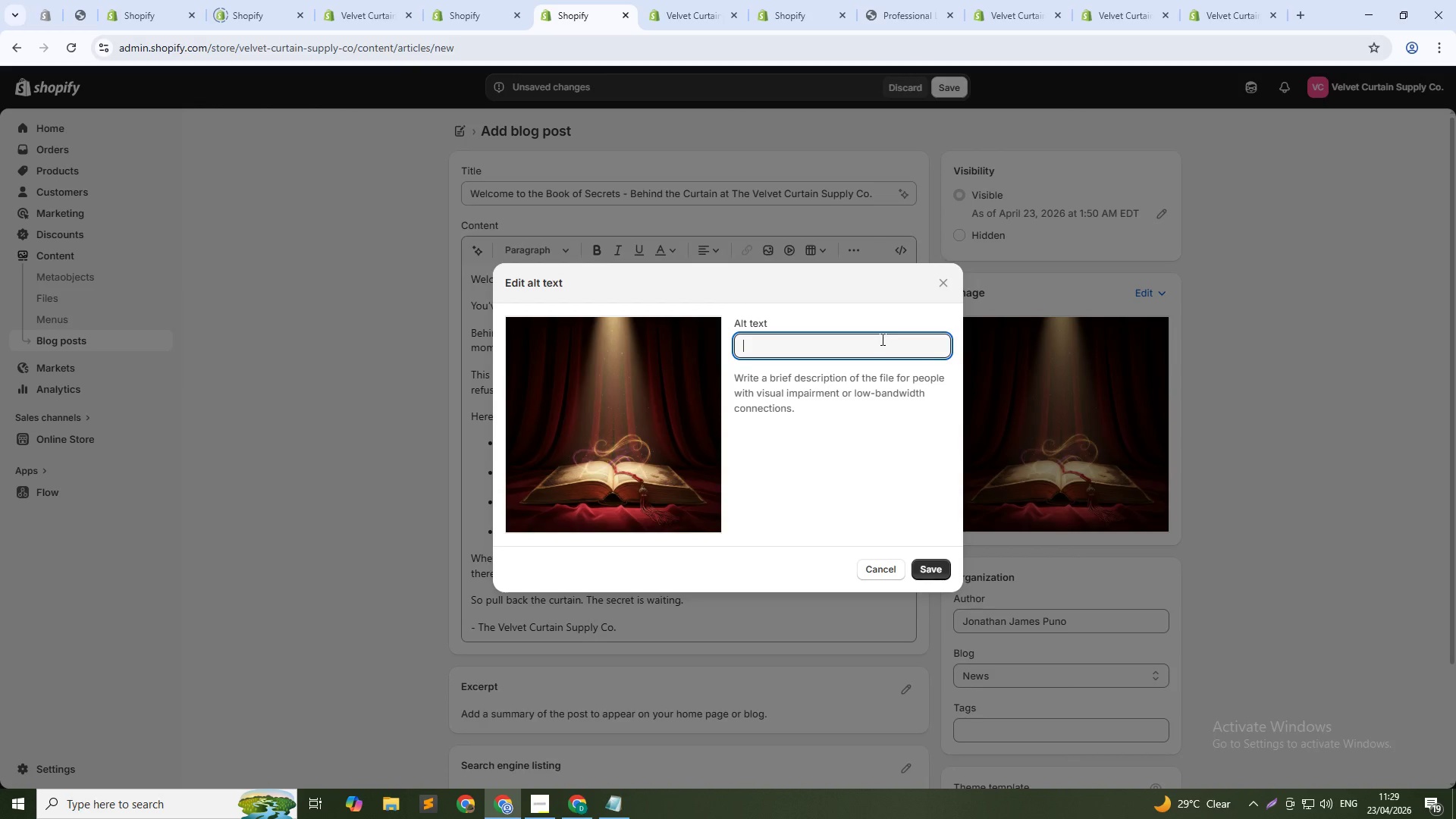 
type(The Velvet Curtain SUpply Co. Book of Secrets blog - behind tue curtain magic tips and profess)
key(Backspace)
key(Backspace)
key(Backspace)
type(he curtain magic tips and progessional magician tuto)
 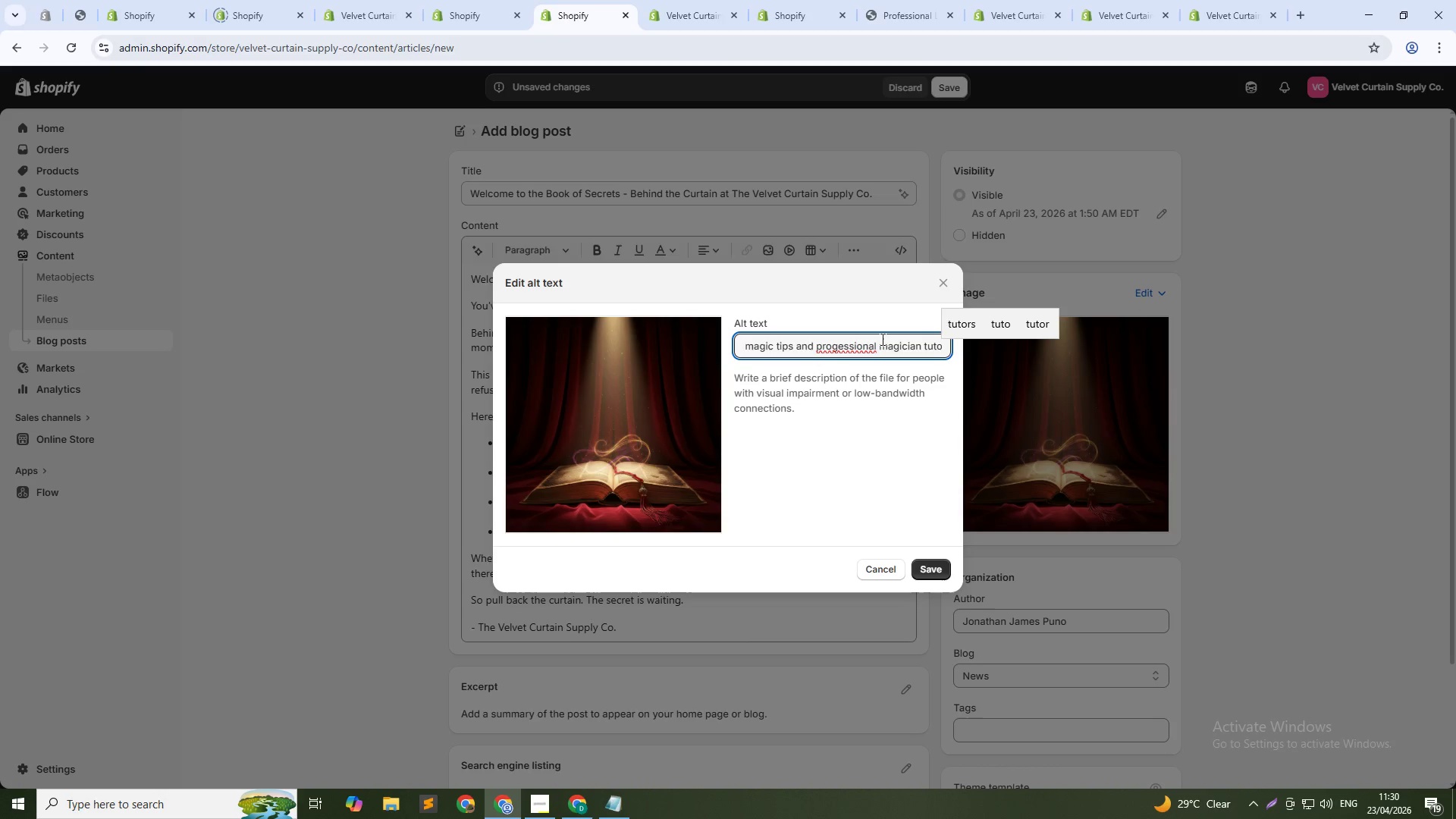 
type(ril)
key(Backspace)
type(als)
 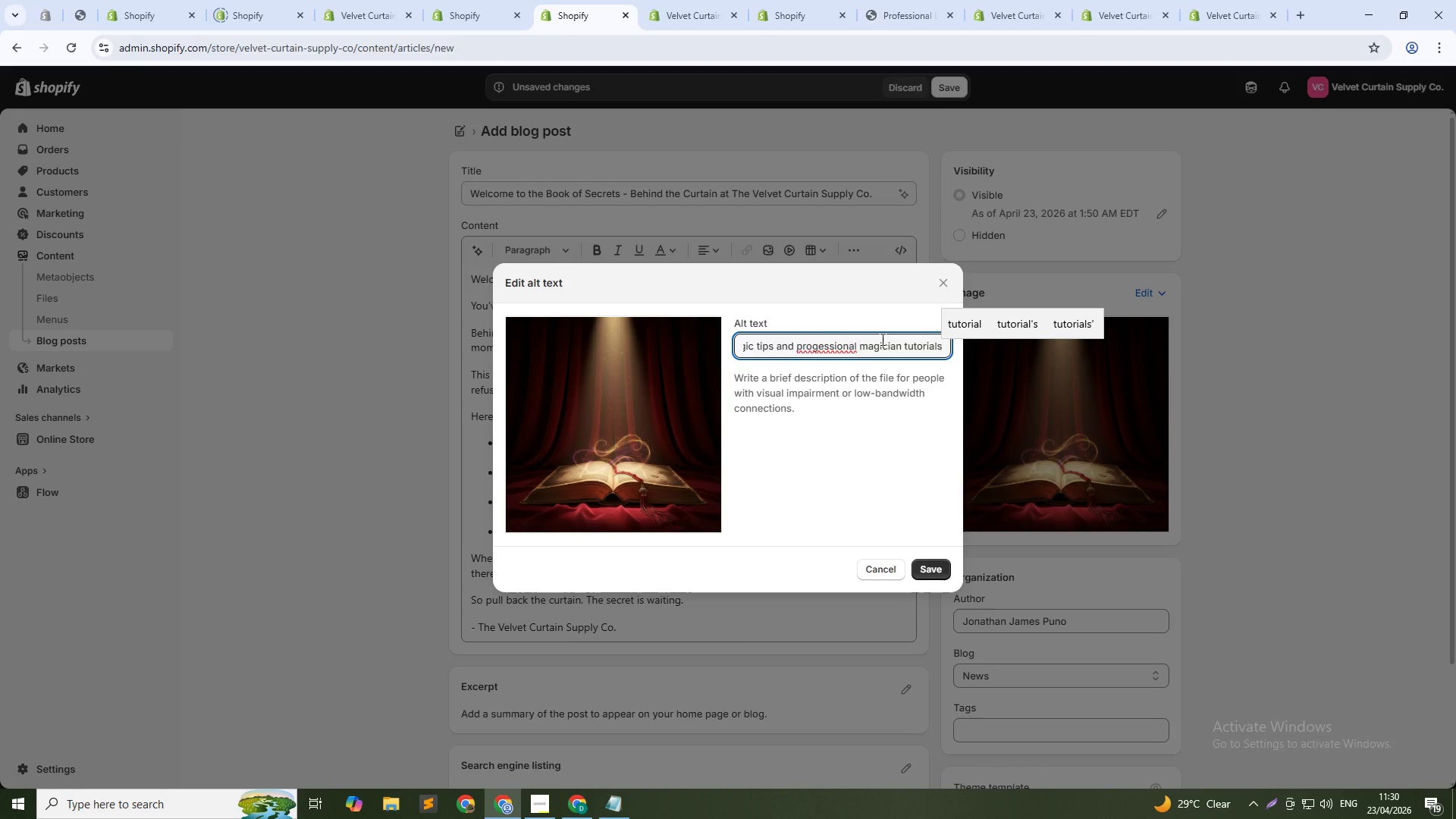 
hold_key(key=ArrowLeft, duration=1.31)
 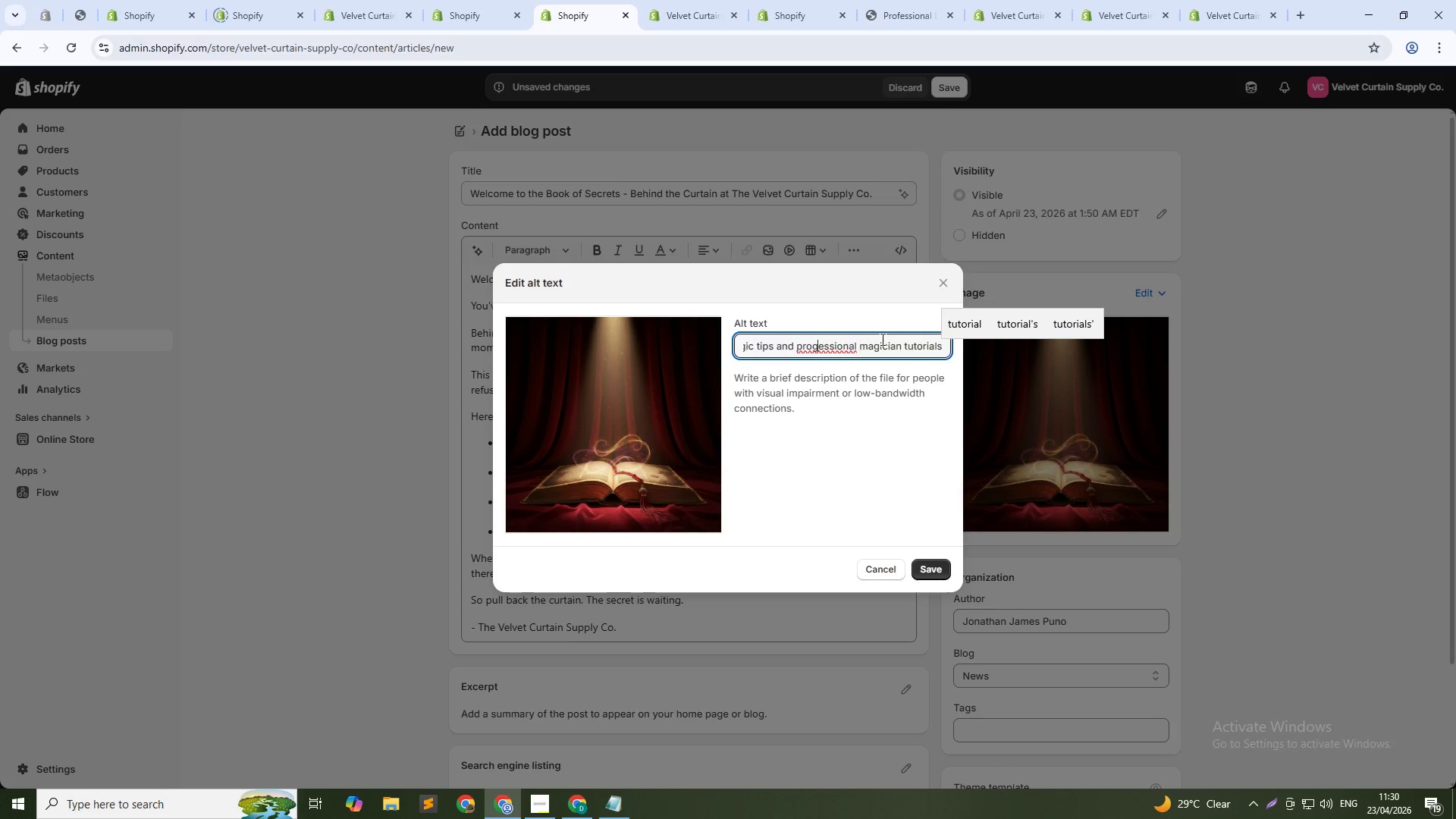 
key(ArrowLeft)
 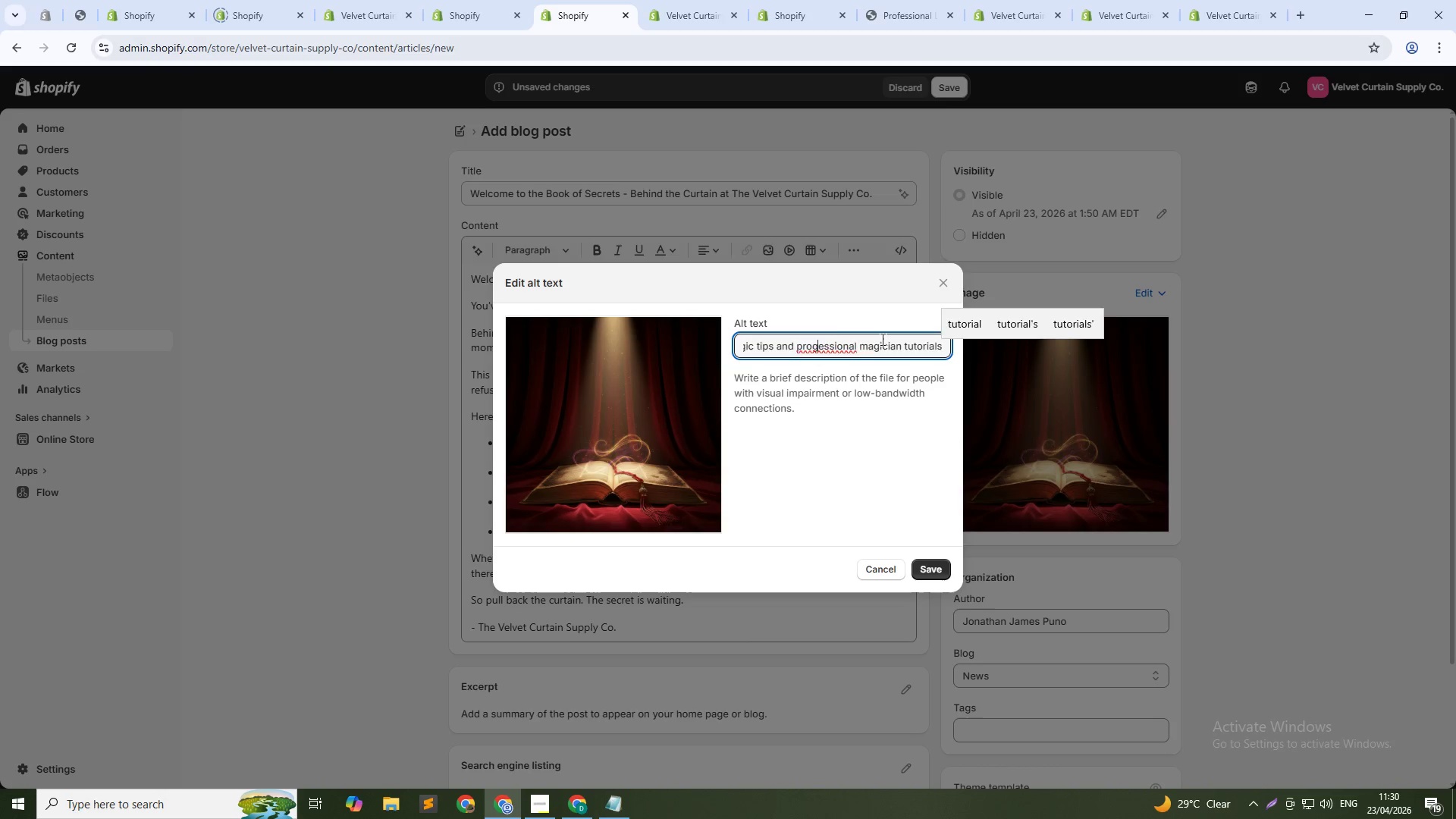 
key(Backspace)
 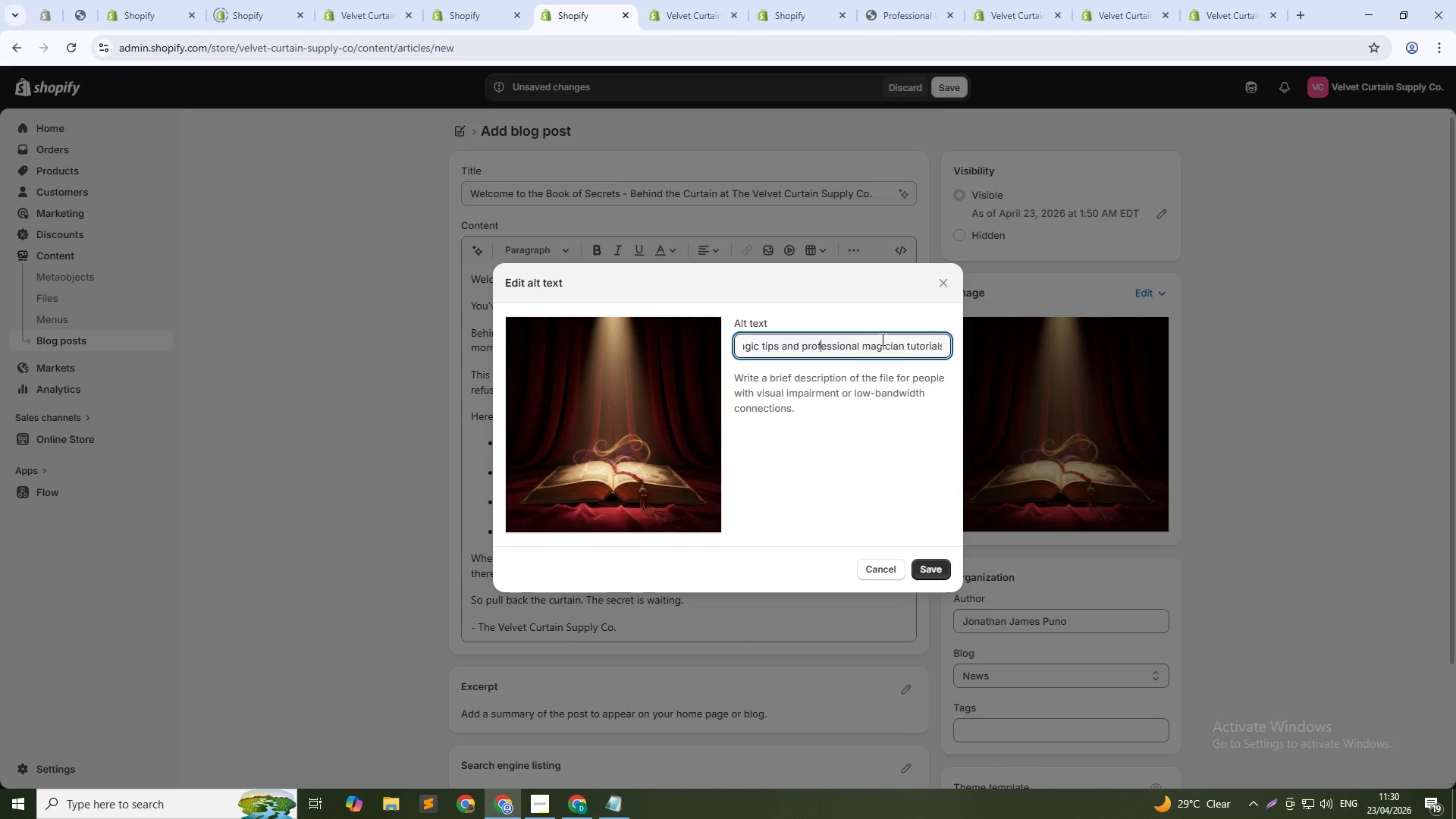 
key(F)
 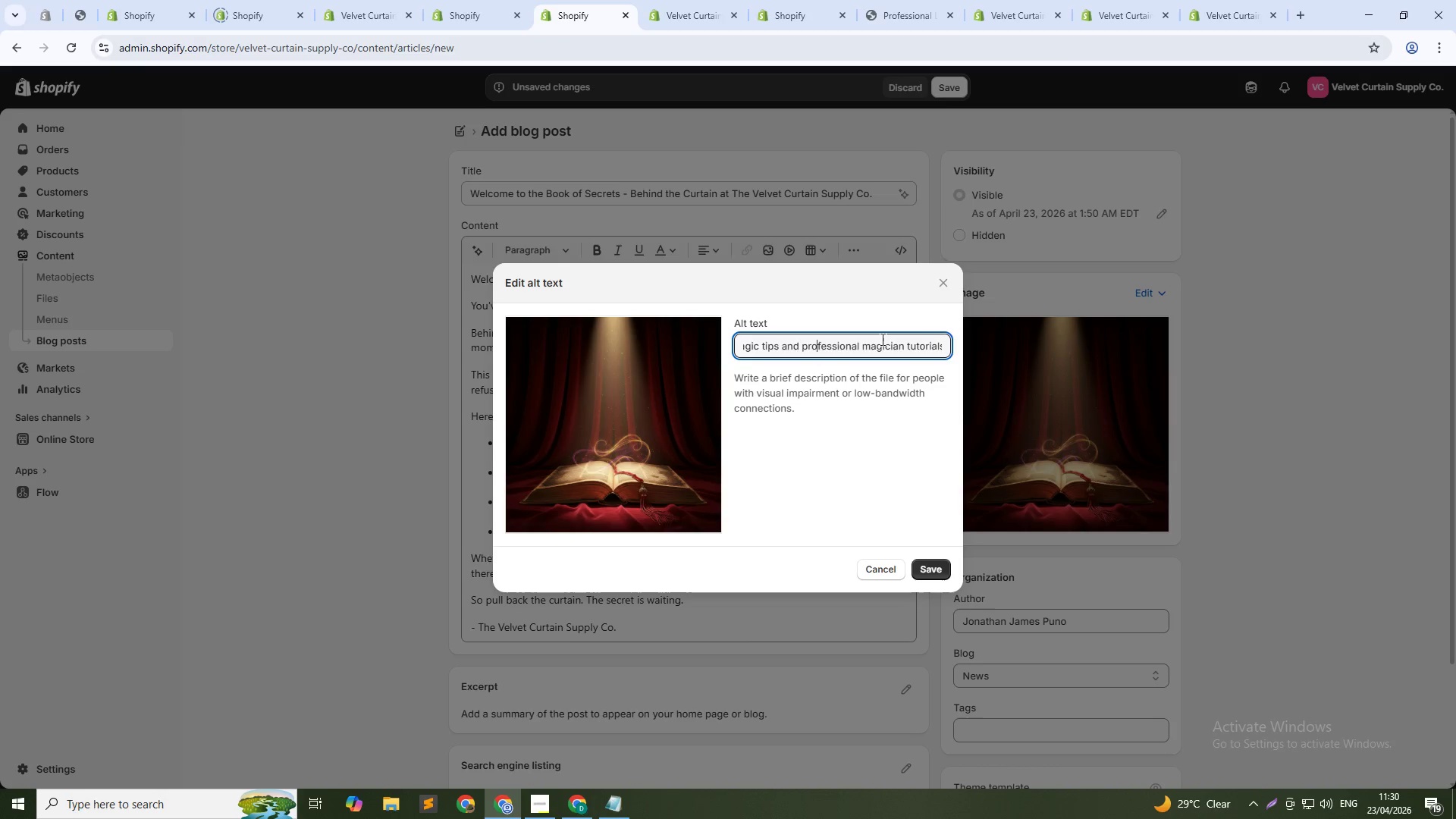 
hold_key(key=ArrowLeft, duration=1.5)
 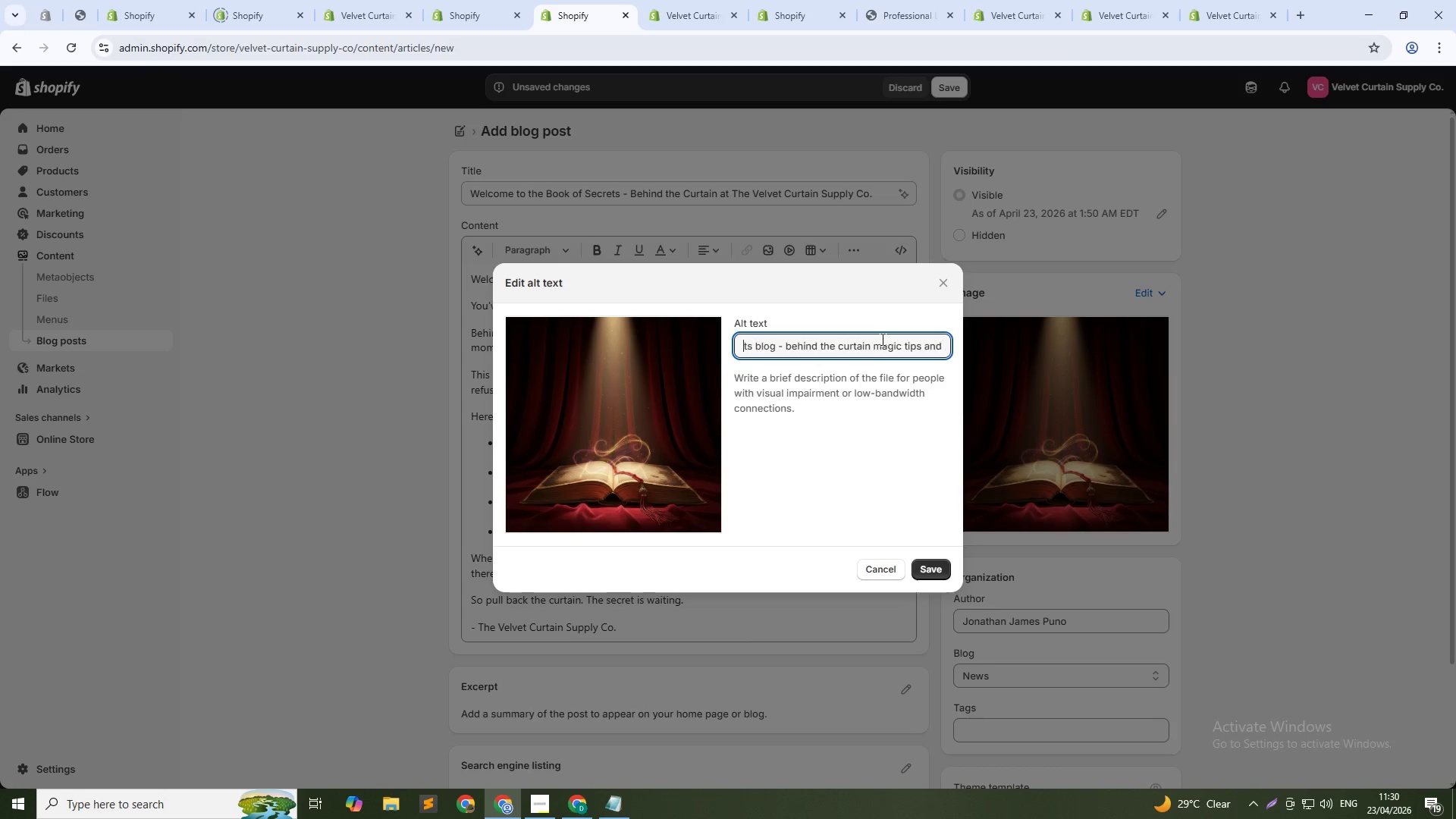 
hold_key(key=ArrowLeft, duration=1.51)
 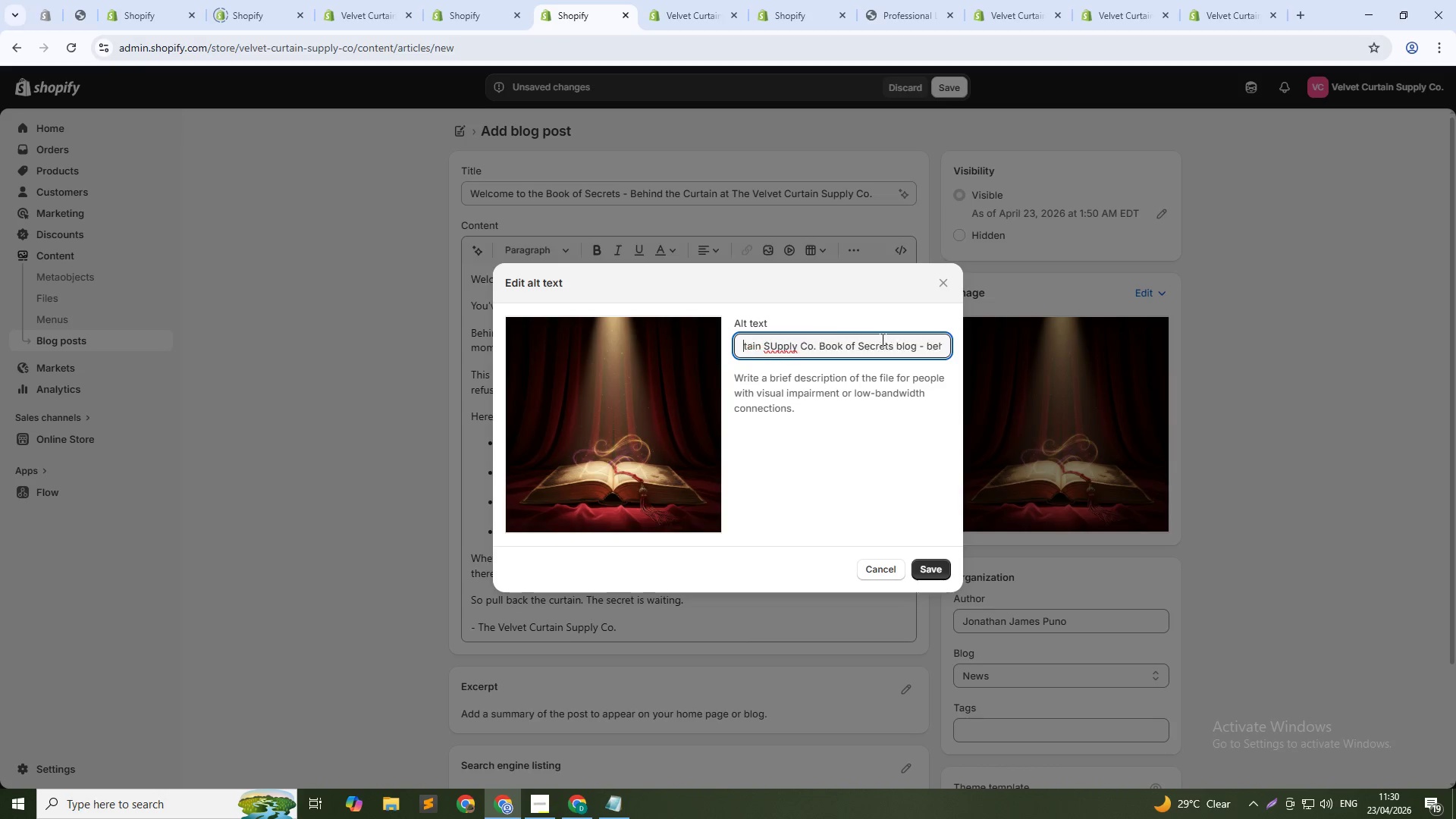 
key(ArrowLeft)
 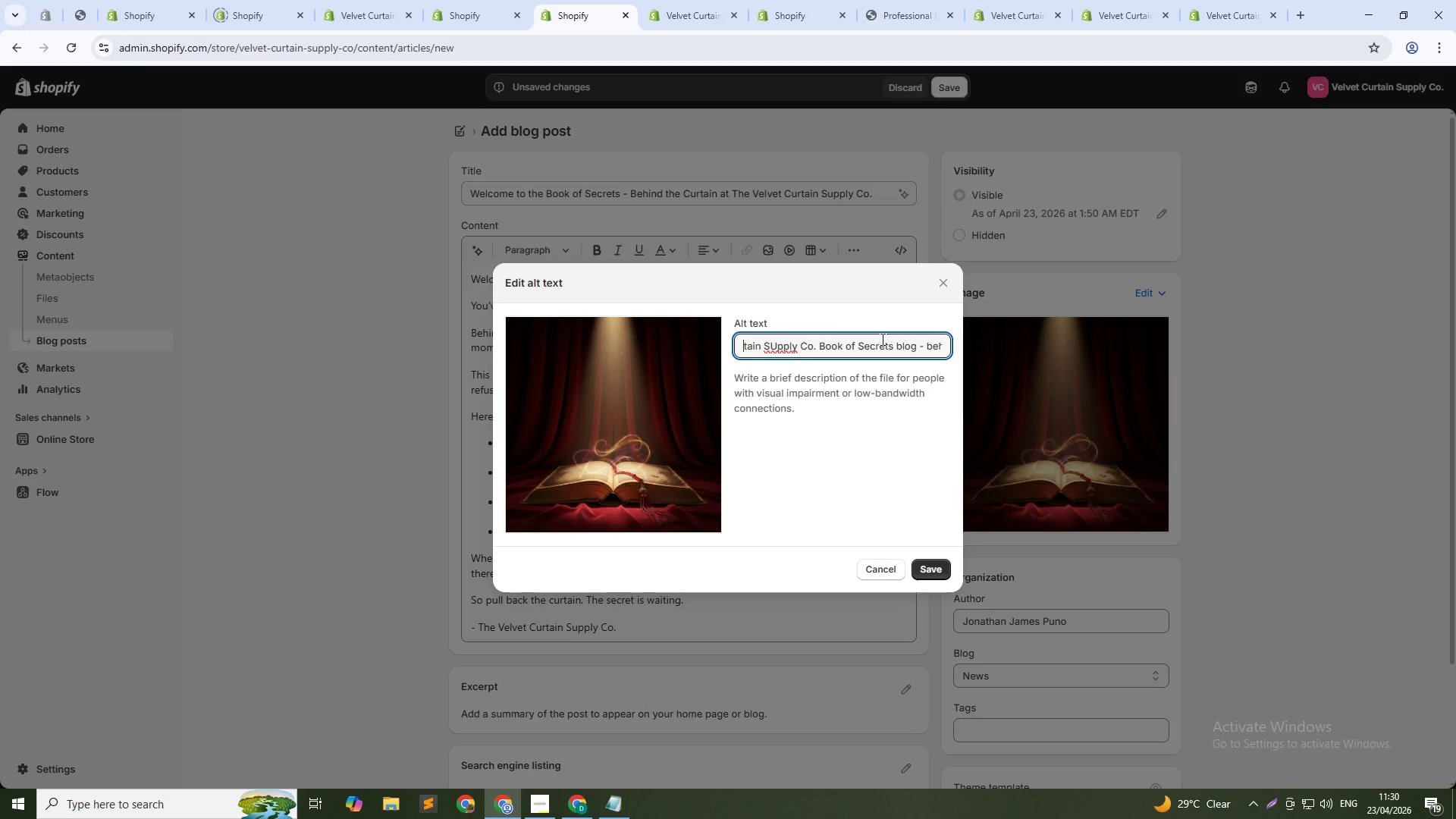 
key(ArrowLeft)
 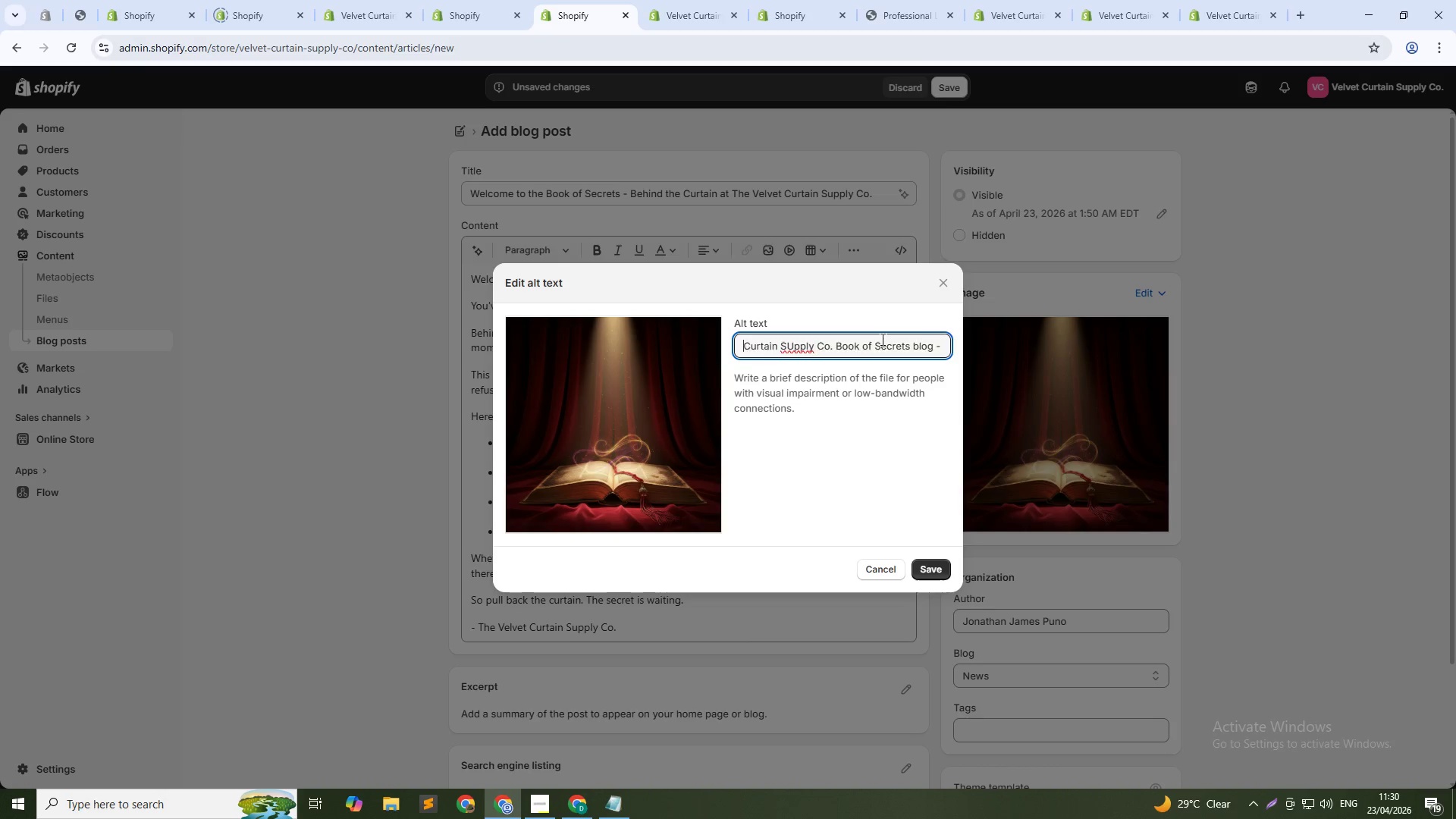 
hold_key(key=ArrowRight, duration=0.83)
 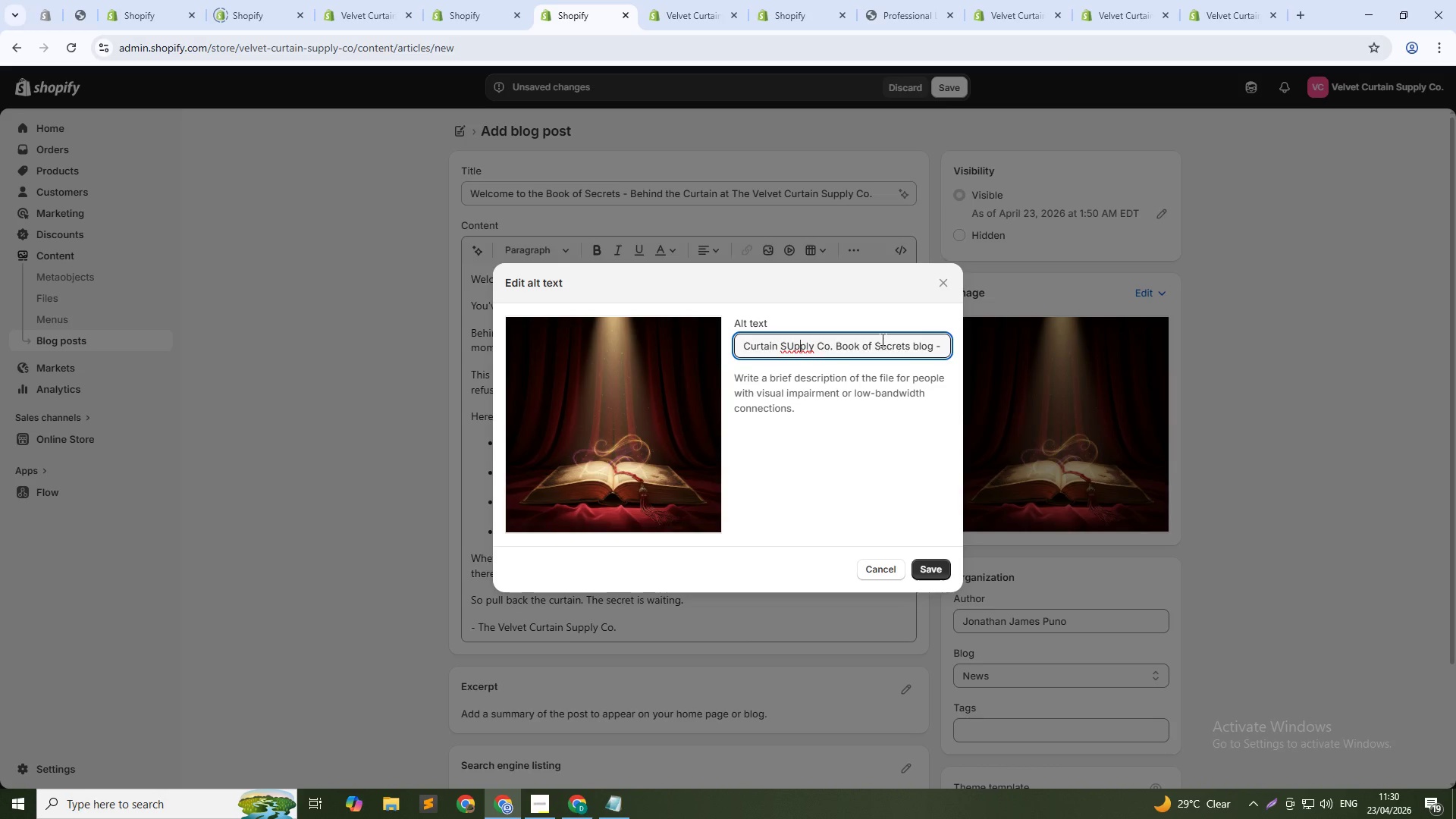 
key(ArrowLeft)
 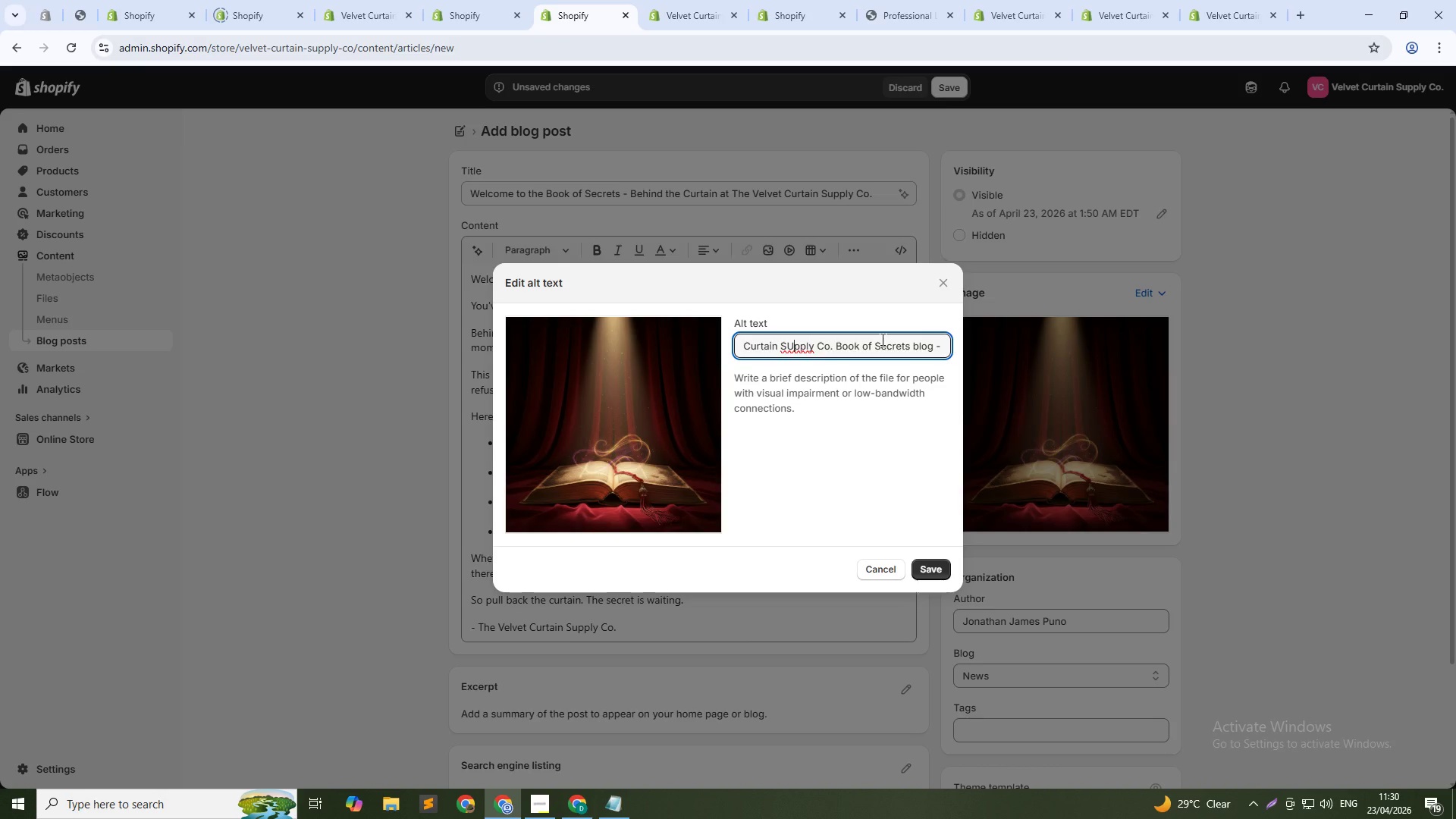 
key(Backspace)
 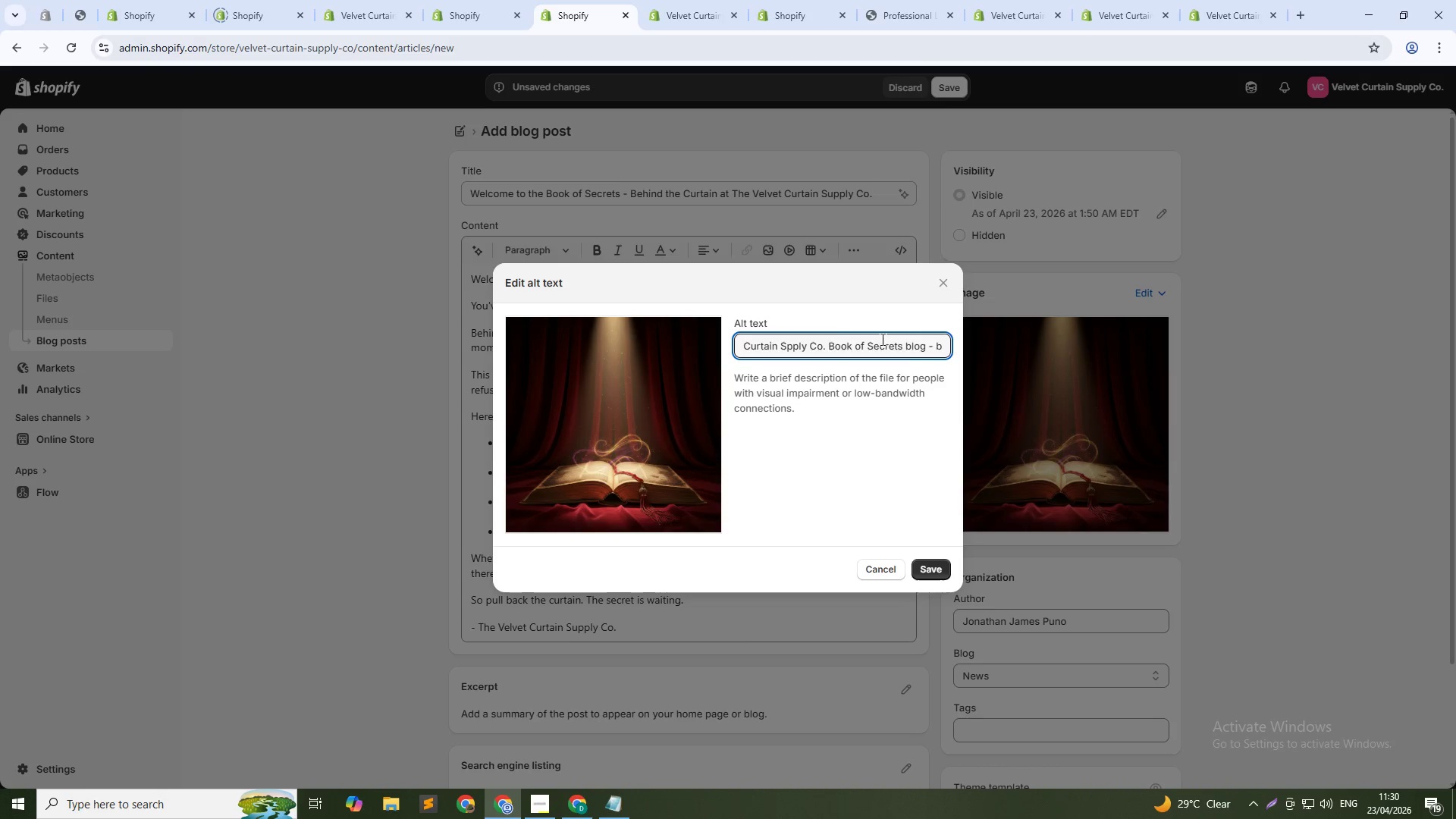 
key(U)
 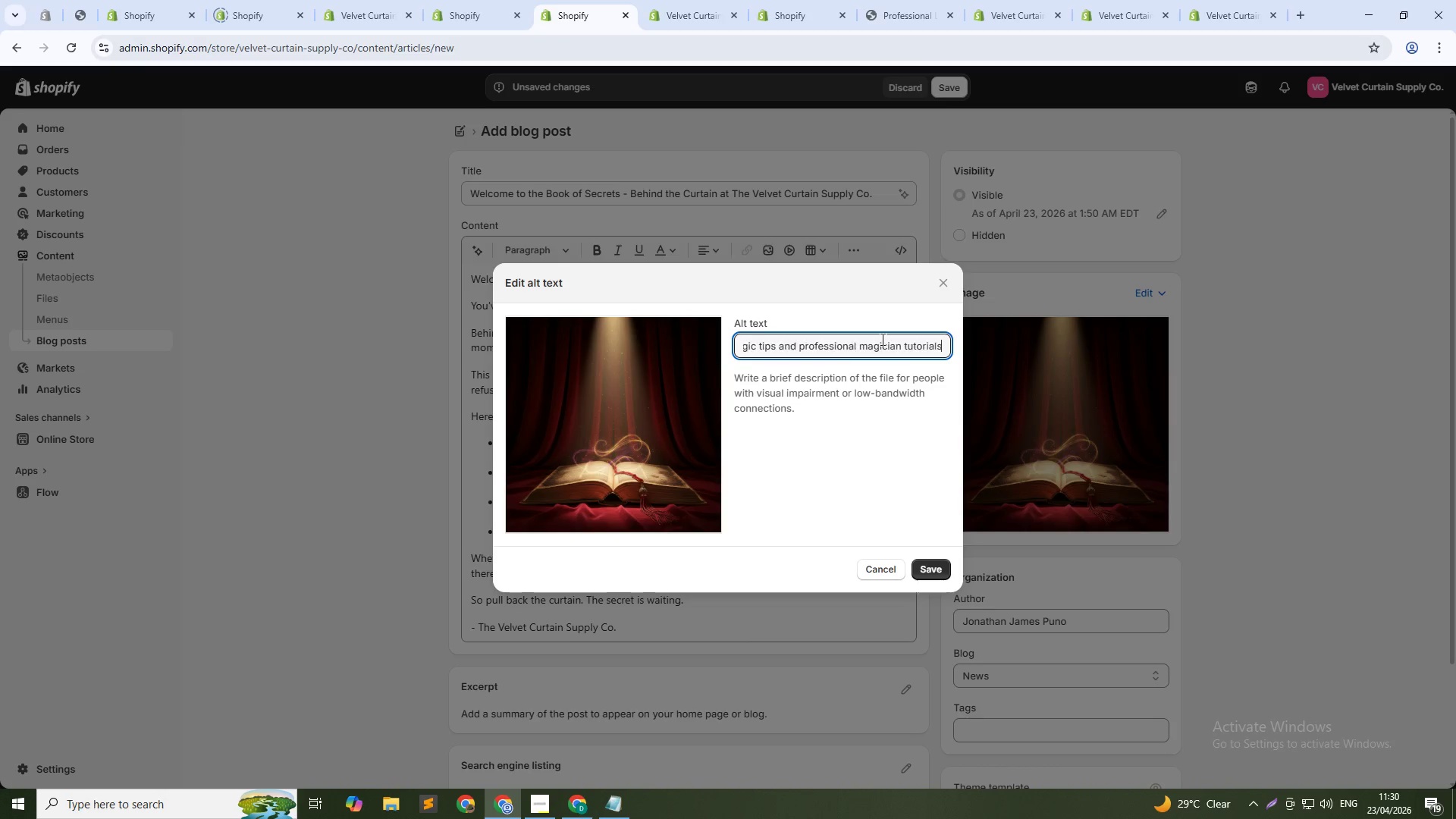 
key(ArrowDown)
 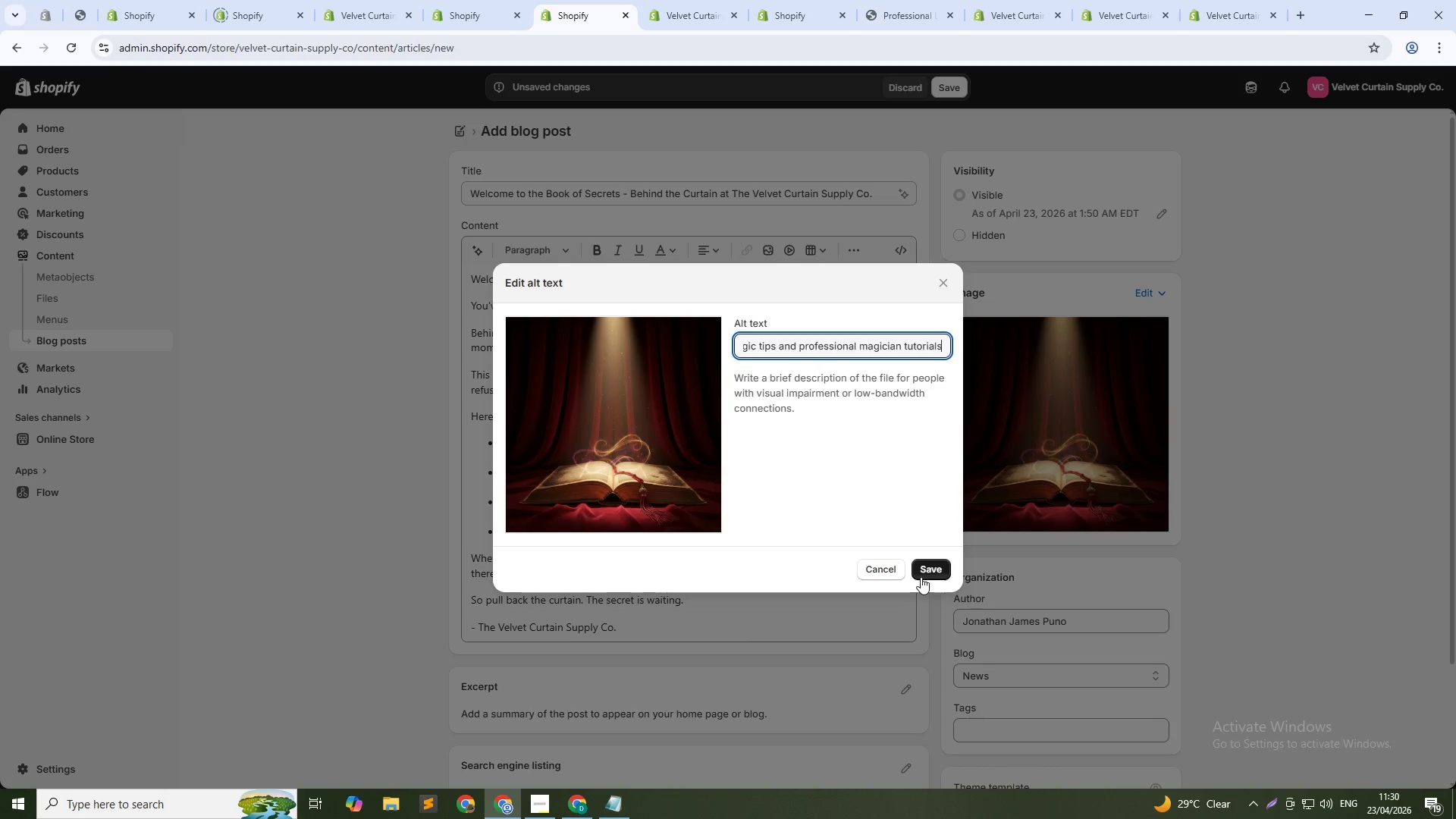 
left_click([934, 568])
 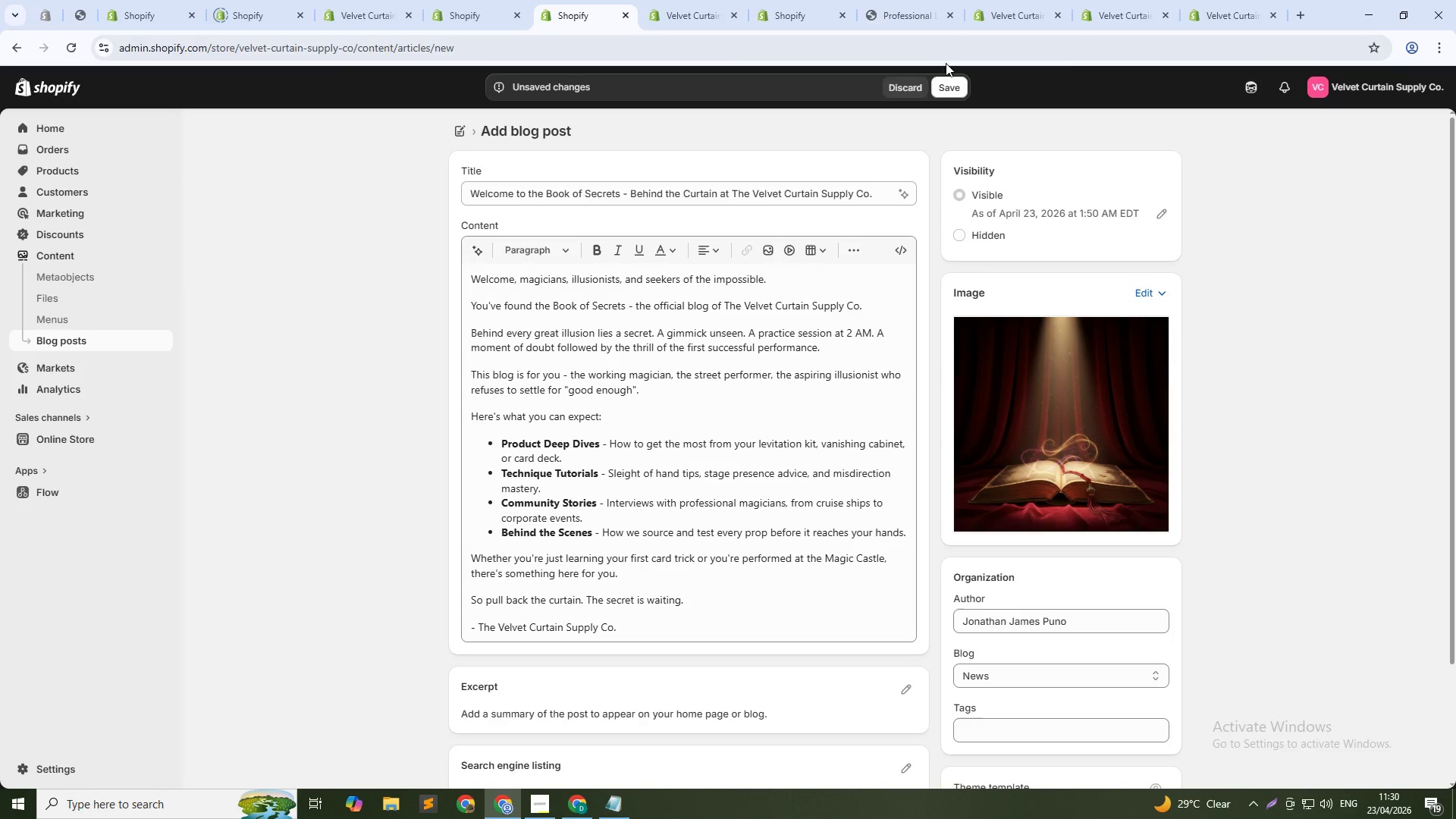 
left_click([935, 86])
 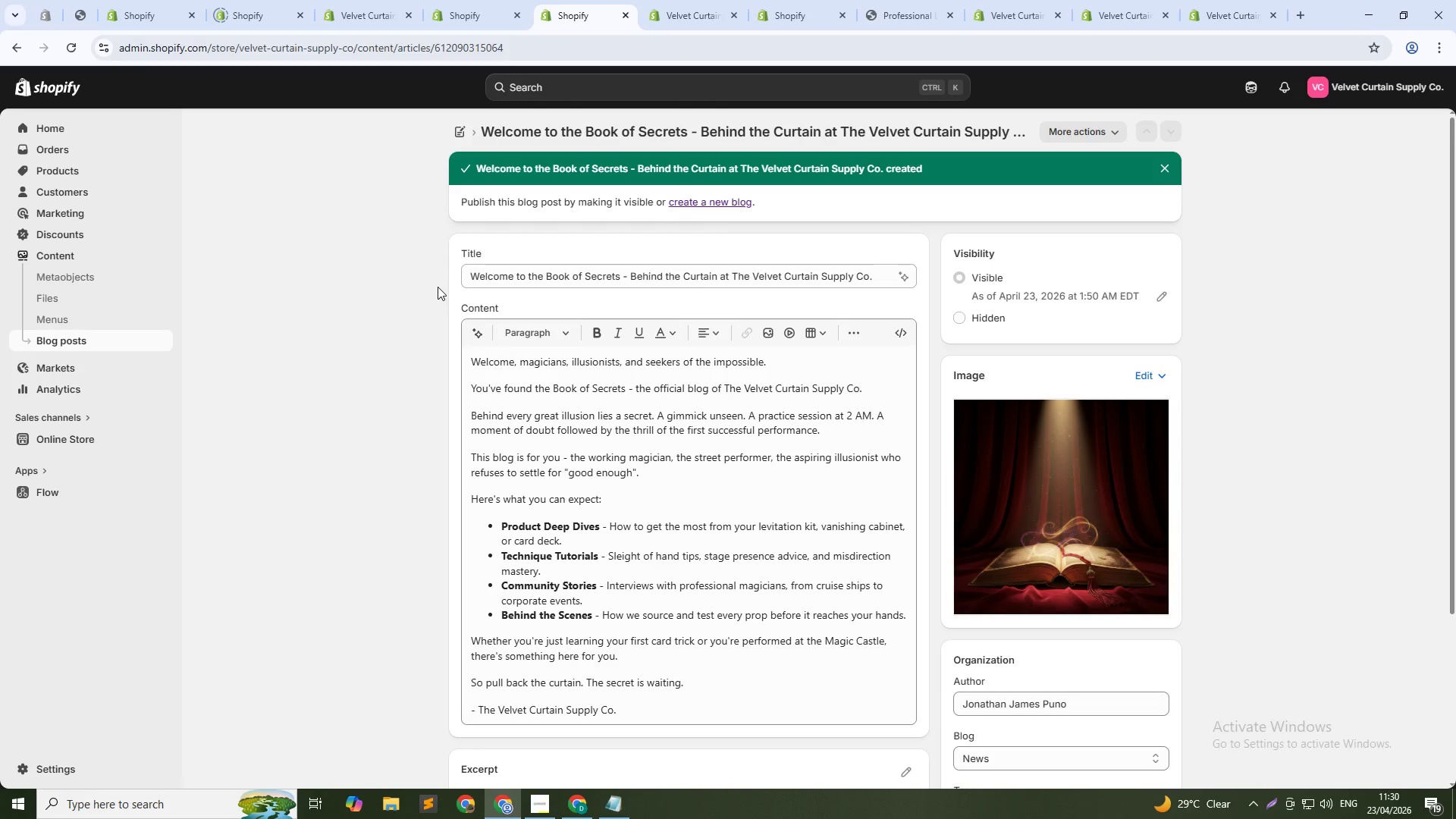 
wait(14.41)
 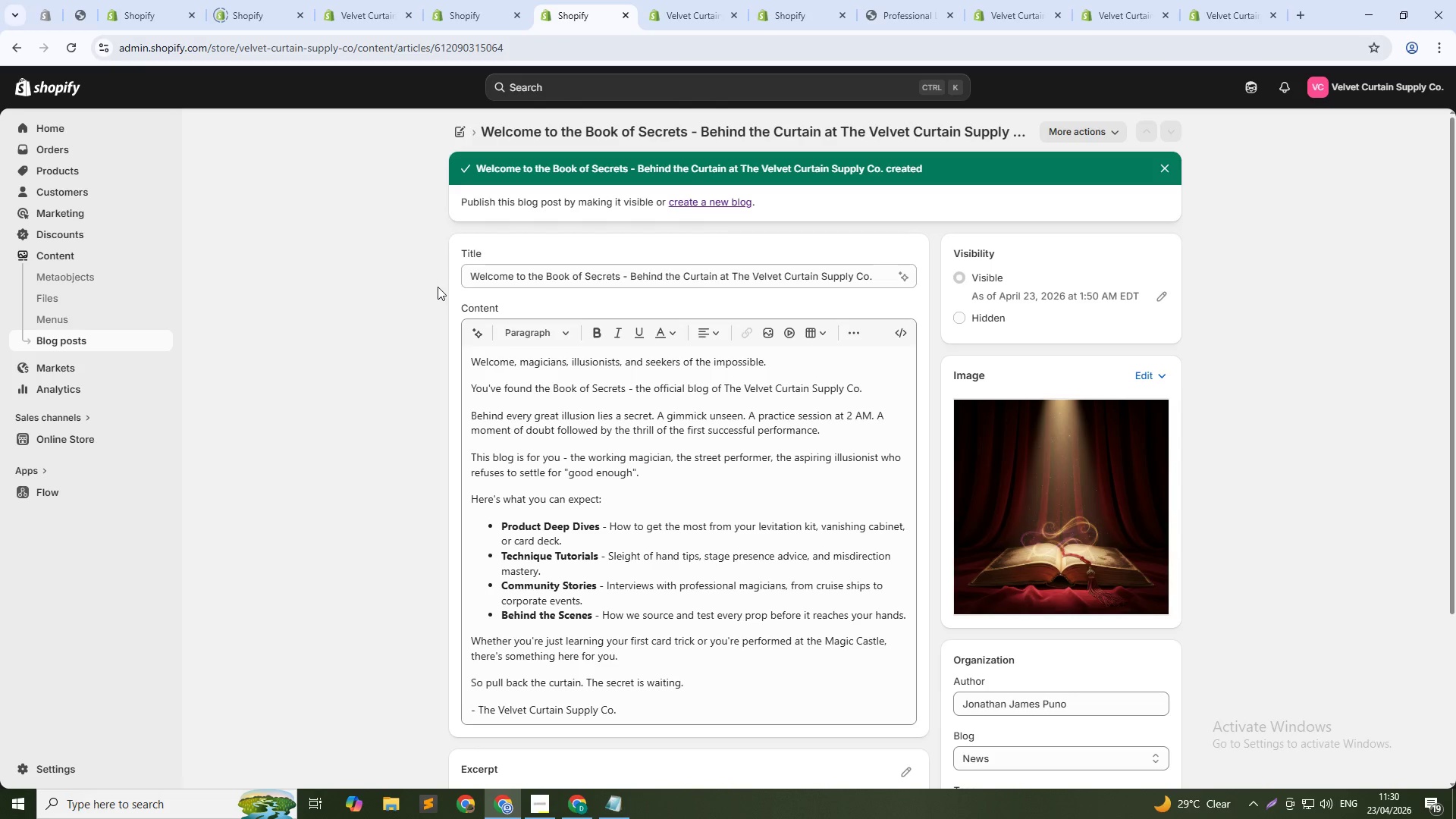 
left_click([458, 128])
 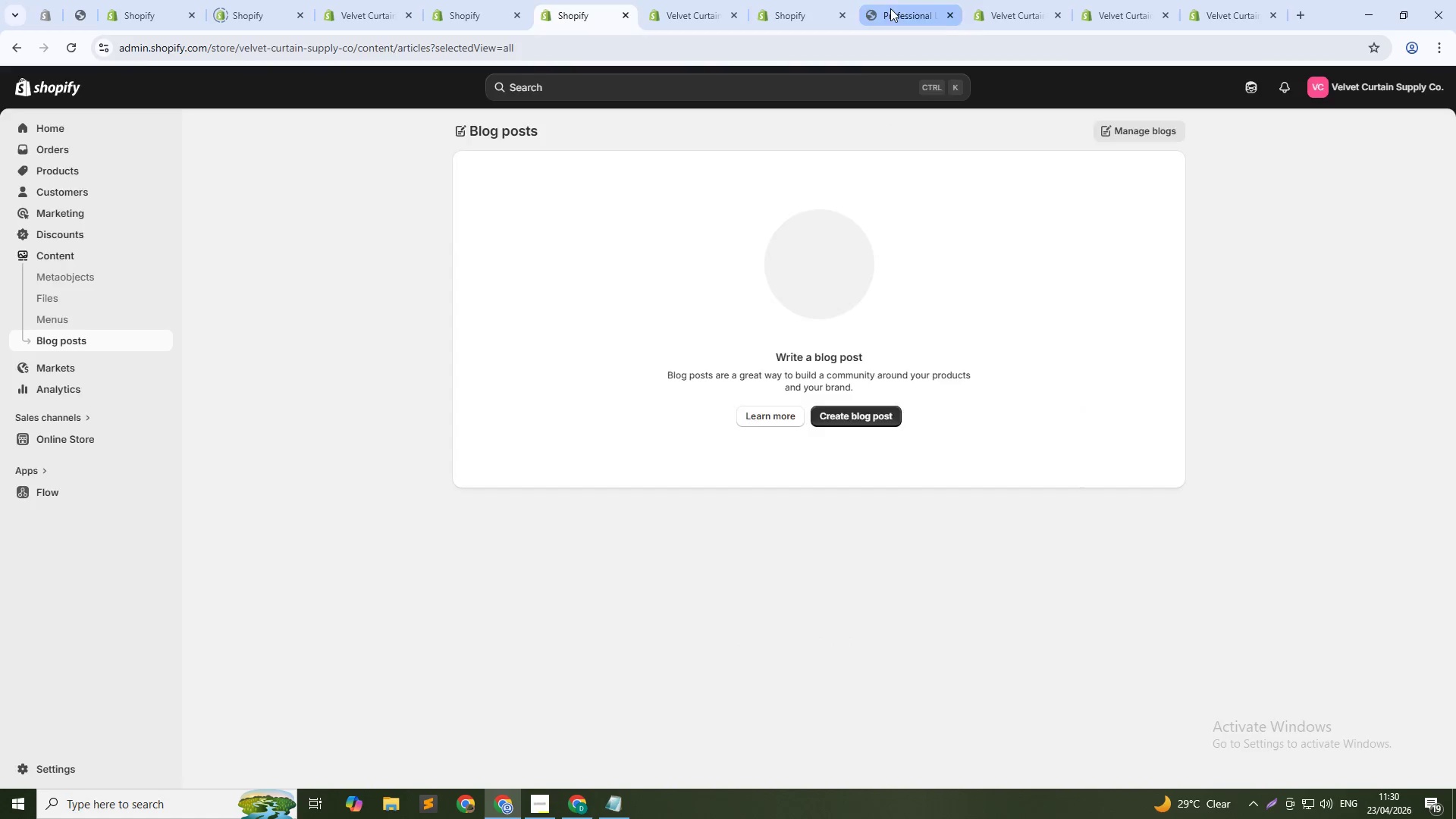 
key(Control+Shift+R)
 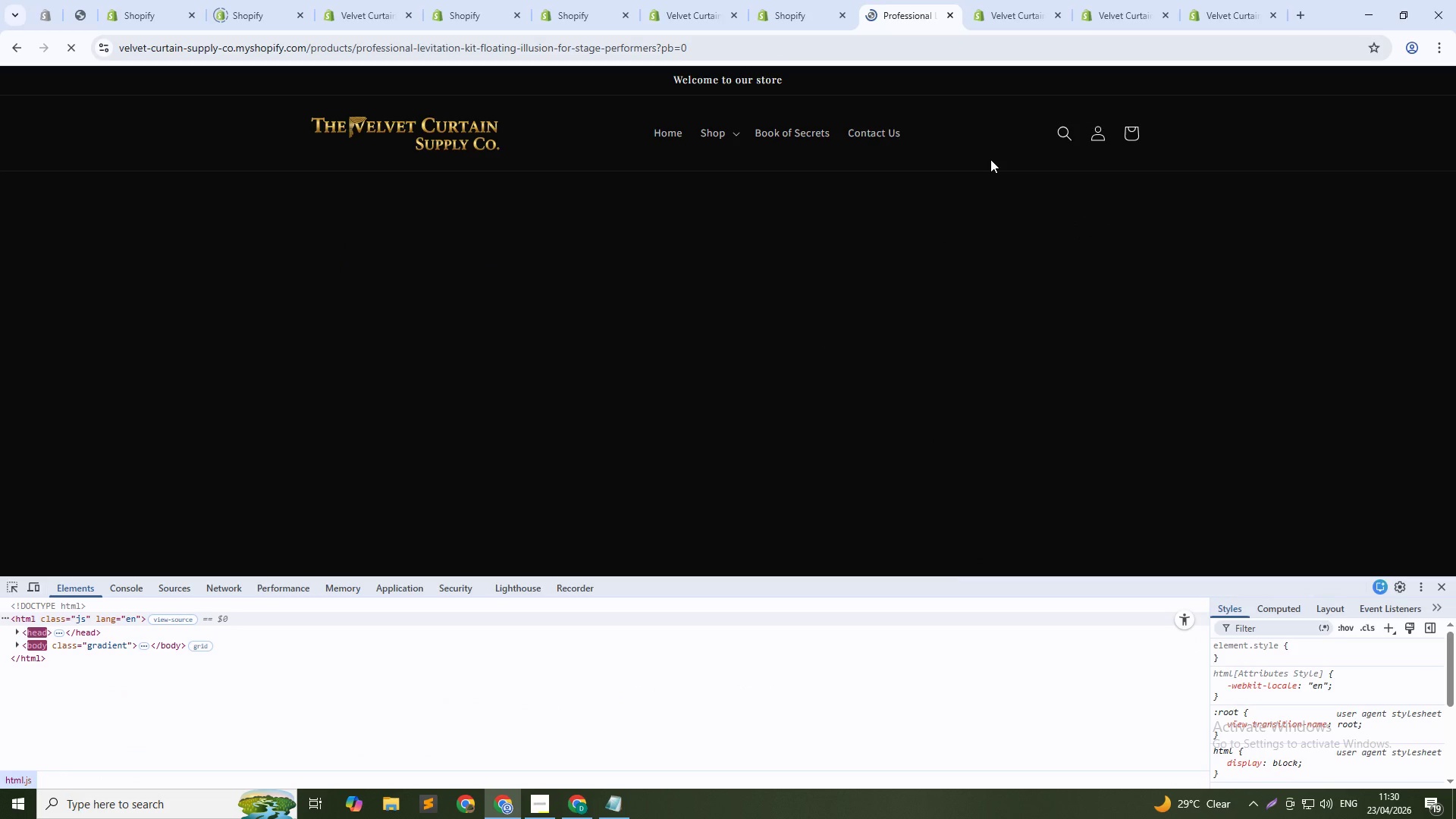 
left_click([808, 137])
 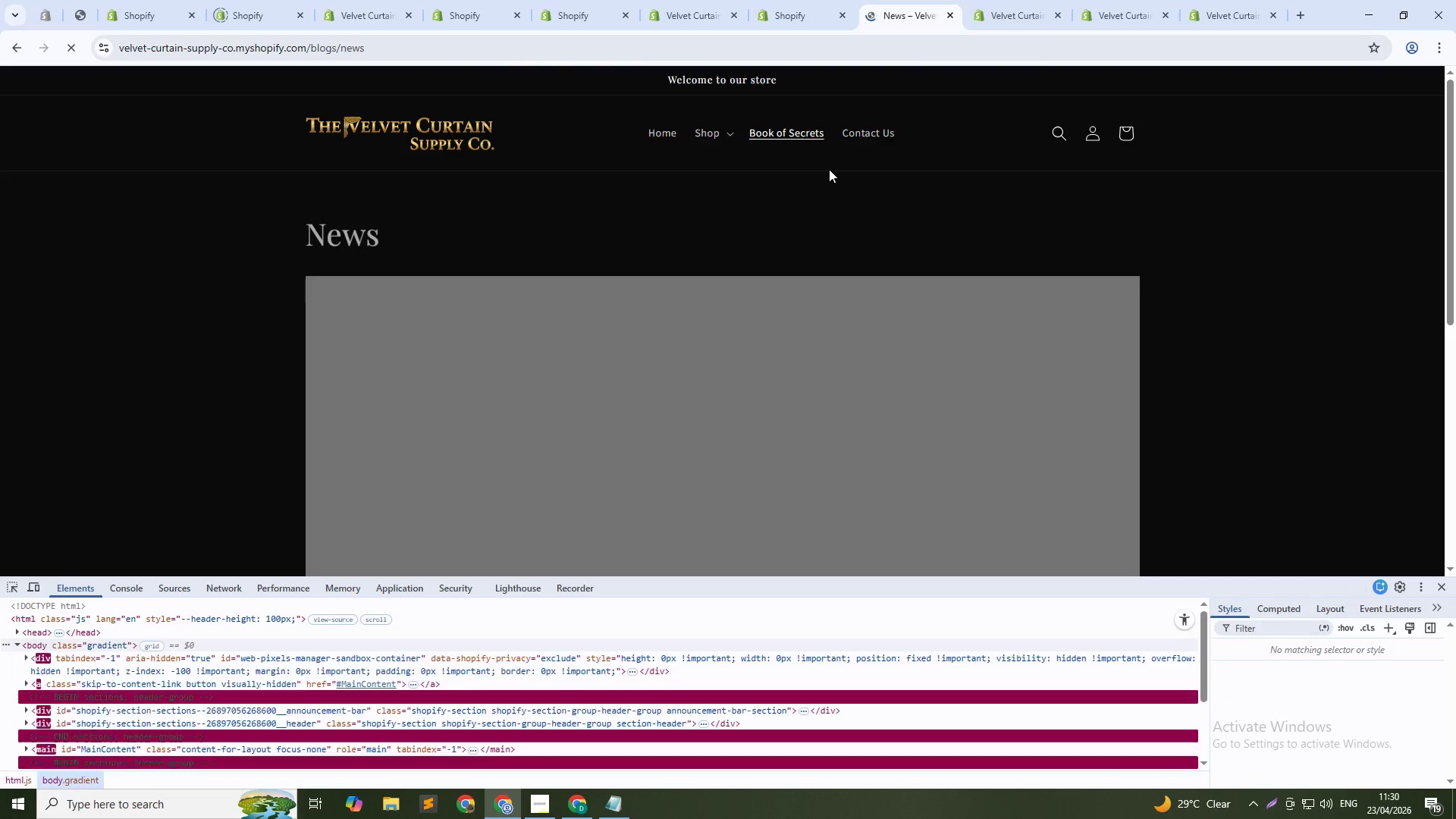 
scroll: coordinate [799, 274], scroll_direction: down, amount: 6.0
 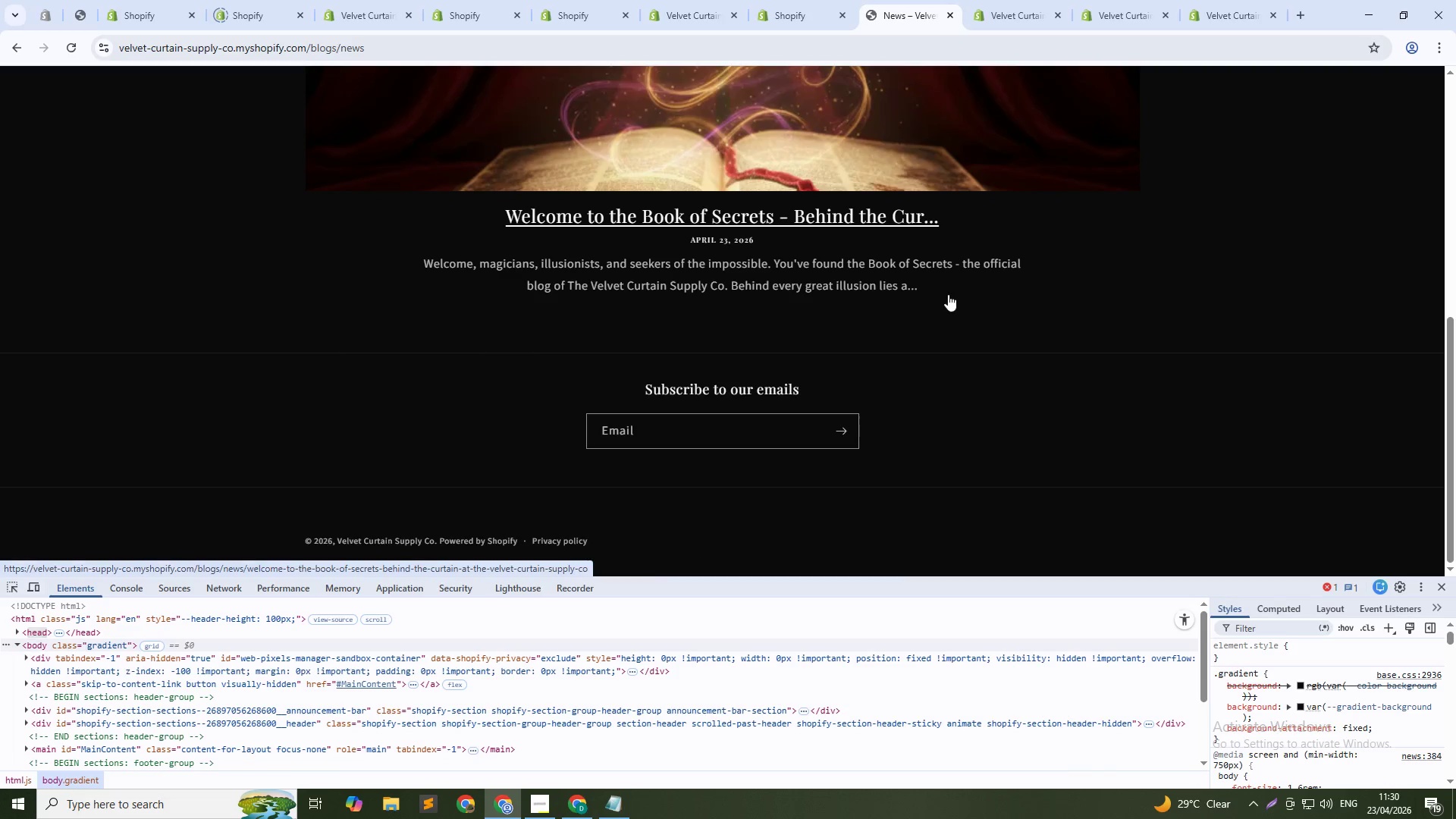 
left_click([908, 289])
 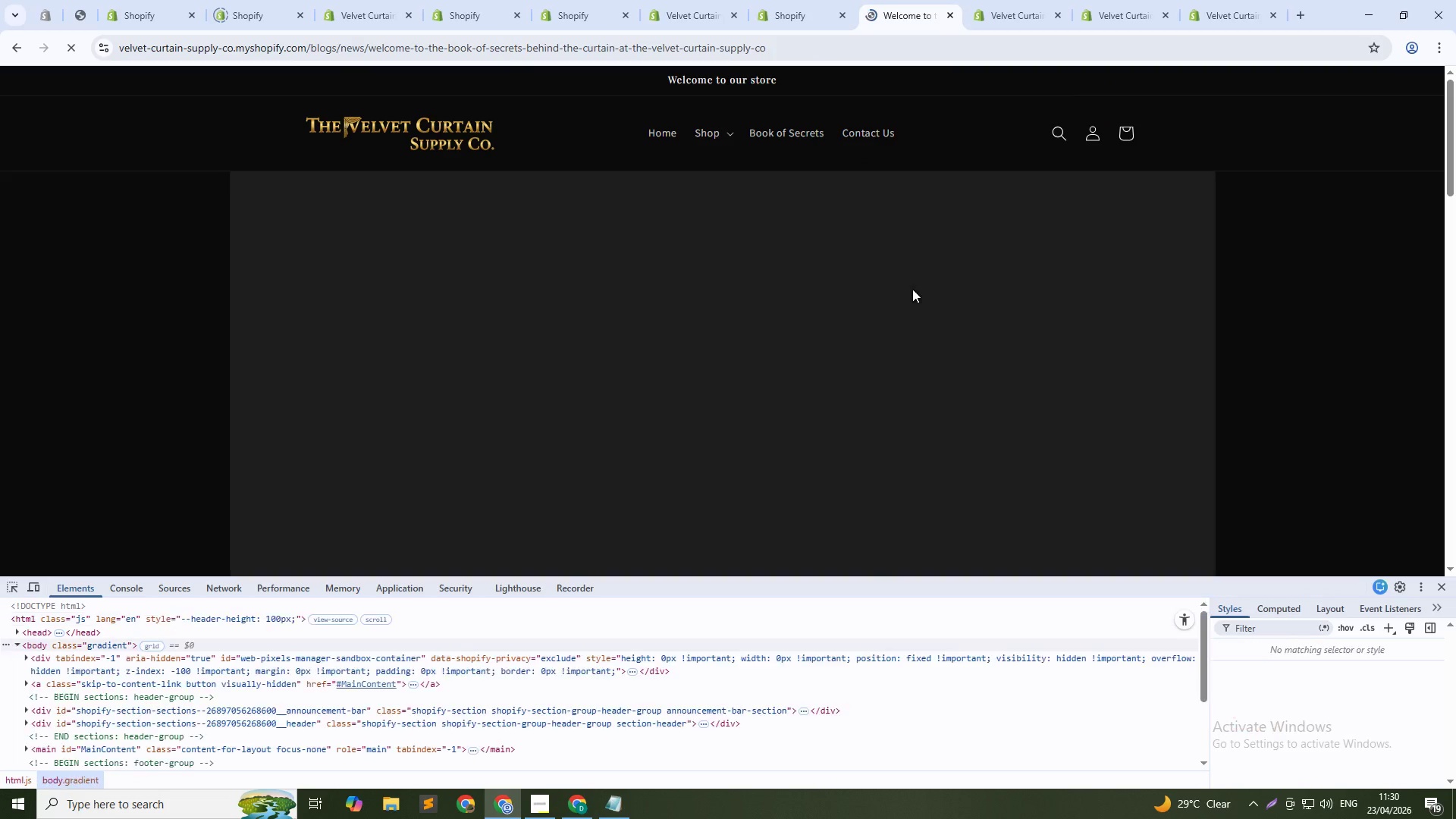 
scroll: coordinate [915, 300], scroll_direction: down, amount: 26.0
 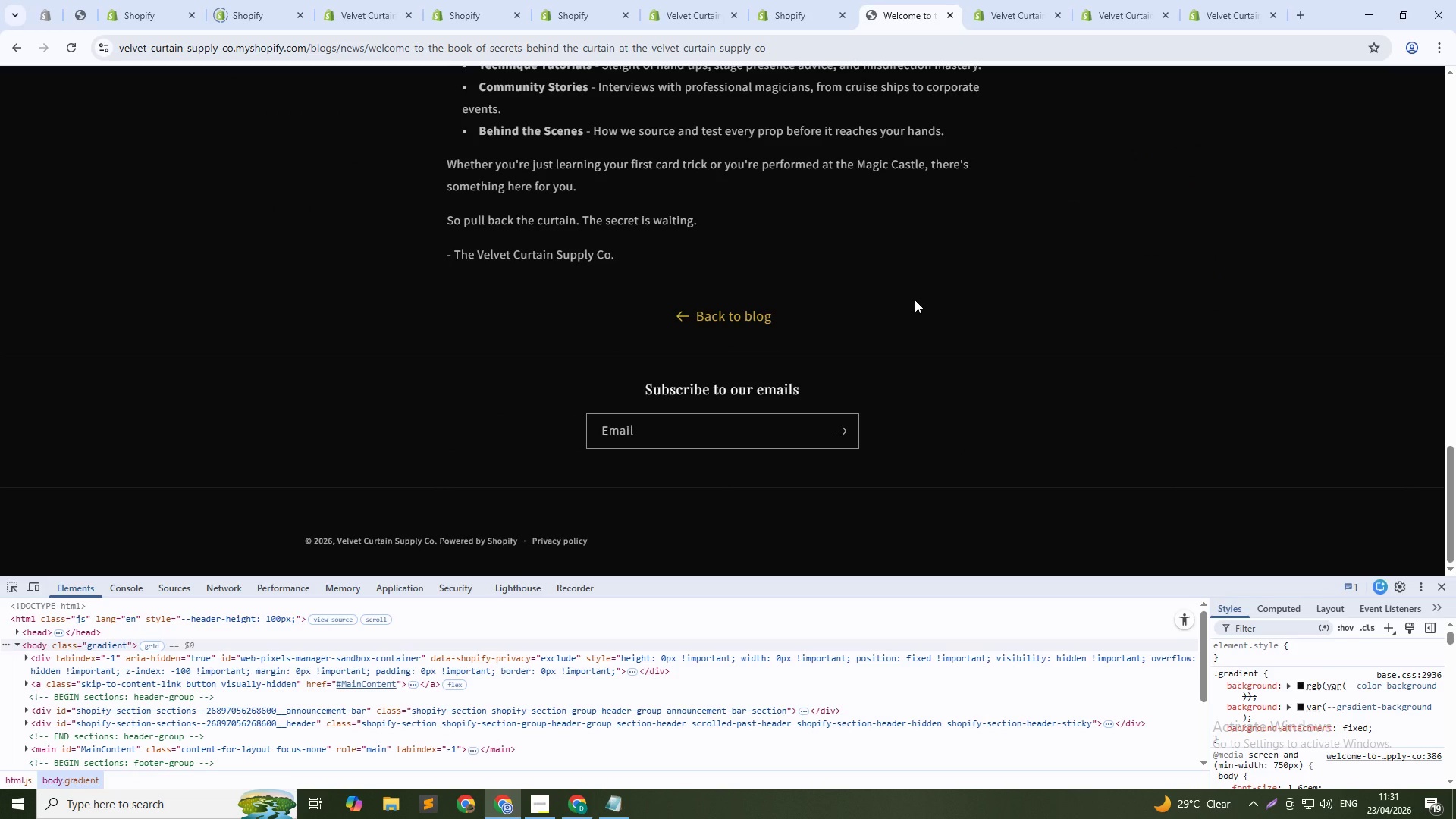 
scroll: coordinate [915, 300], scroll_direction: up, amount: 7.0
 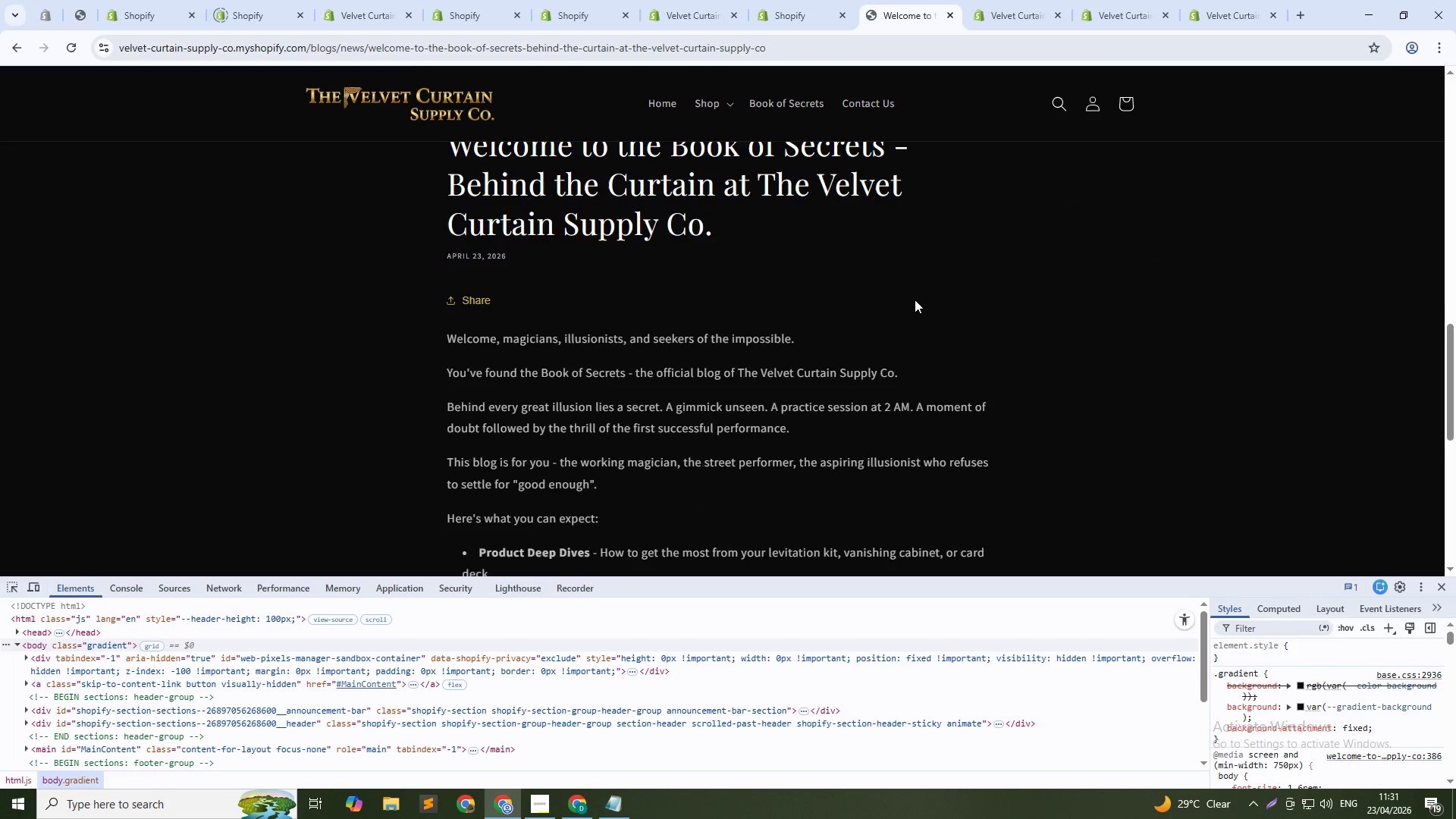 
scroll: coordinate [915, 300], scroll_direction: down, amount: 2.0
 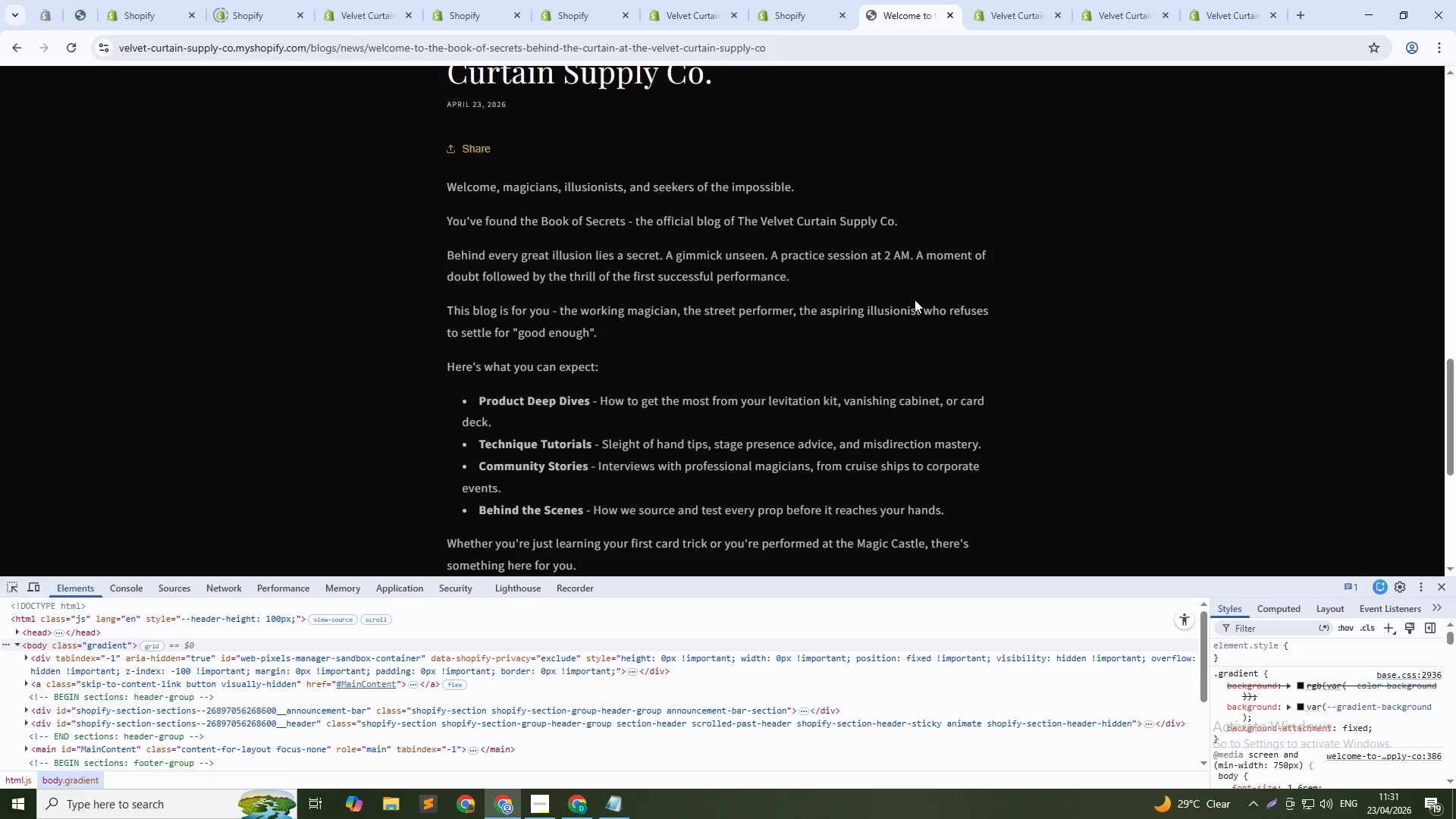 
wait(47.93)
 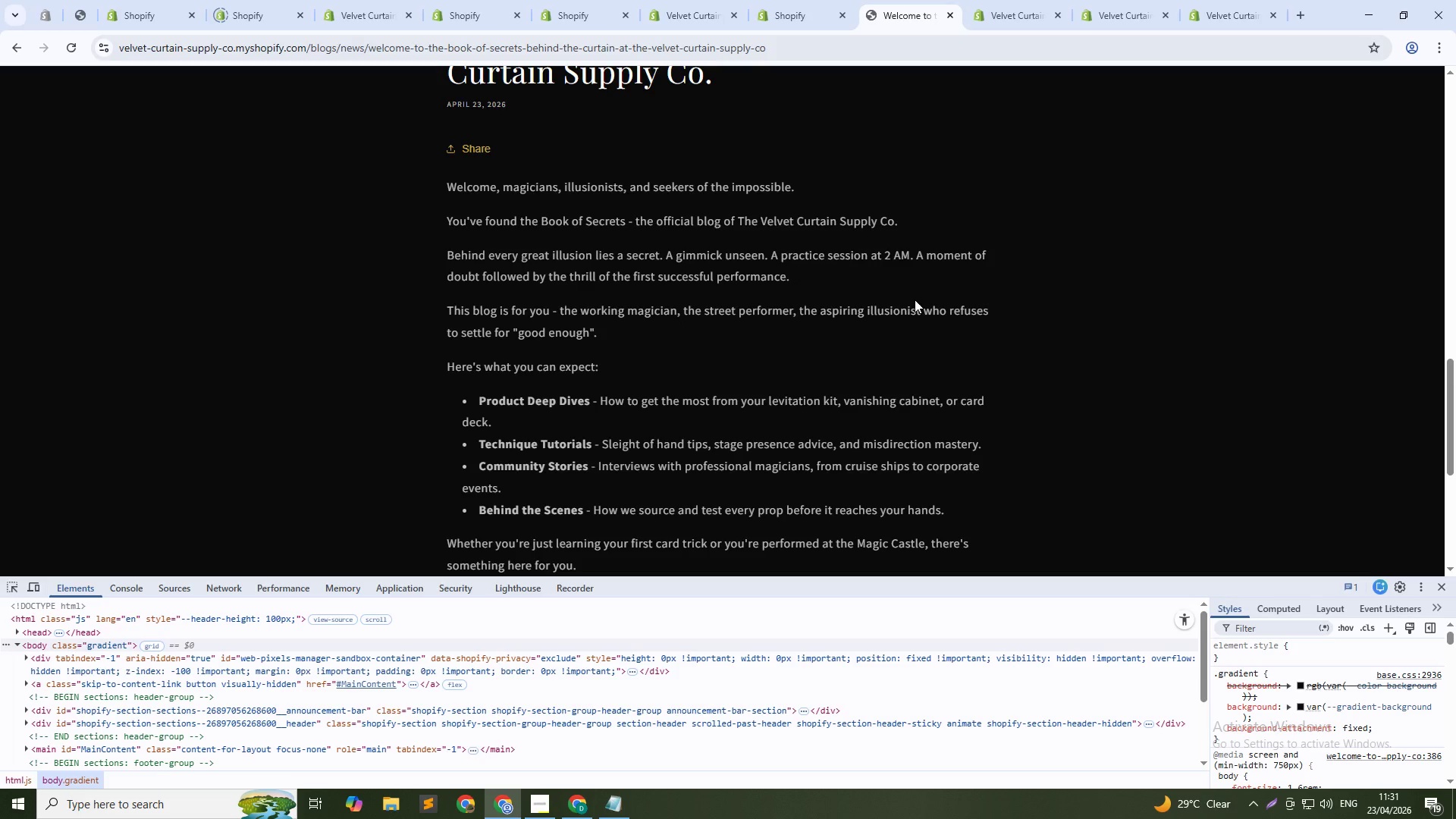 
left_click([1436, 591])
 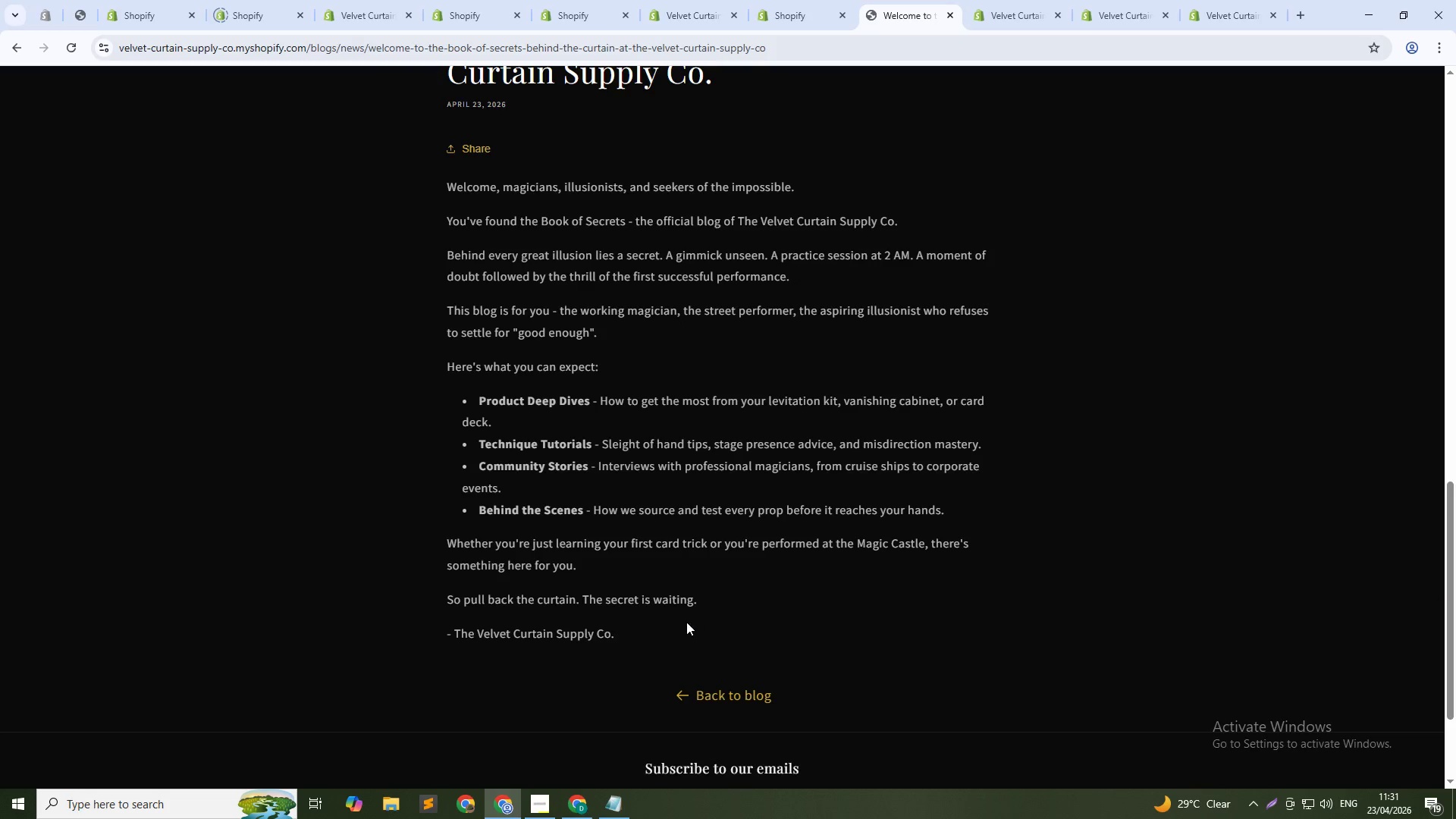 
scroll: coordinate [686, 622], scroll_direction: up, amount: 7.0
 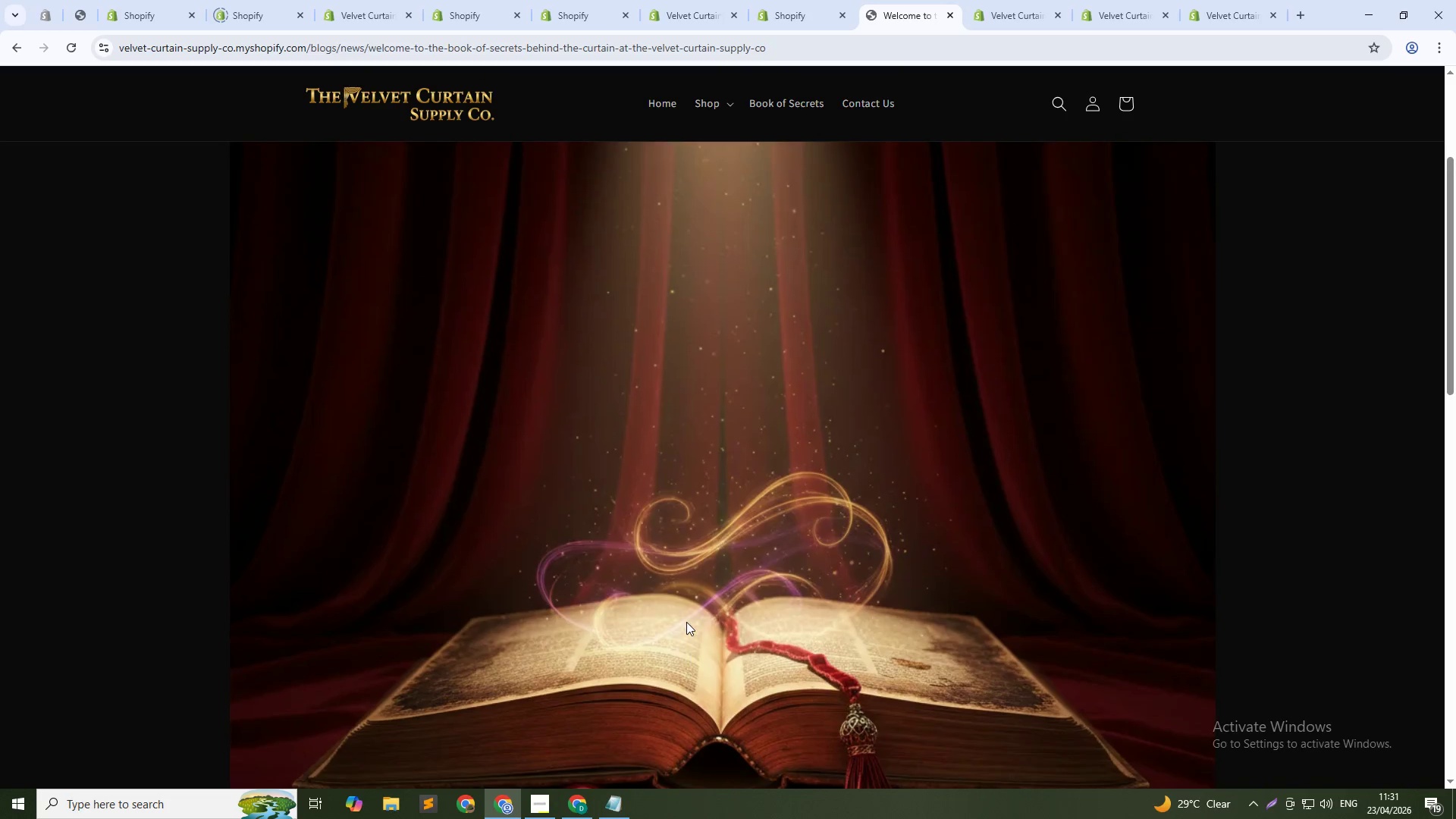 
key(Escape)
 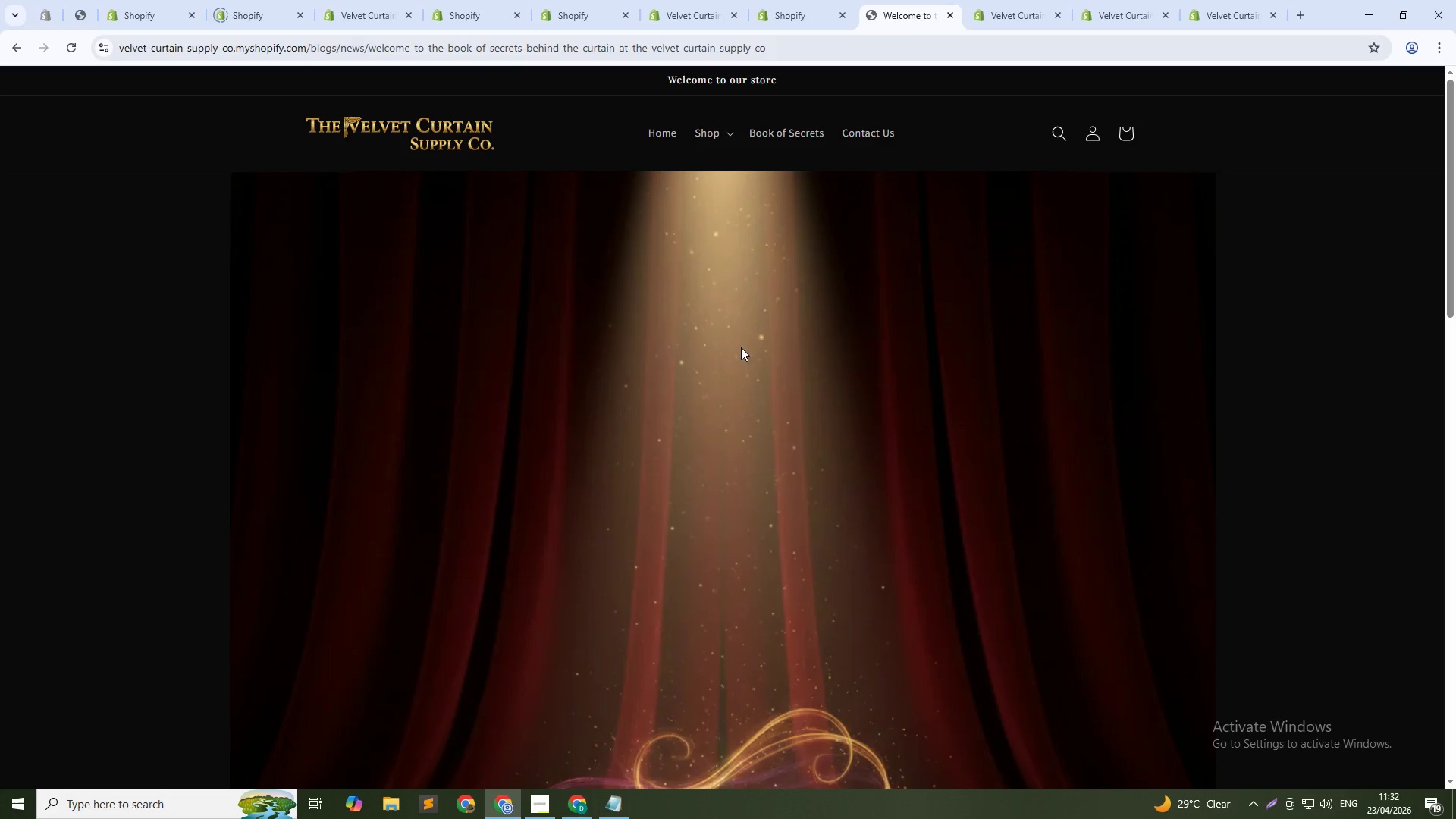 
left_click([667, 123])
 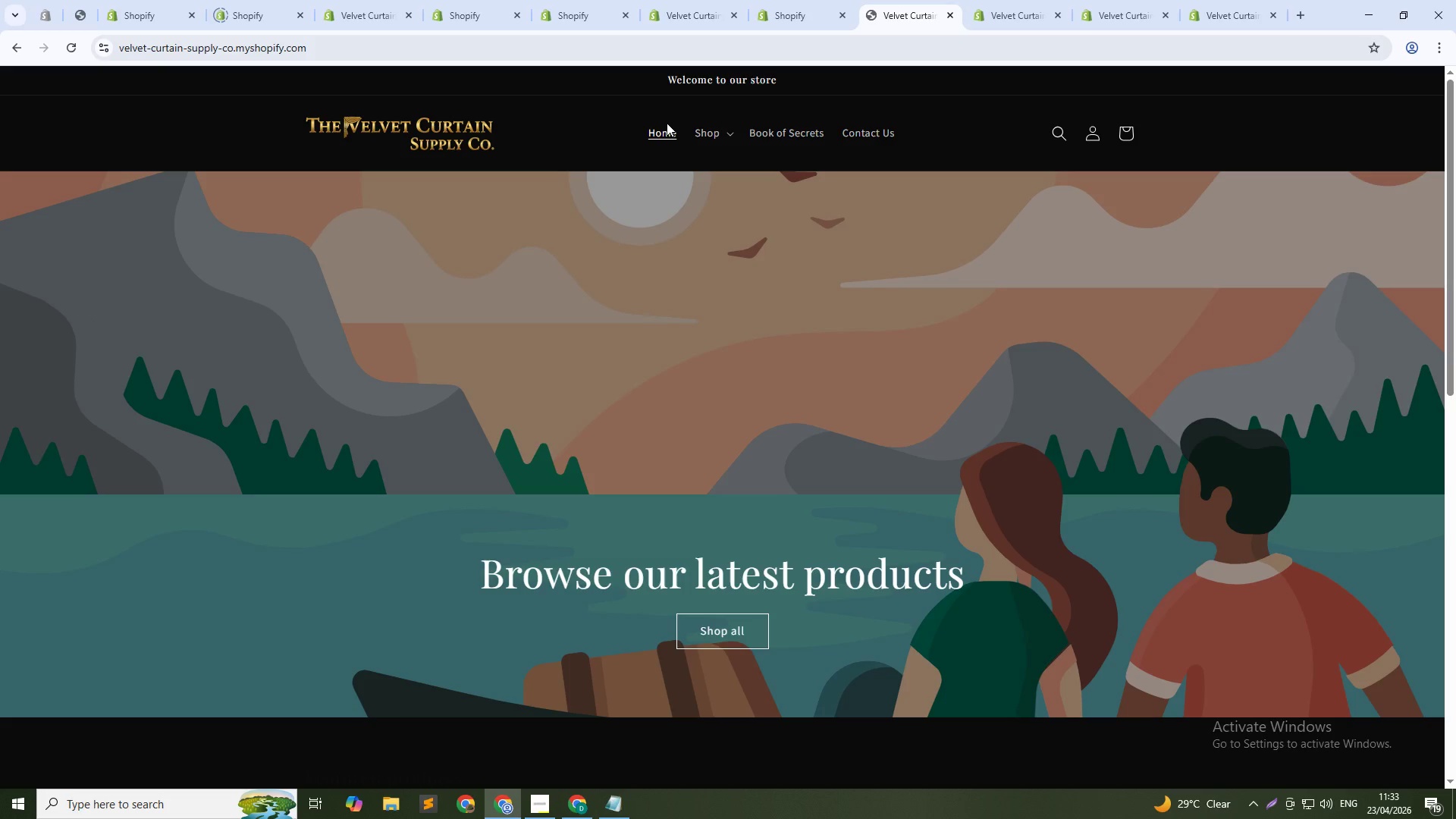 
wait(76.58)
 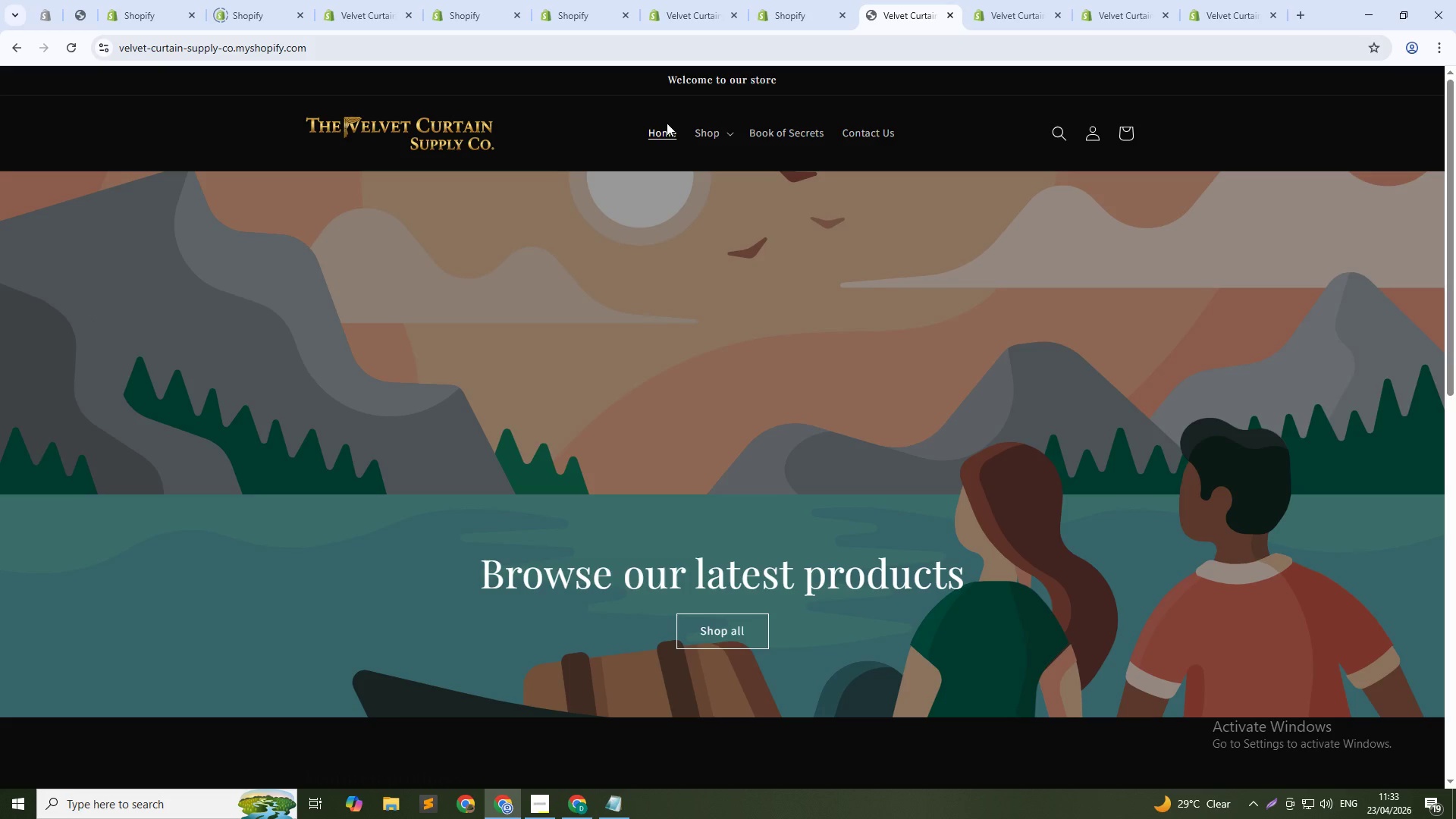 
key(Alt+Tab)